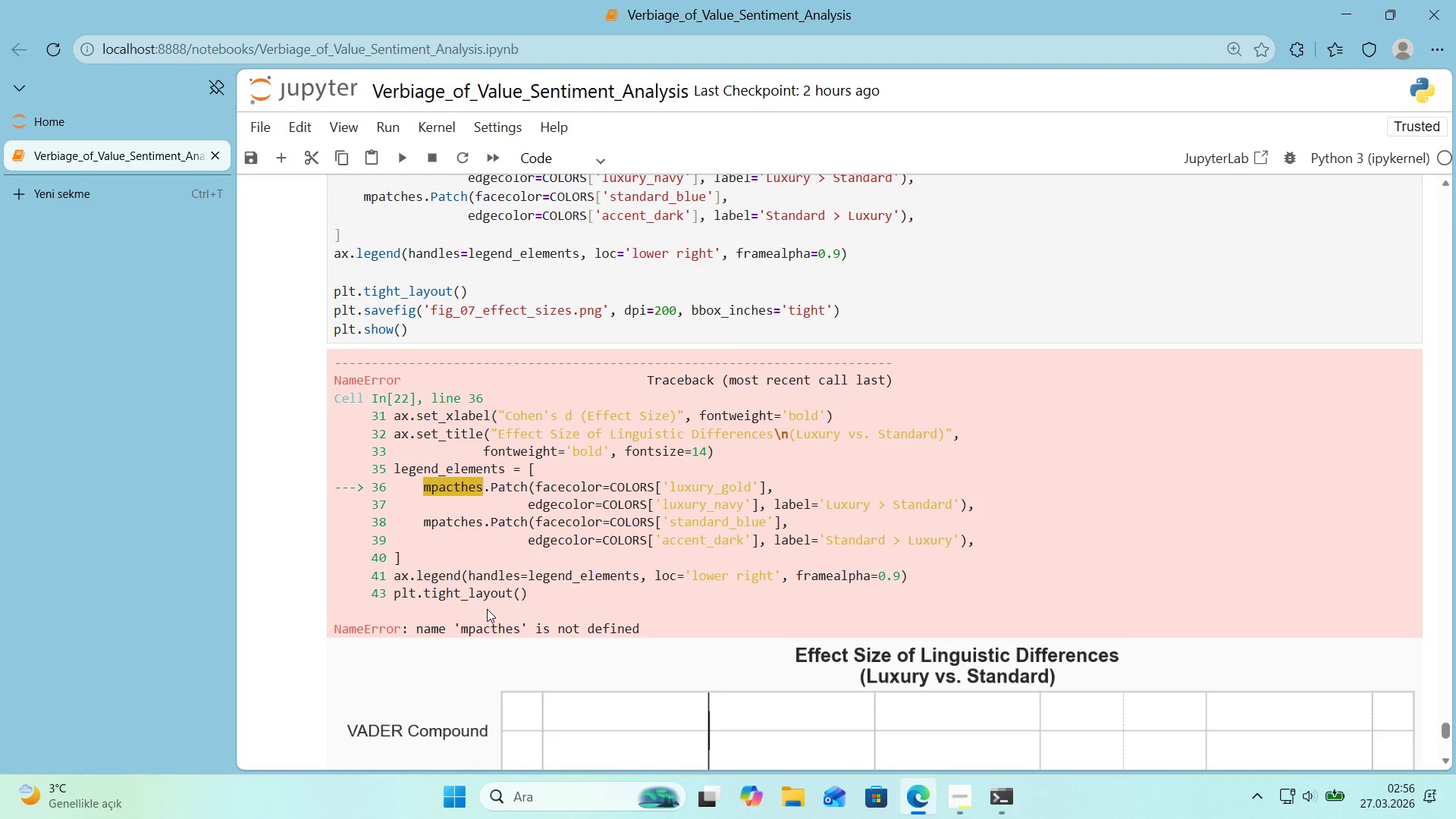 
scroll: coordinate [486, 609], scroll_direction: up, amount: 3.0
 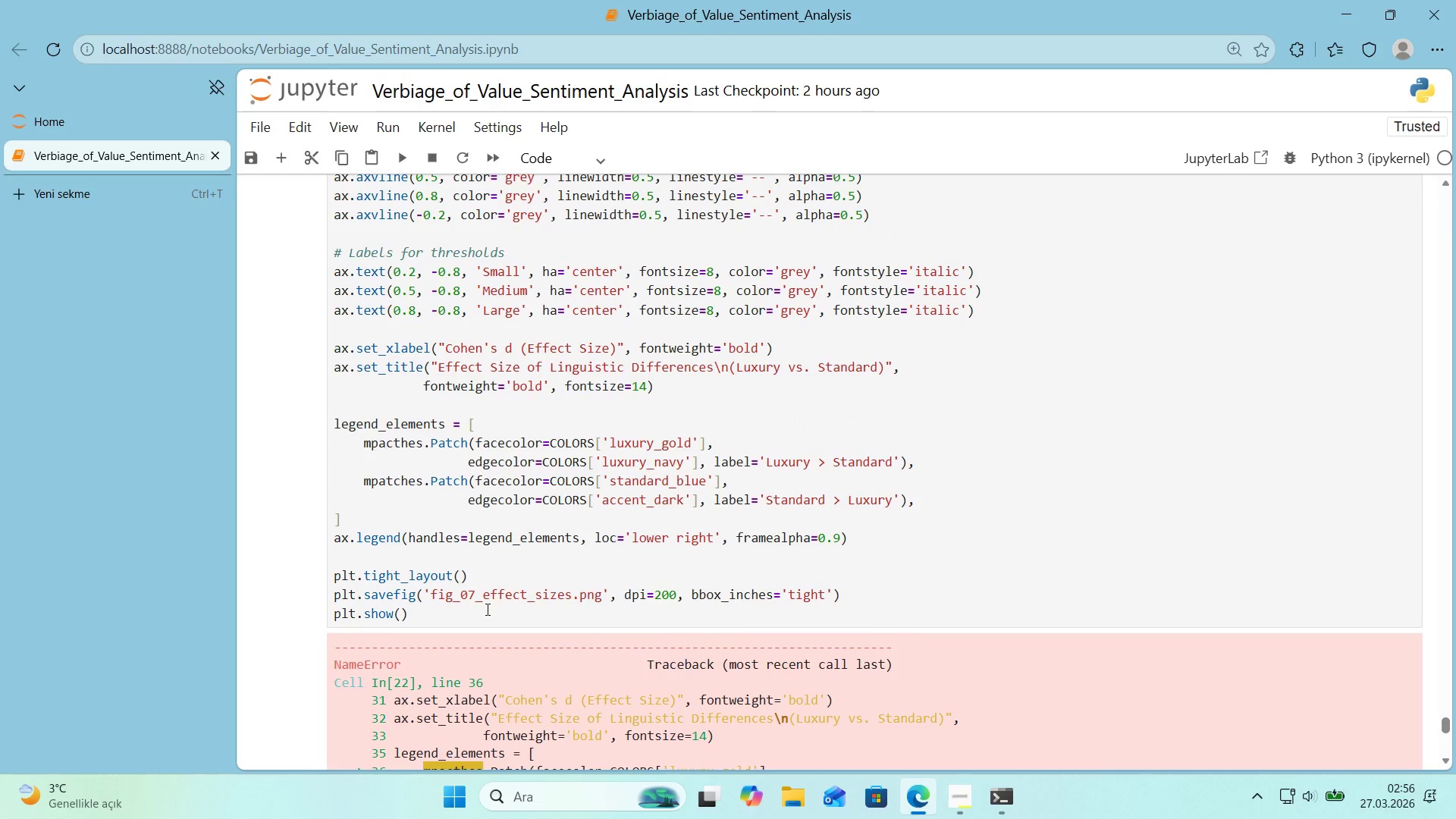 
scroll: coordinate [486, 609], scroll_direction: down, amount: 3.0
 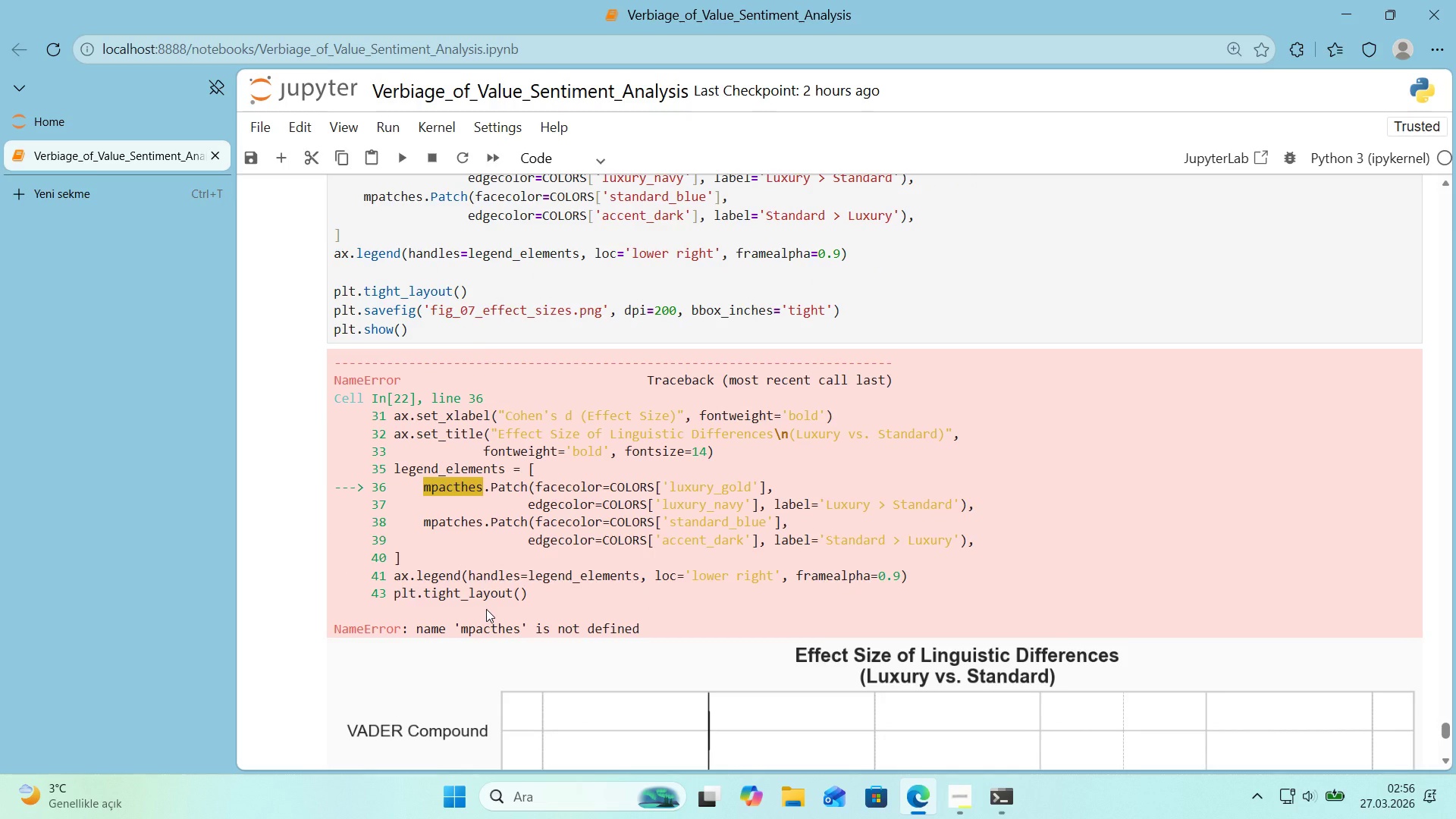 
scroll: coordinate [486, 609], scroll_direction: up, amount: 1.0
 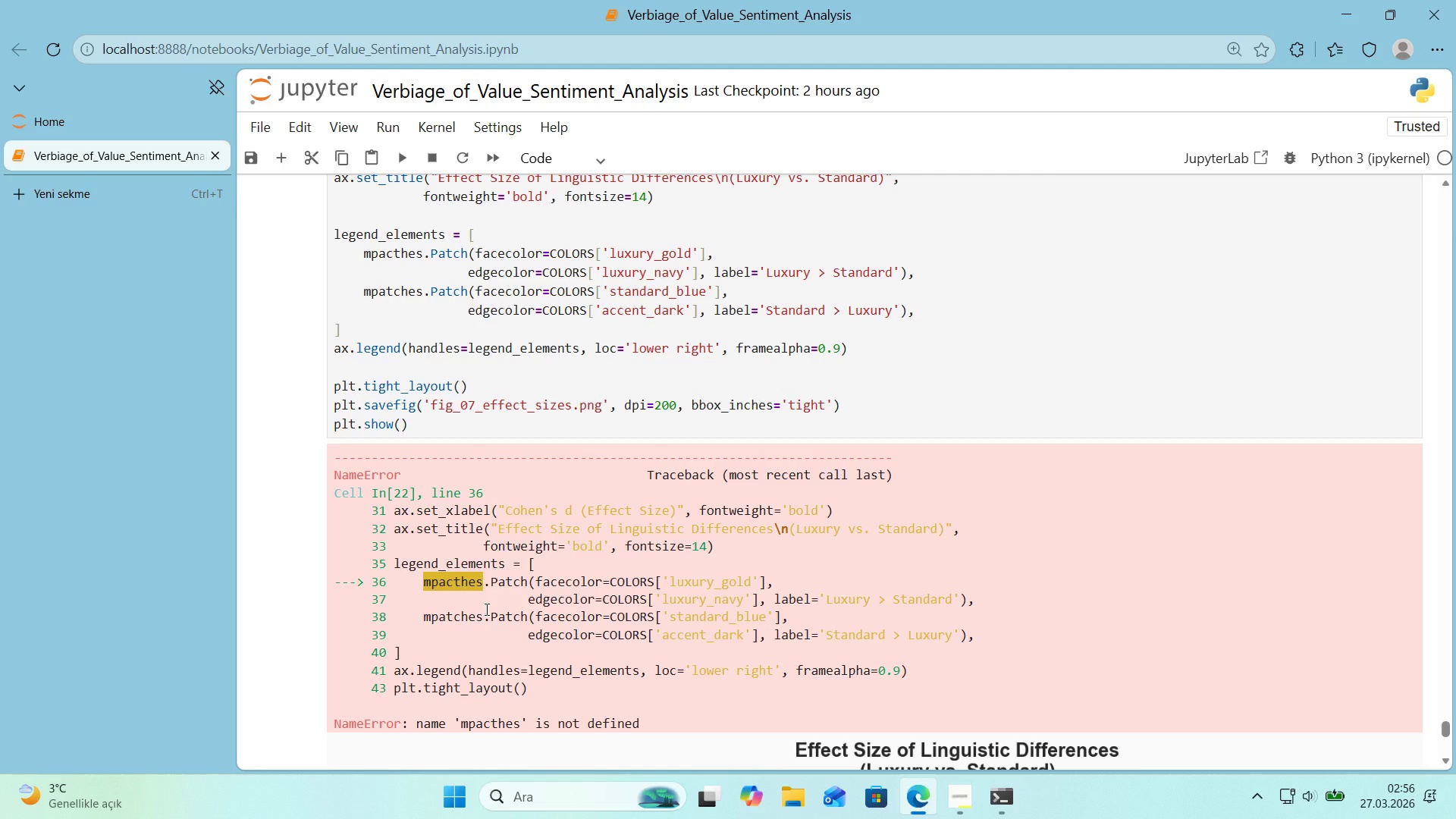 
wait(8.75)
 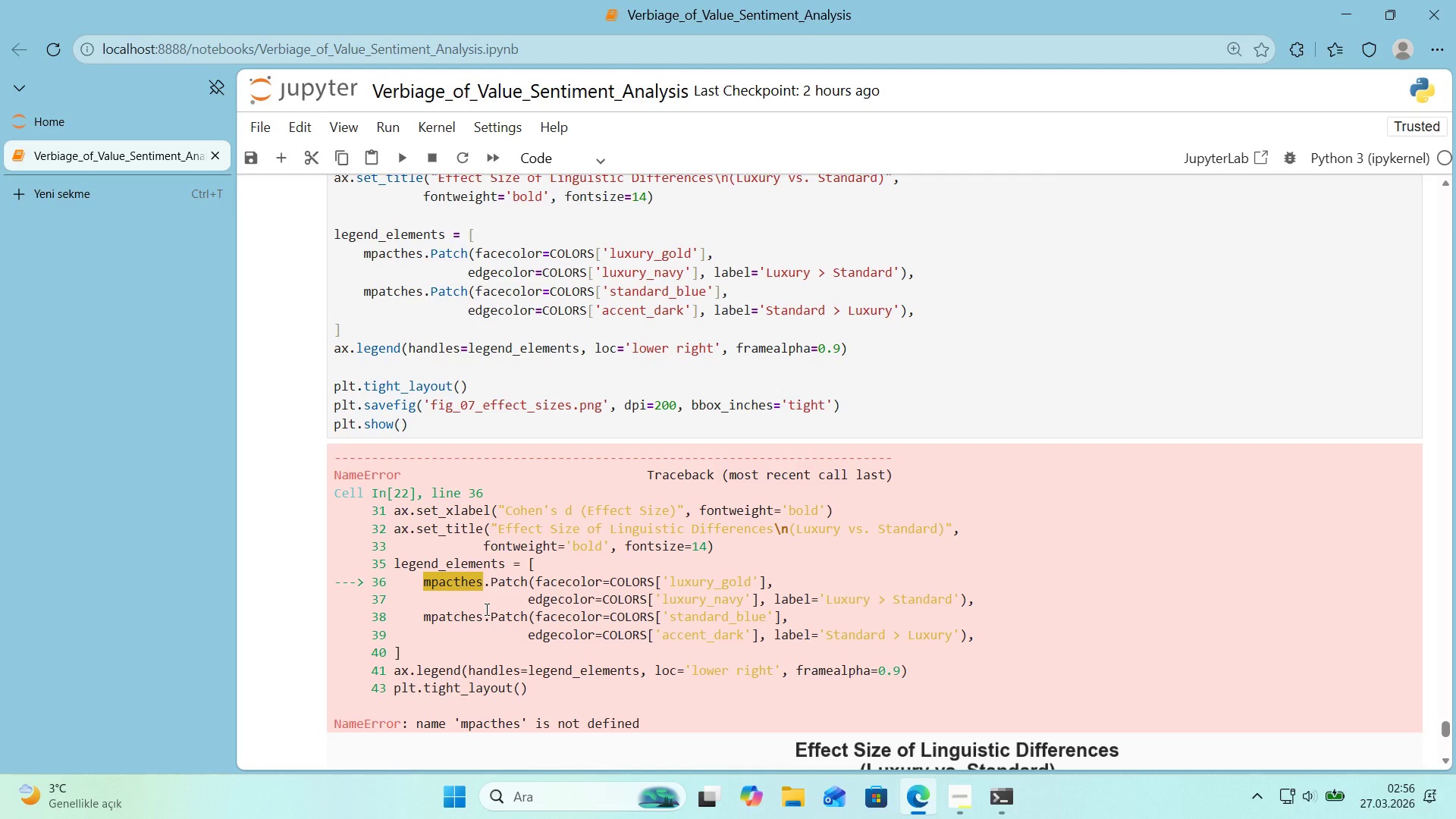 
key(Delete)
 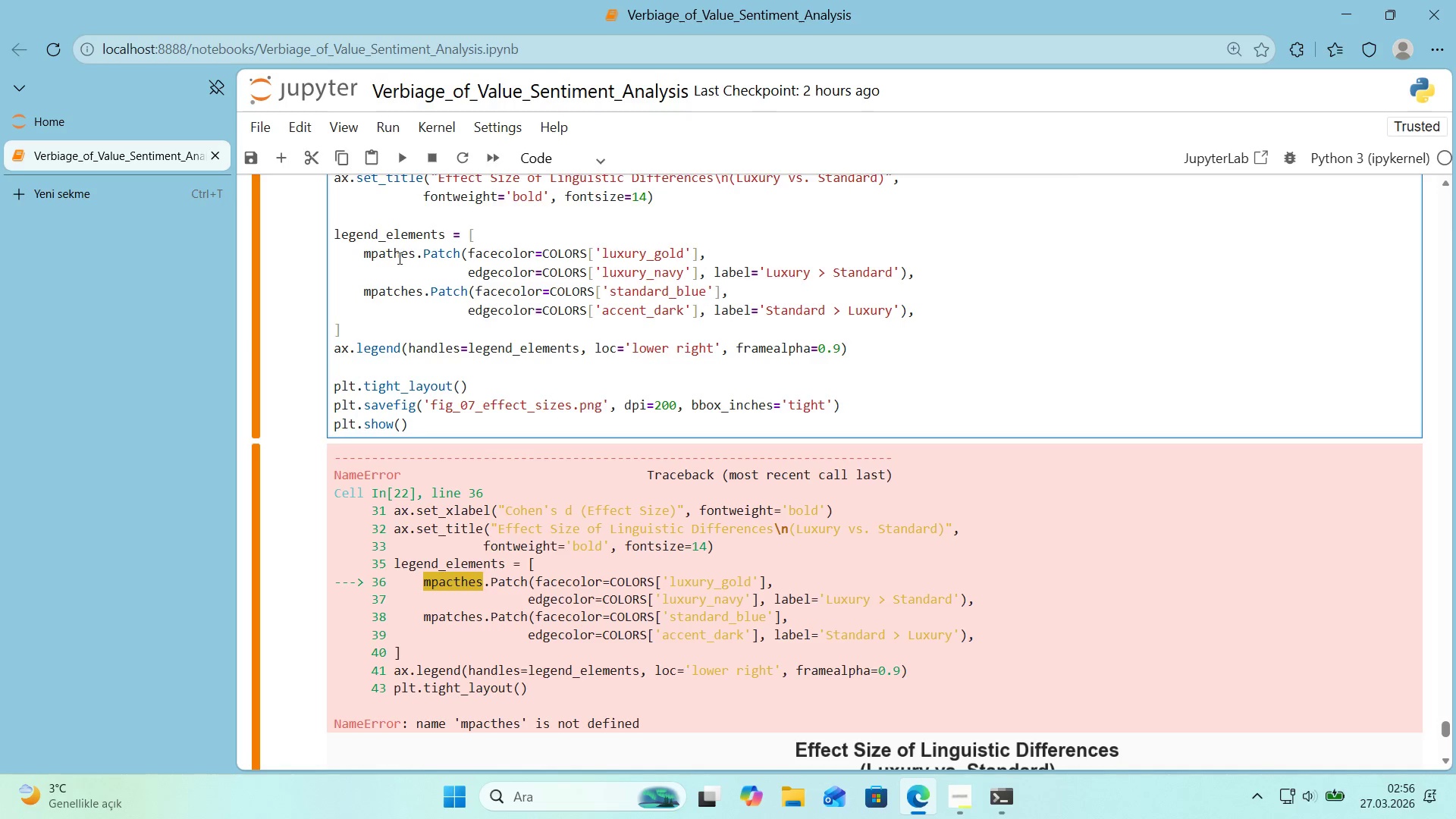 
left_click([392, 253])
 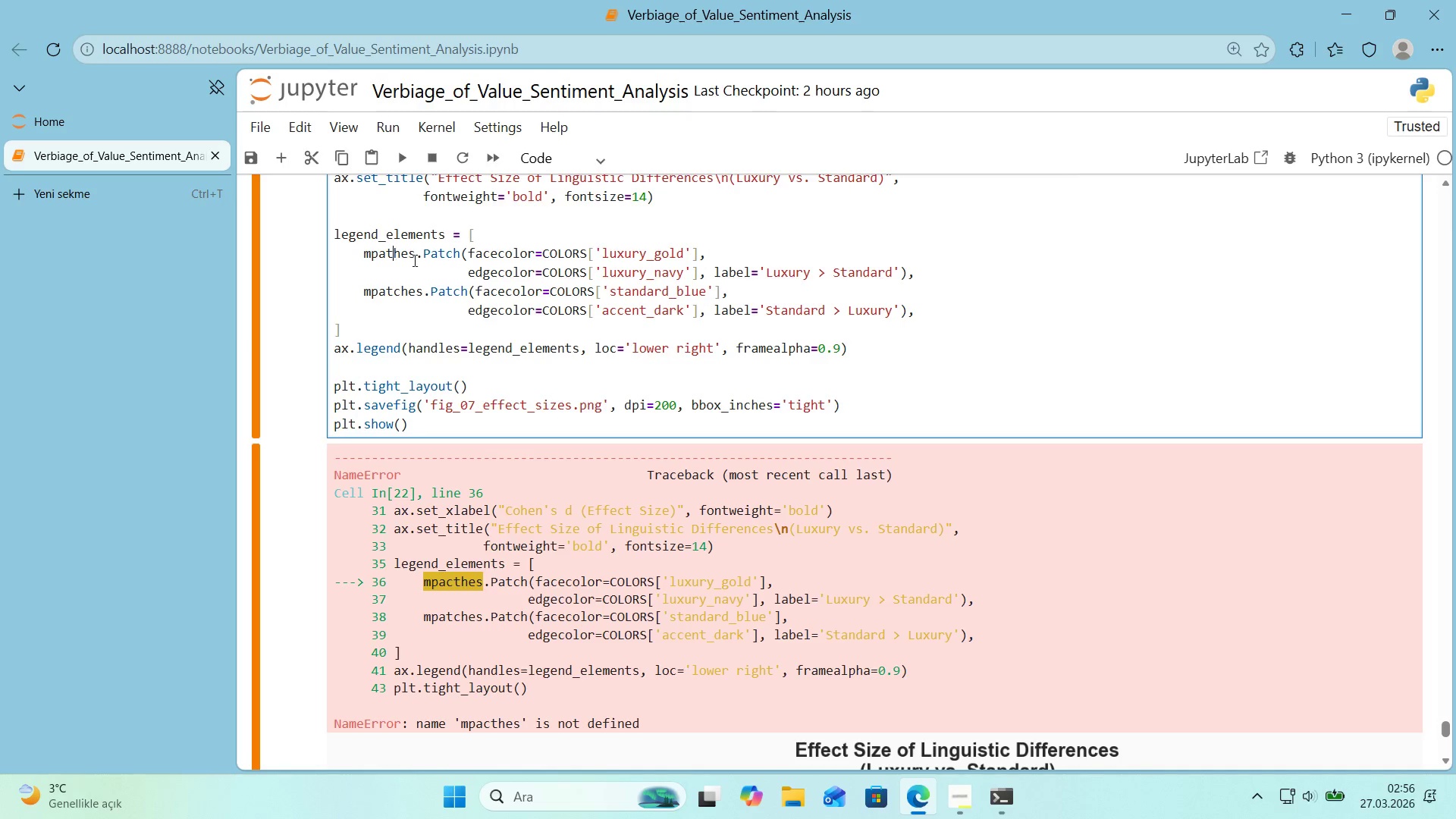 
key(C)
 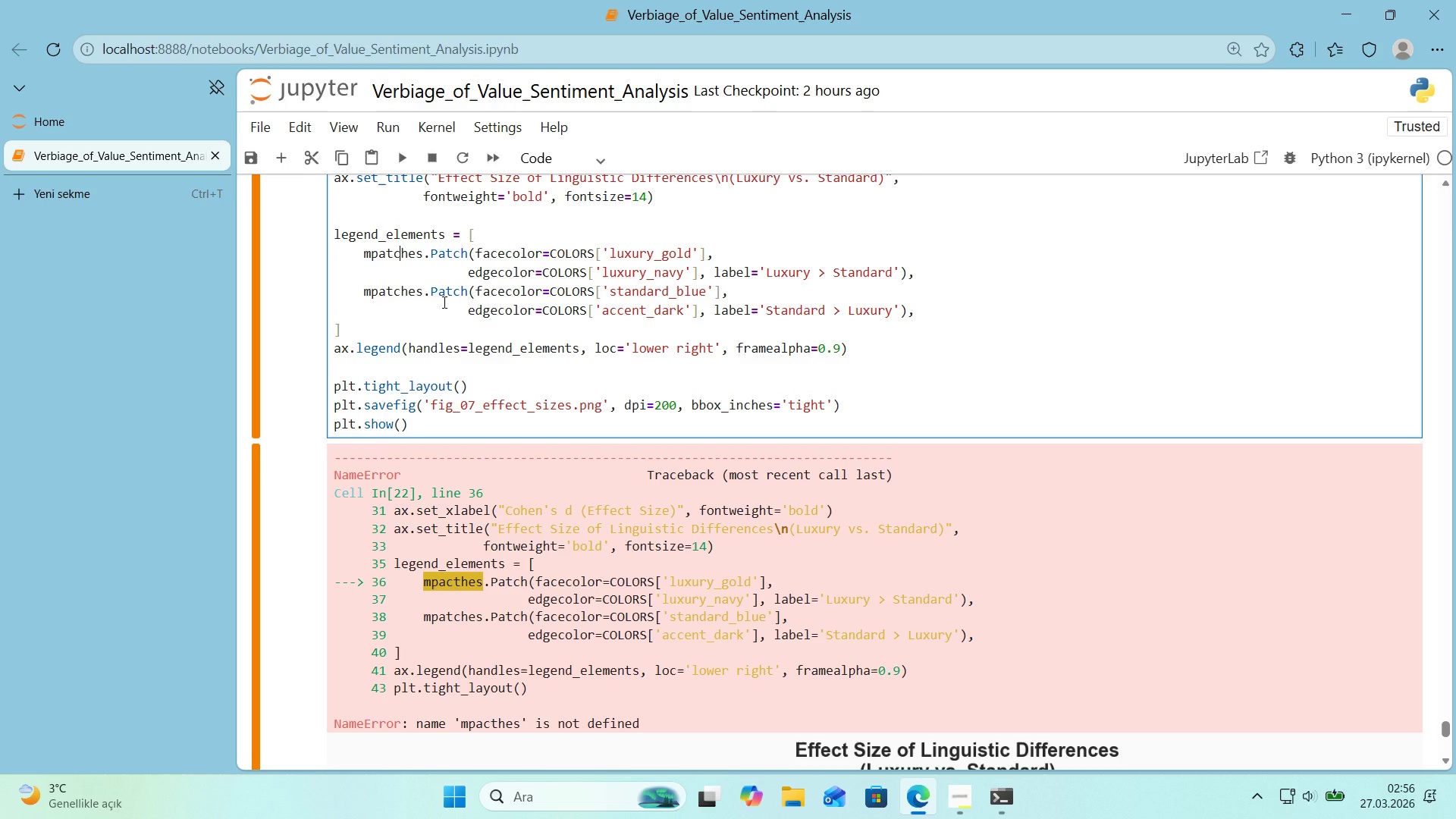 
key(Shift+Enter)
 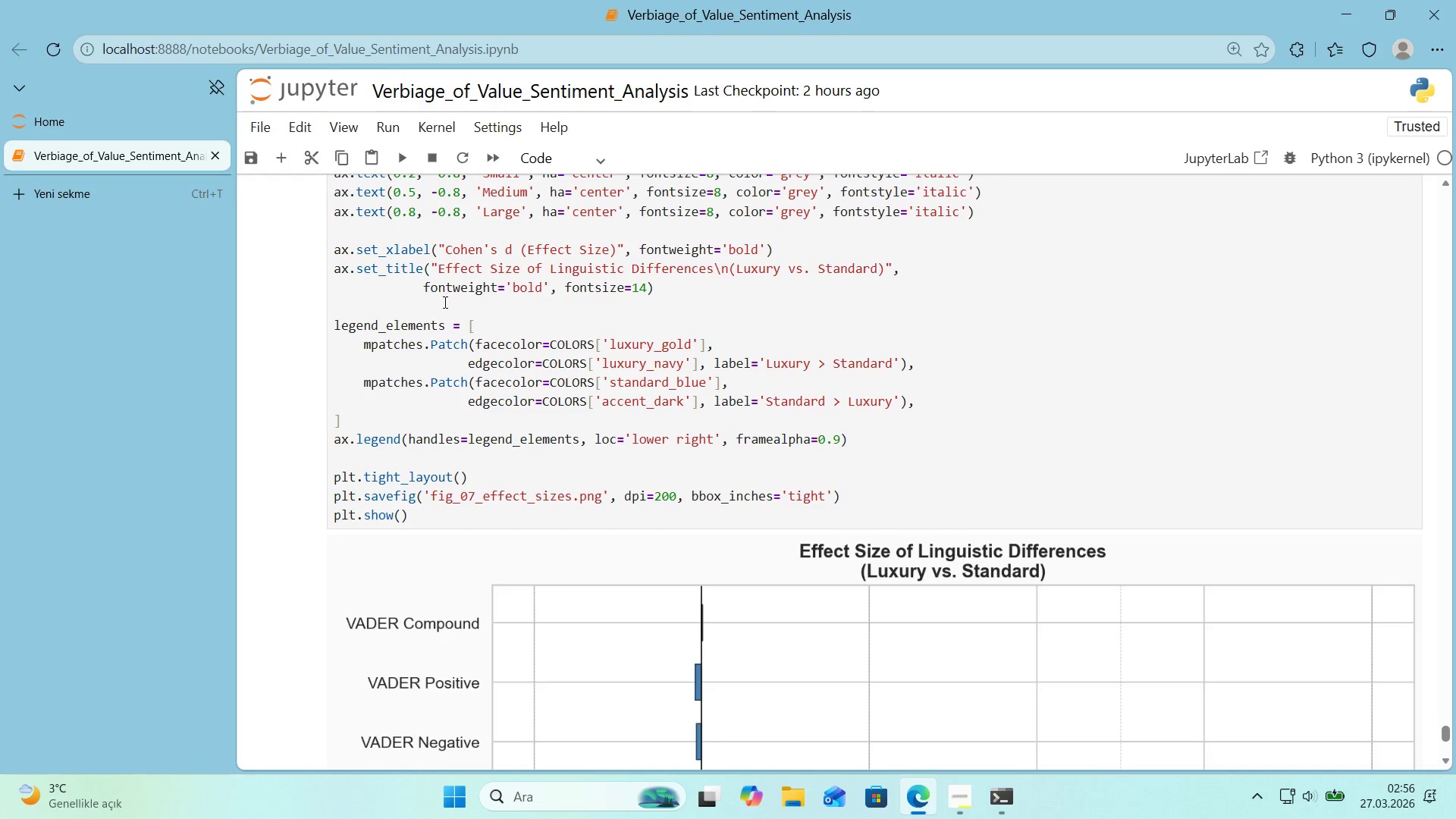 
scroll: coordinate [447, 307], scroll_direction: down, amount: 3.0
 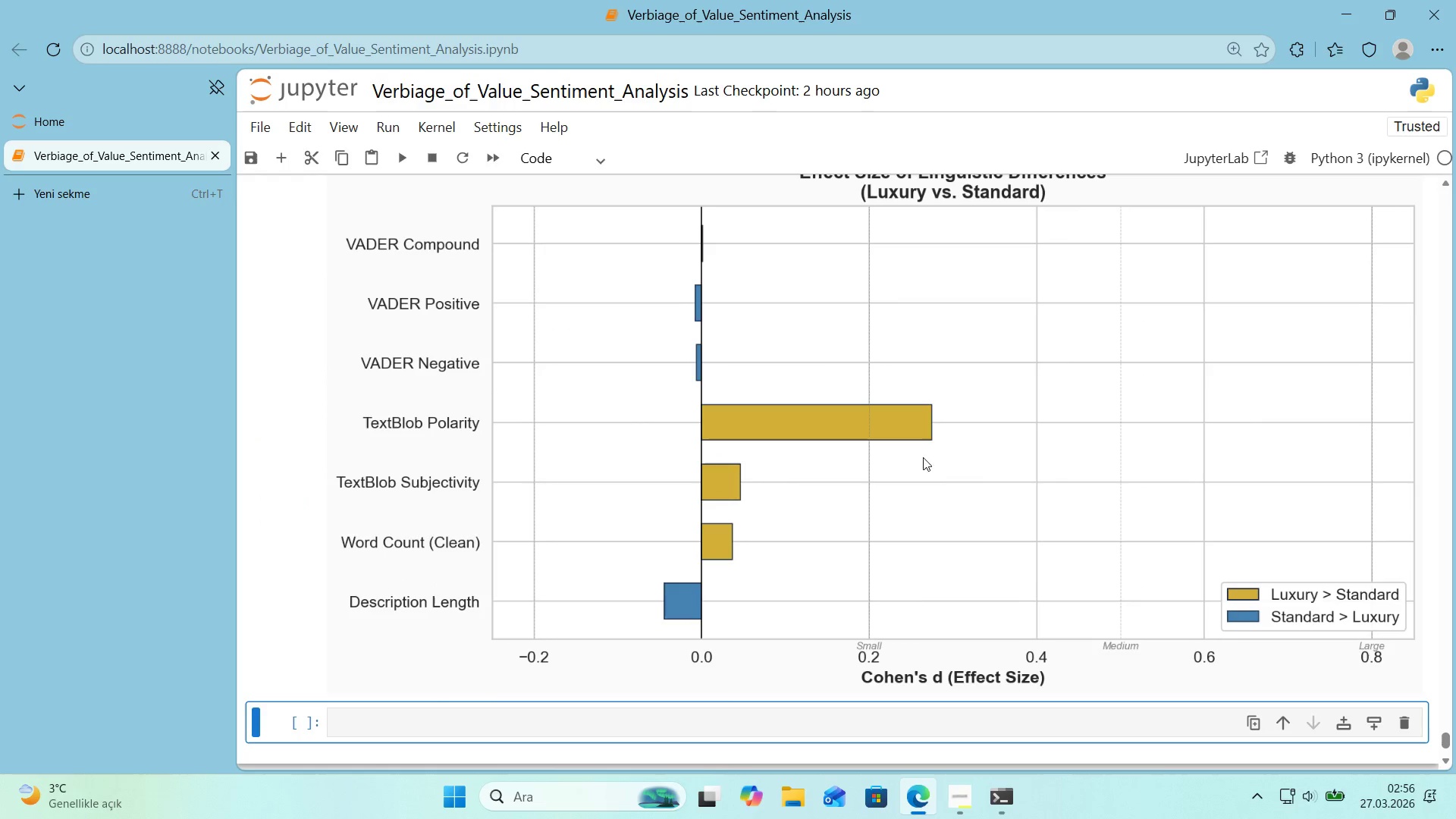 
scroll: coordinate [959, 466], scroll_direction: up, amount: 1.0
 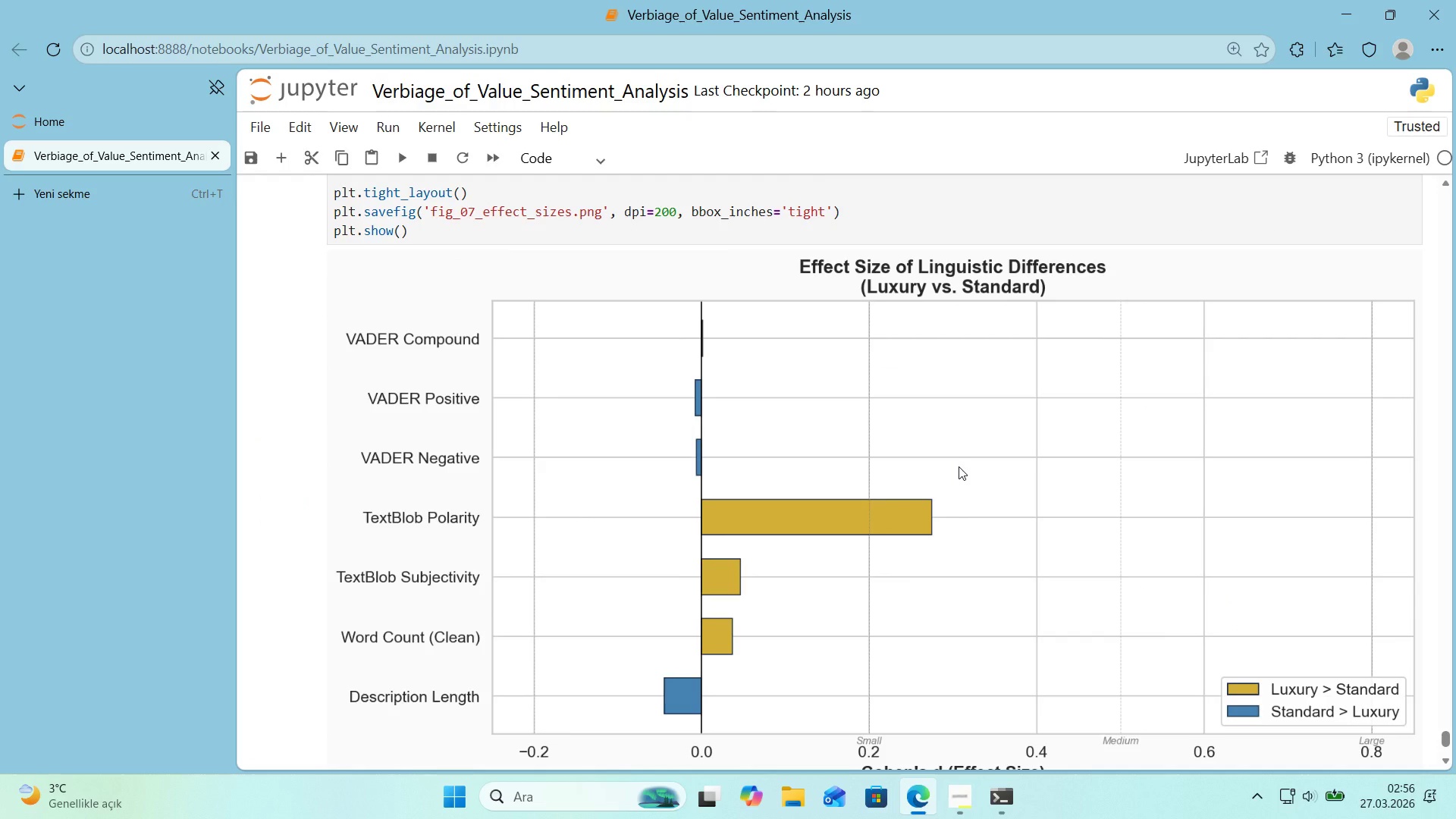 
scroll: coordinate [959, 466], scroll_direction: down, amount: 1.0
 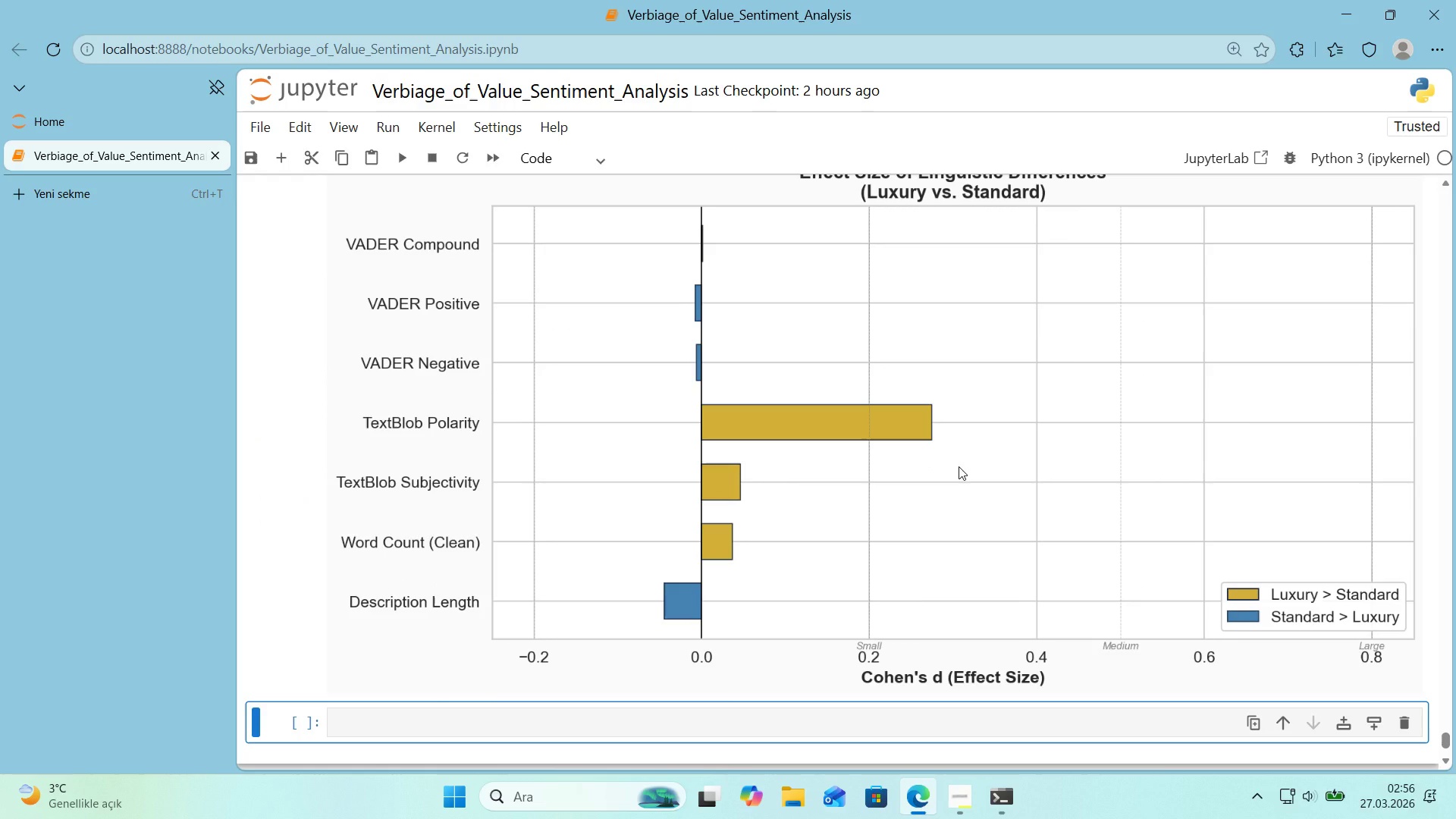 
scroll: coordinate [959, 466], scroll_direction: up, amount: 1.0
 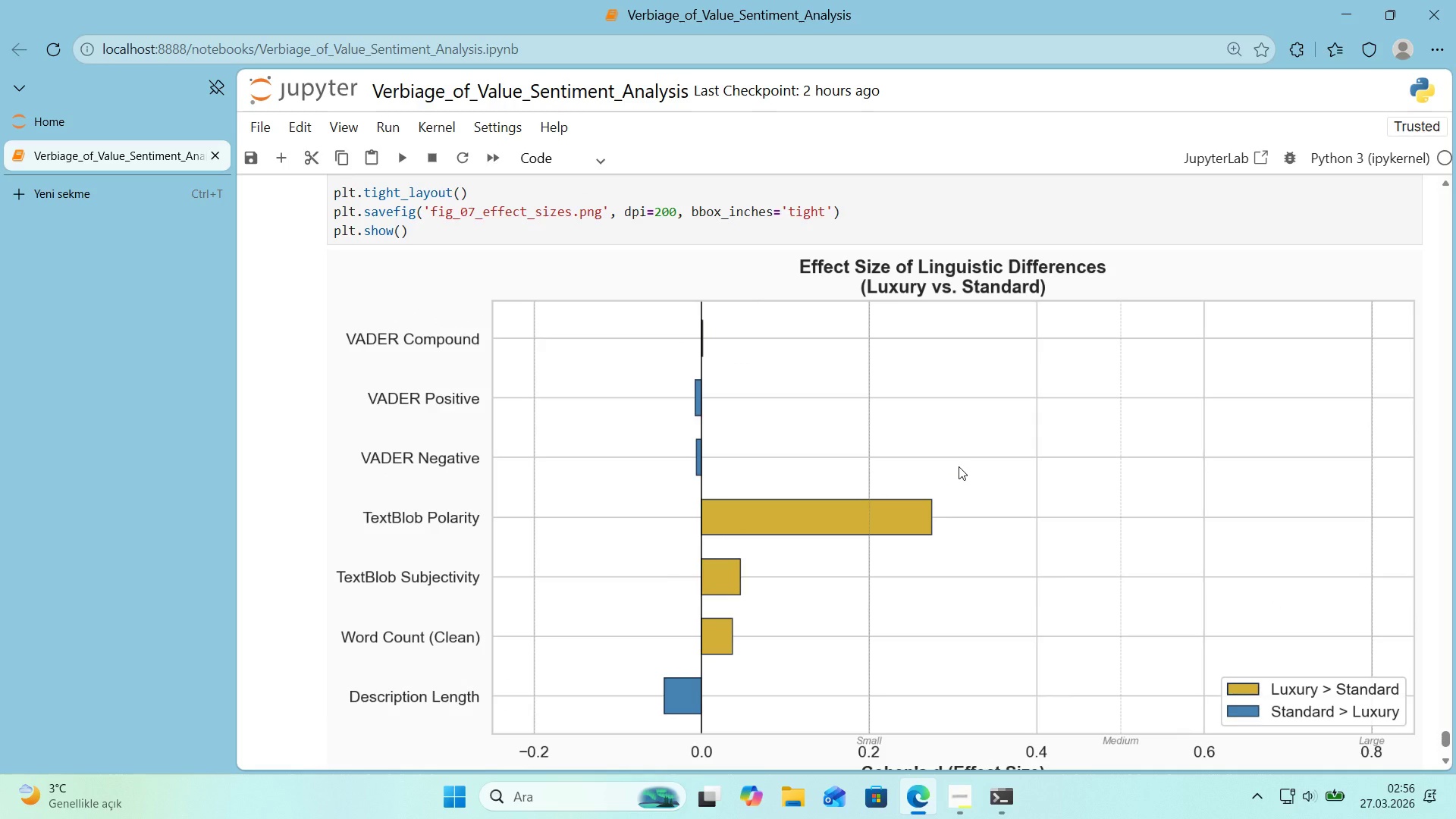 
scroll: coordinate [959, 466], scroll_direction: down, amount: 1.0
 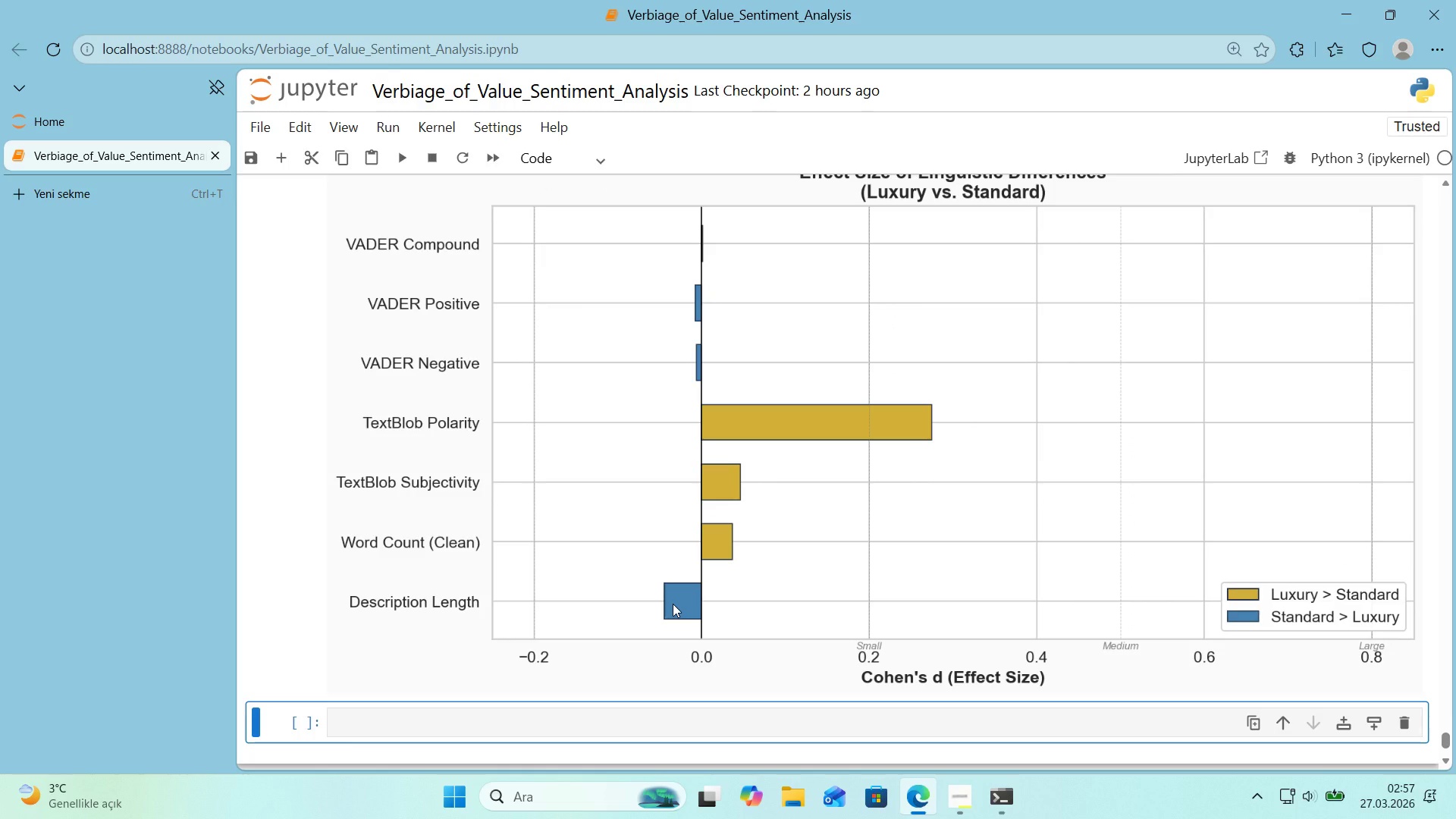 
scroll: coordinate [673, 604], scroll_direction: up, amount: 1.0
 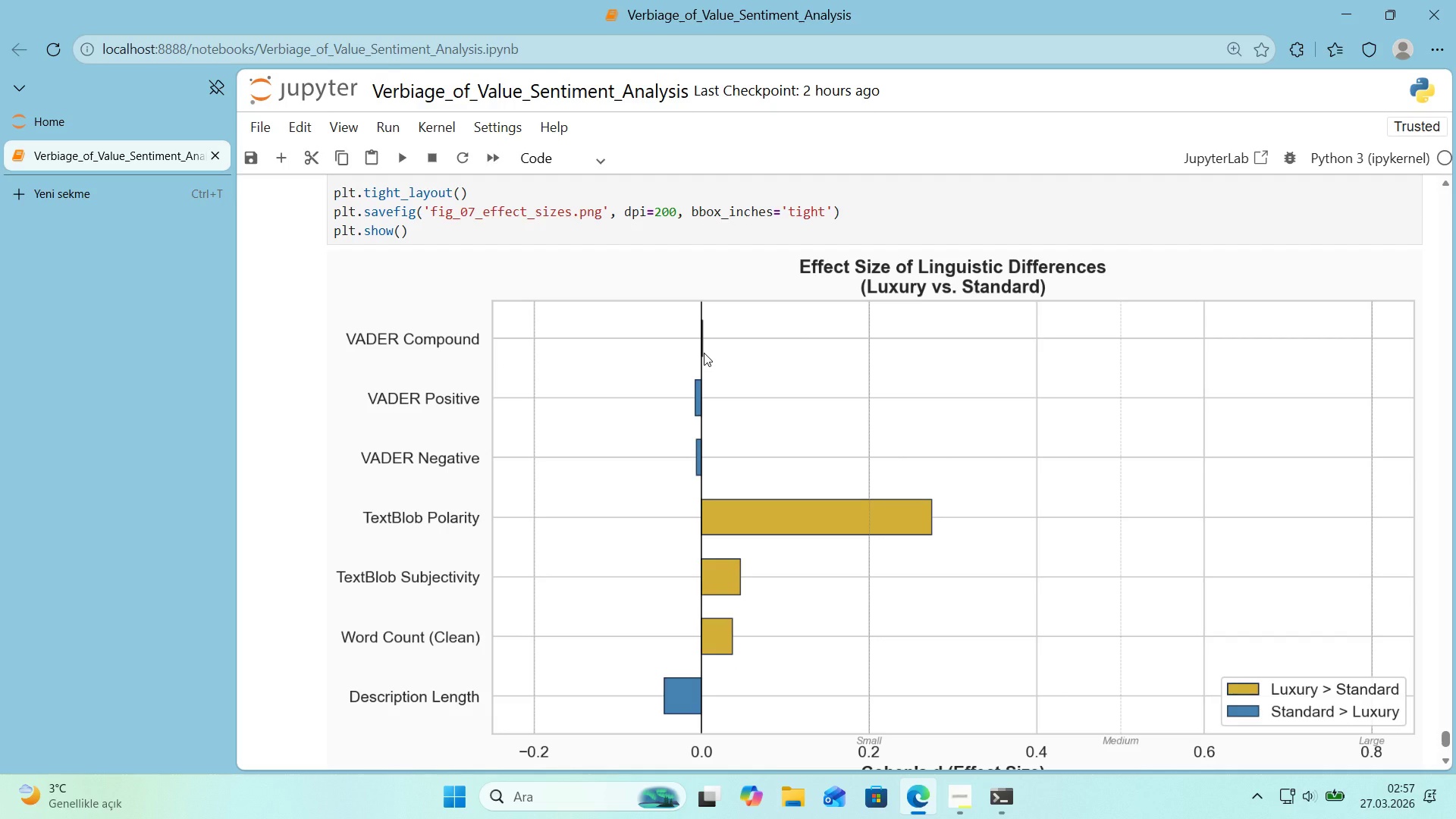 
wait(6.91)
 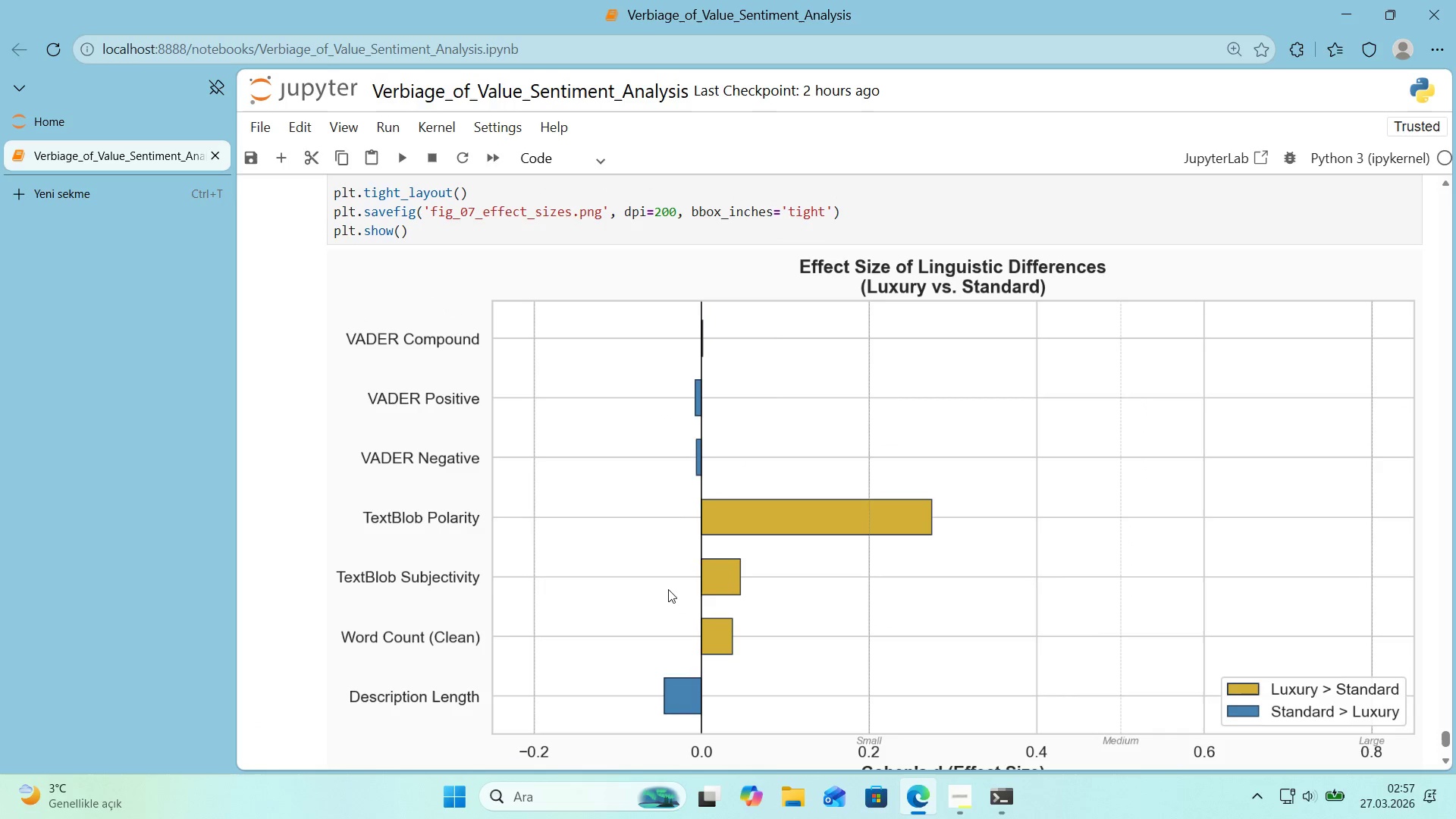 
scroll: coordinate [704, 356], scroll_direction: down, amount: 1.0
 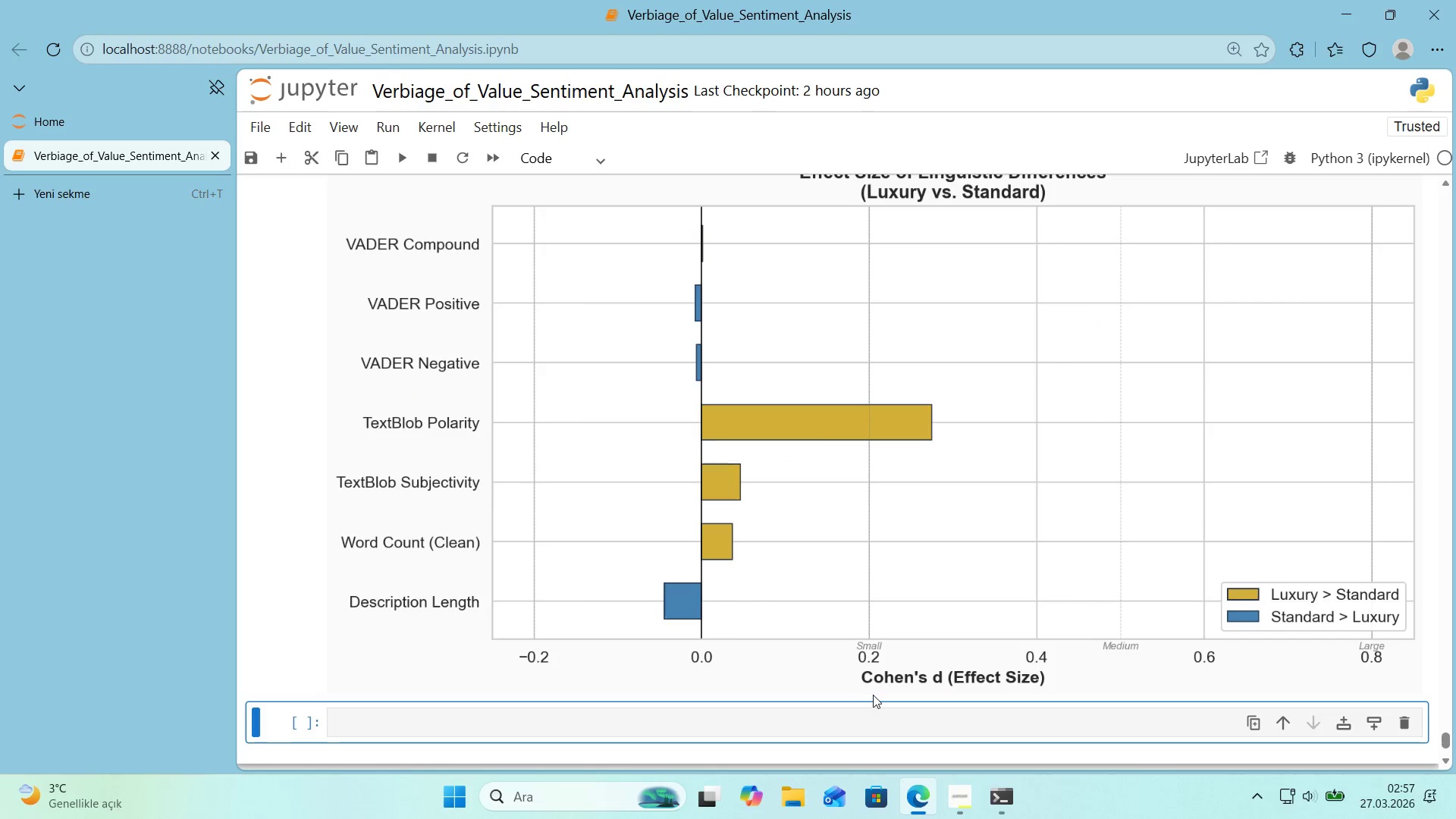 
scroll: coordinate [639, 577], scroll_direction: up, amount: 2.0
 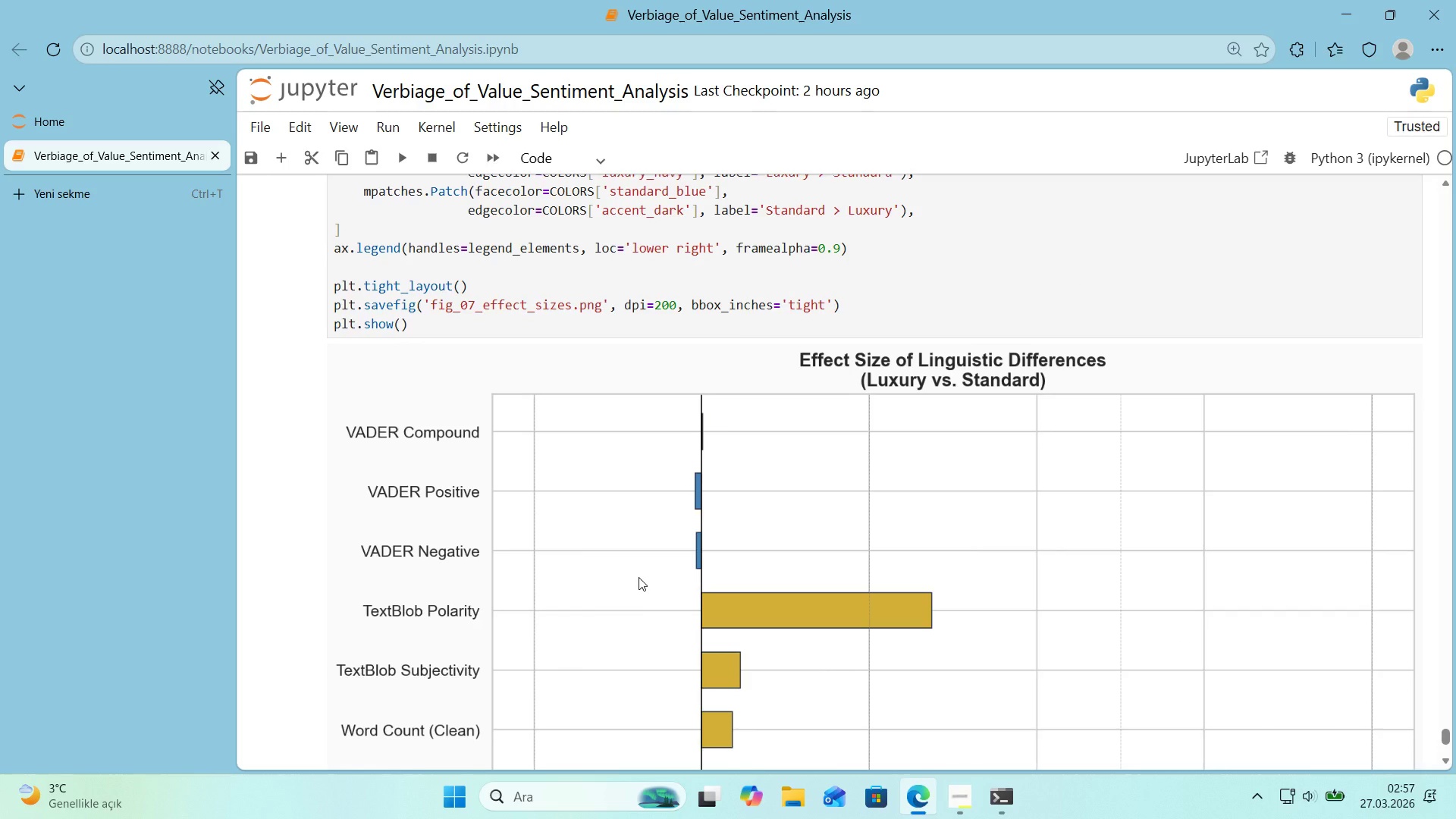 
scroll: coordinate [639, 577], scroll_direction: down, amount: 1.0
 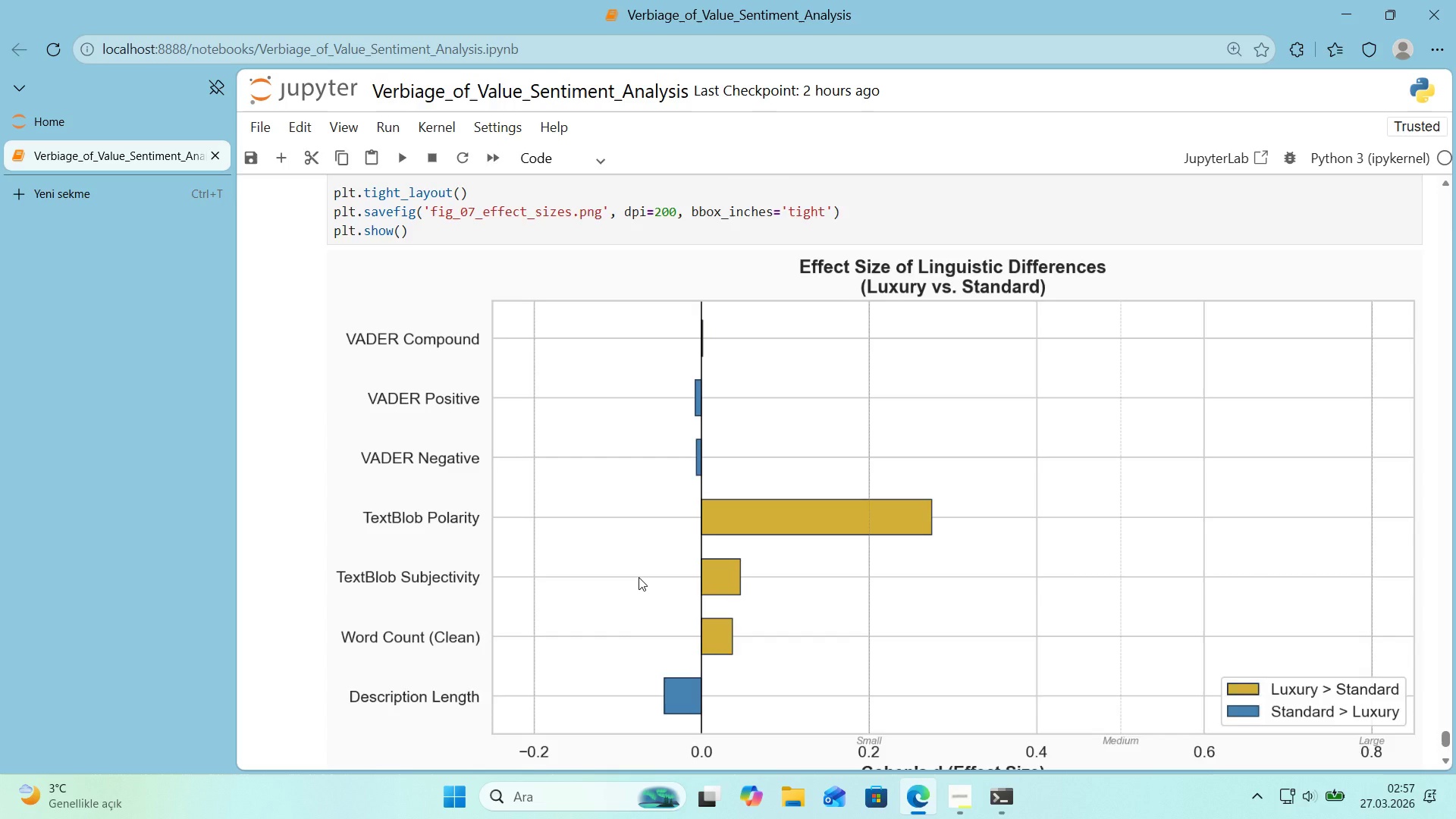 
scroll: coordinate [639, 577], scroll_direction: up, amount: 2.0
 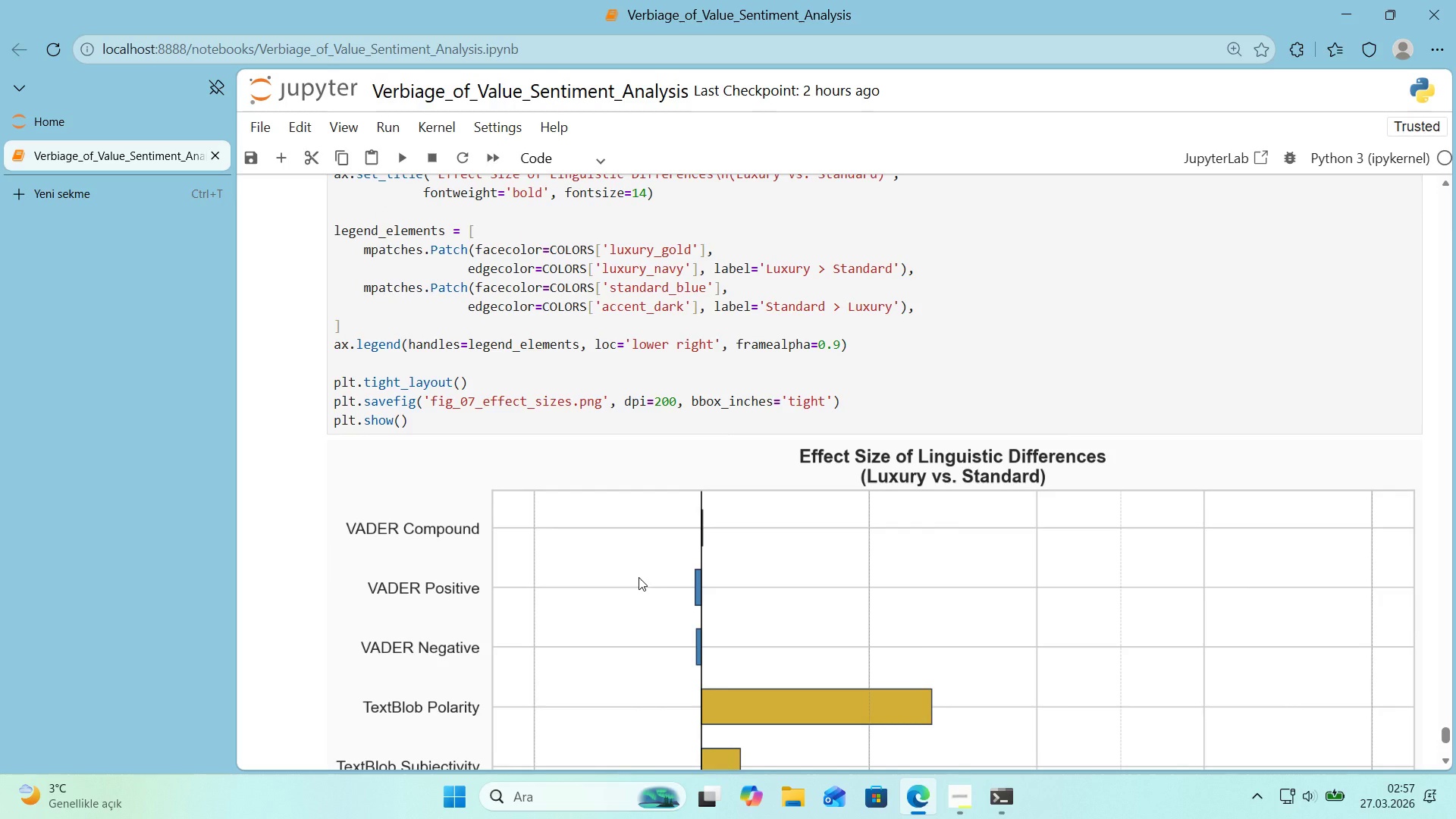 
scroll: coordinate [639, 577], scroll_direction: down, amount: 1.0
 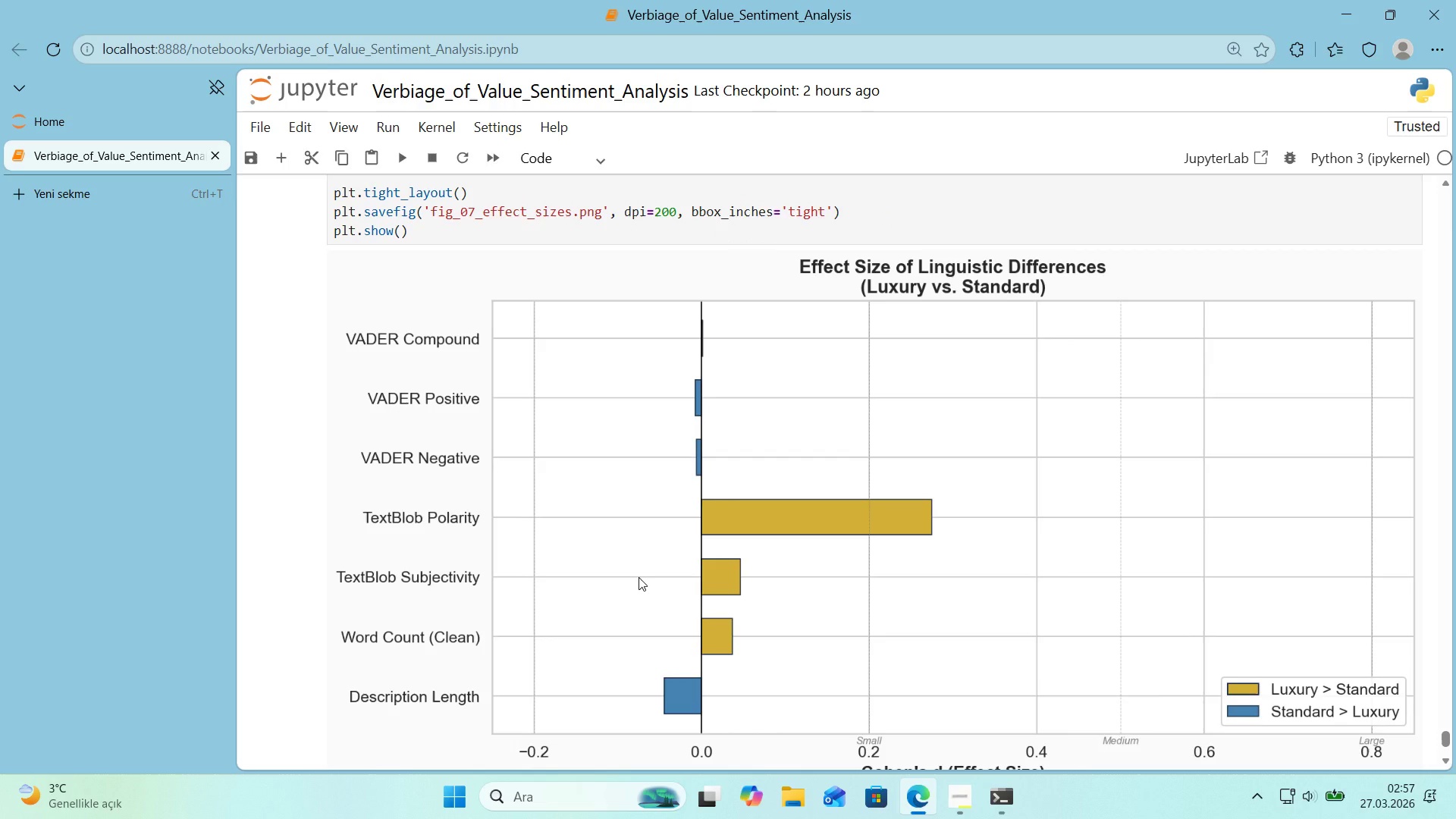 
wait(9.22)
 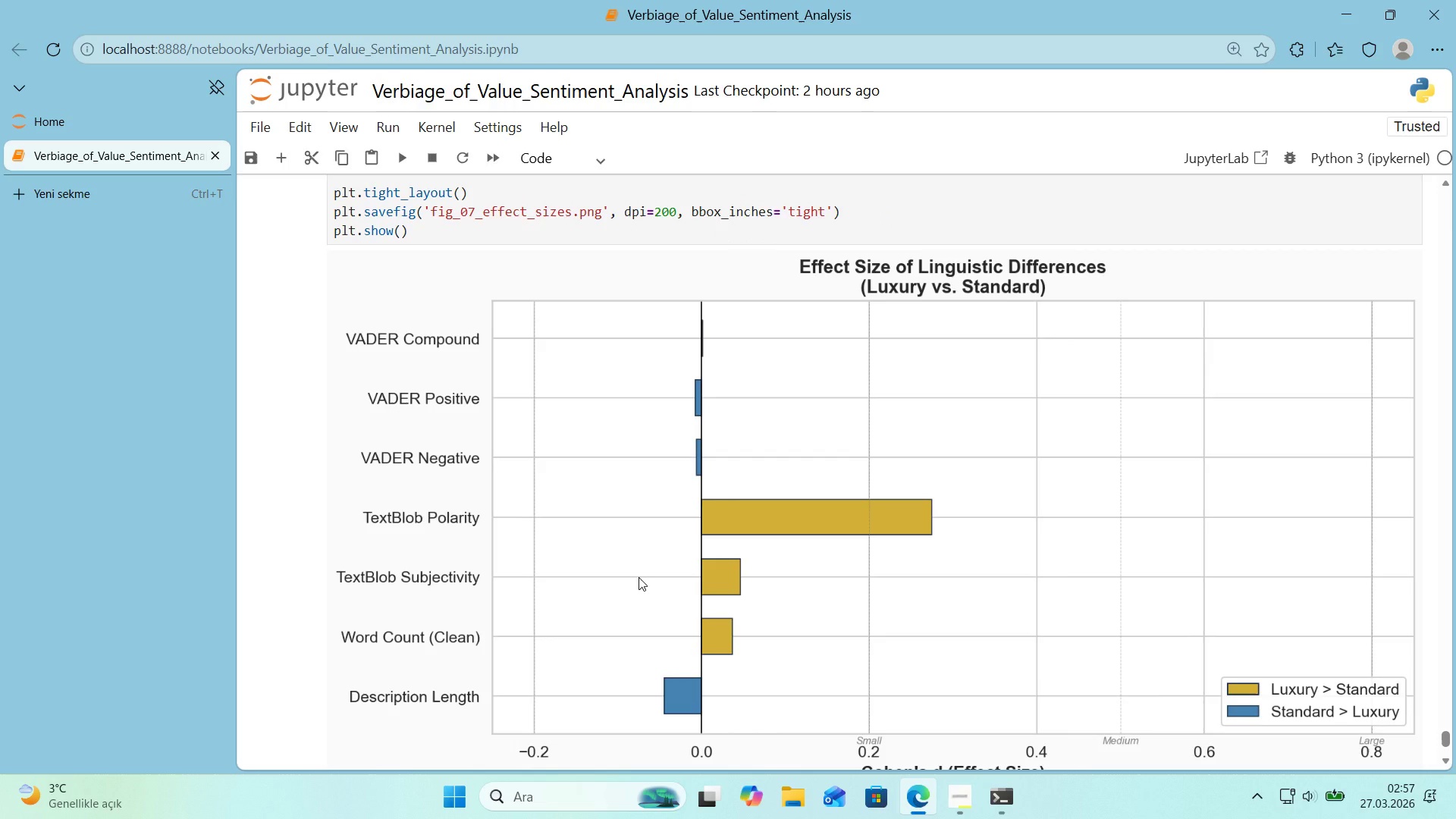 
scroll: coordinate [639, 577], scroll_direction: down, amount: 1.0
 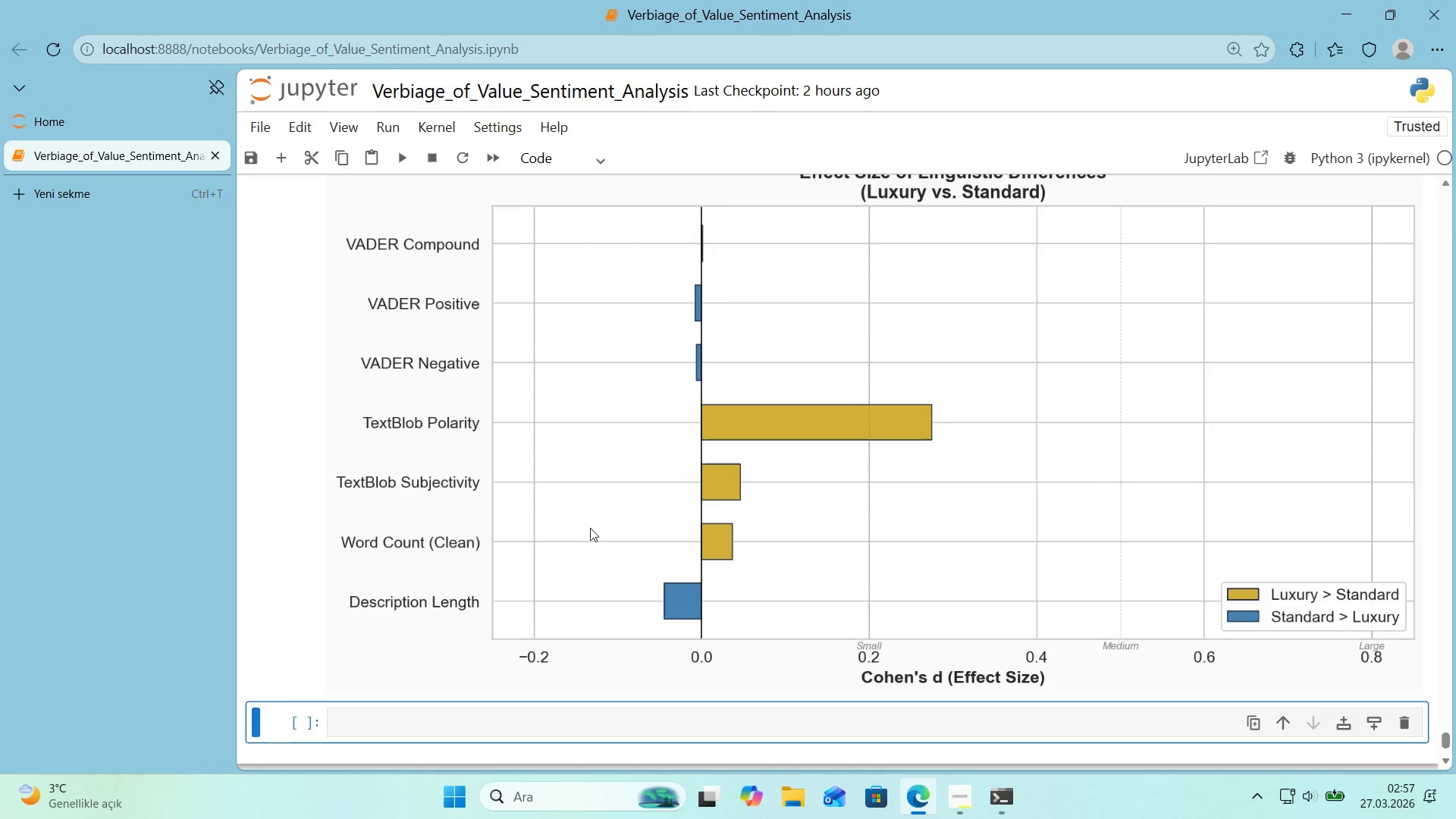 
wait(15.11)
 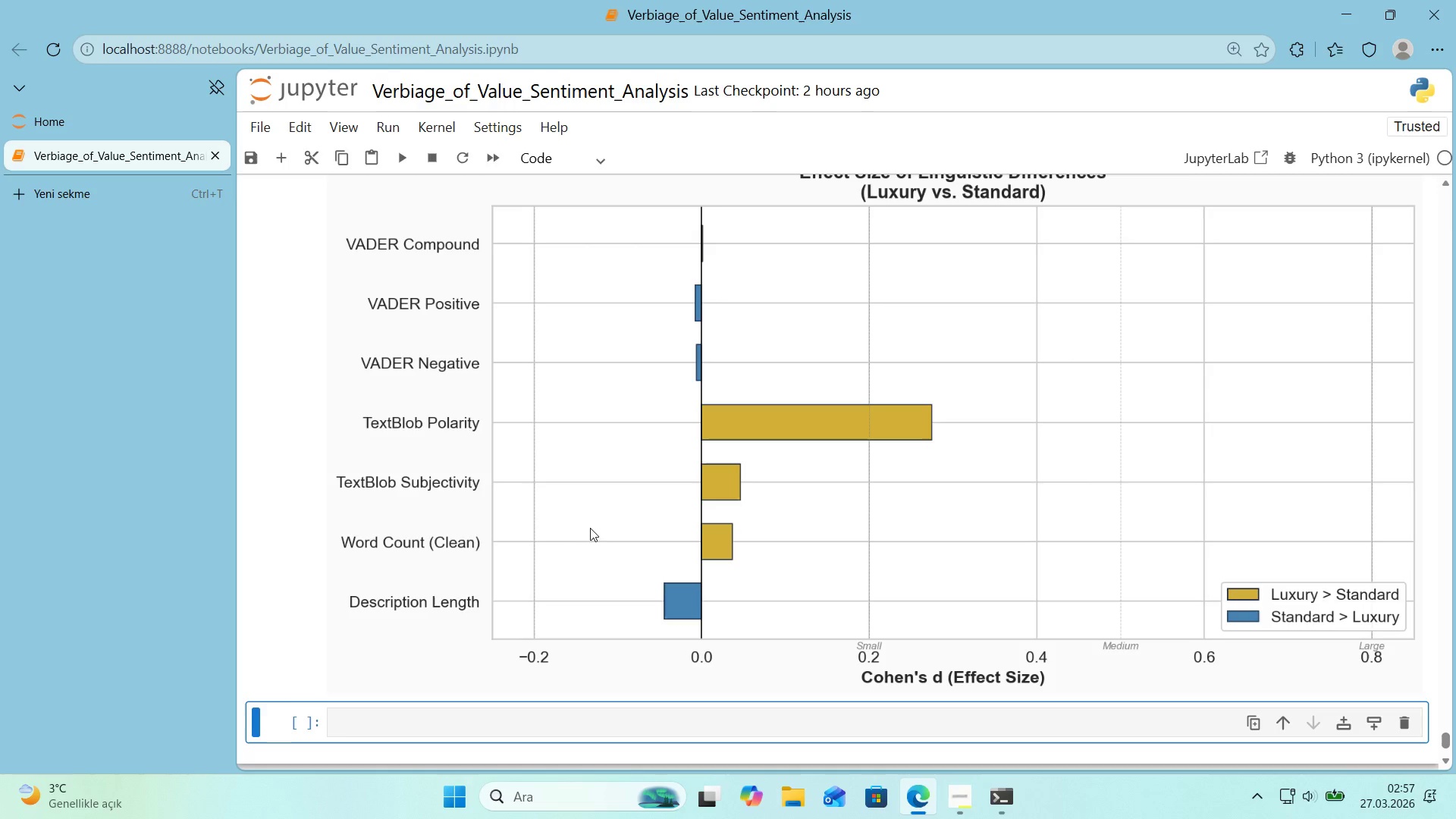 
scroll: coordinate [541, 522], scroll_direction: down, amount: 1.0
 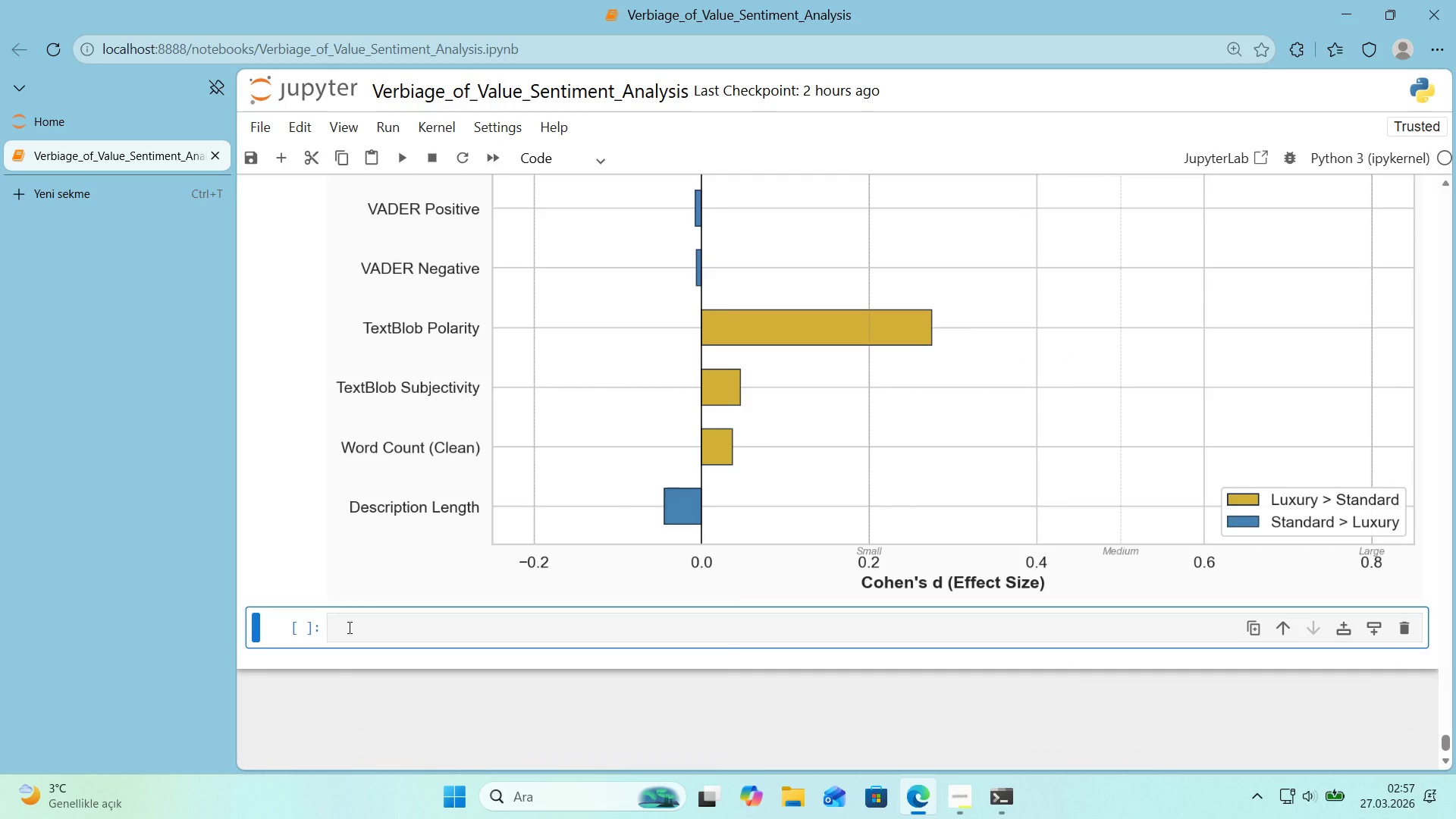 
left_click([348, 627])
 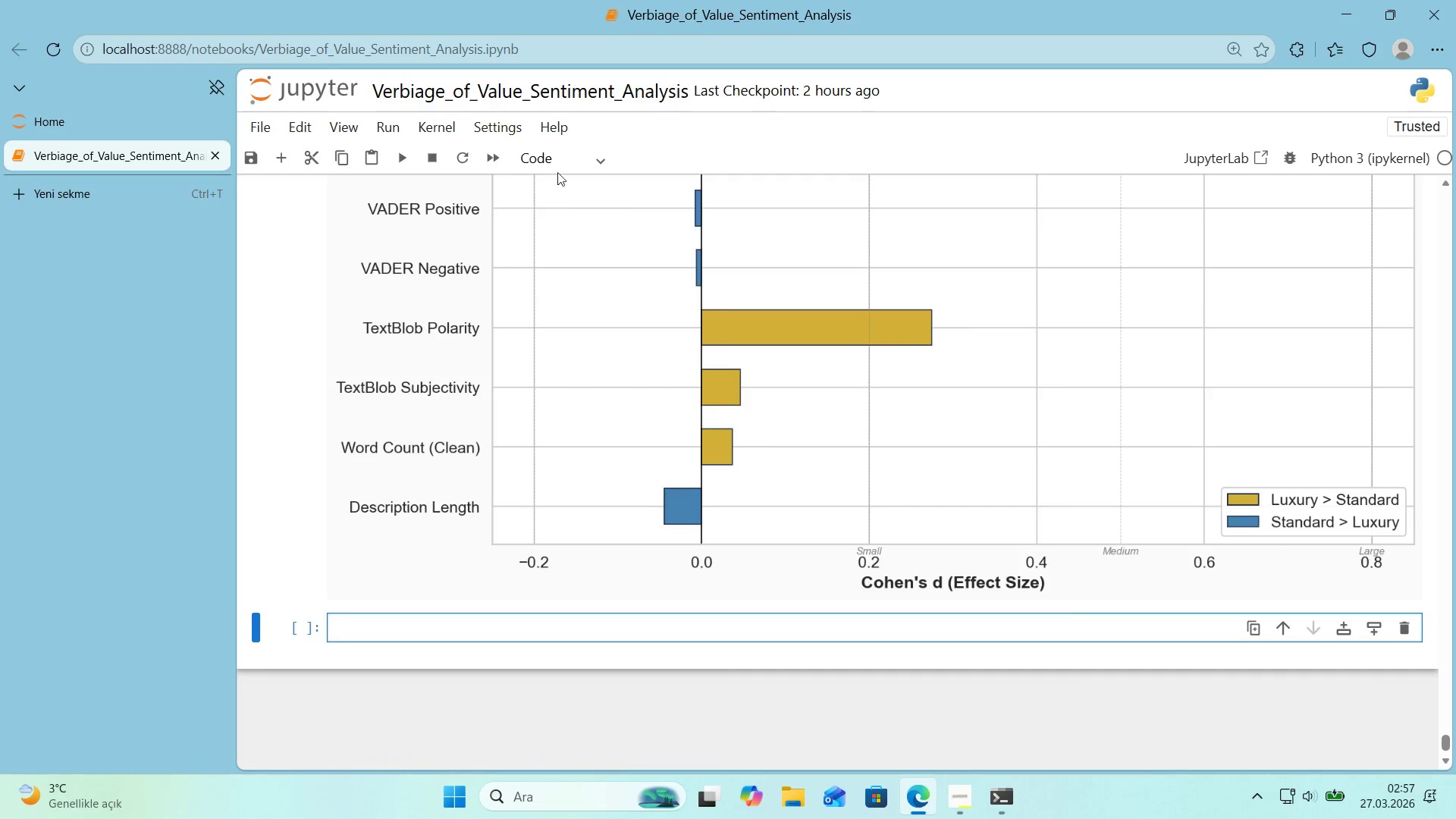 
left_click([557, 168])
 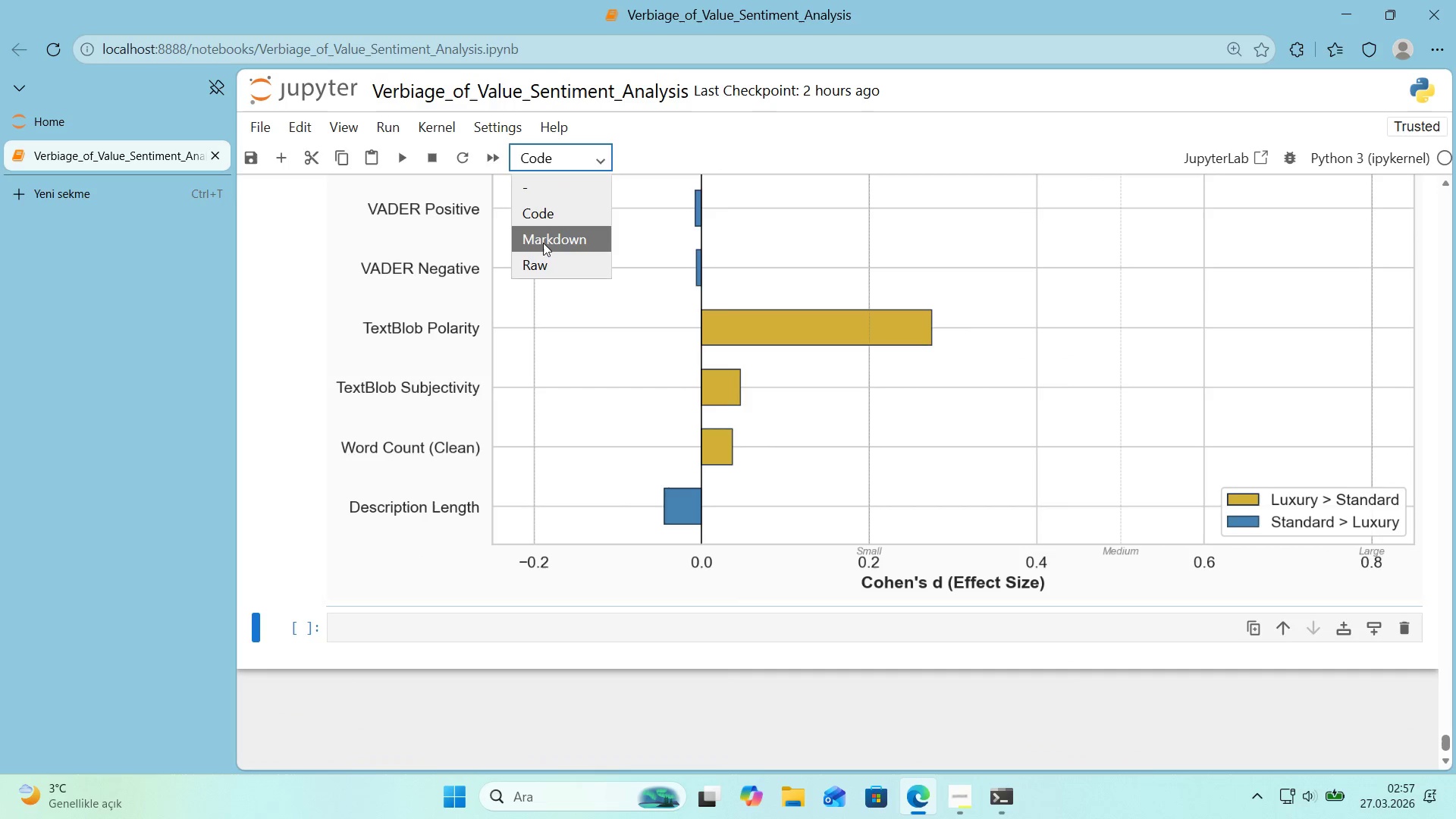 
left_click([543, 243])
 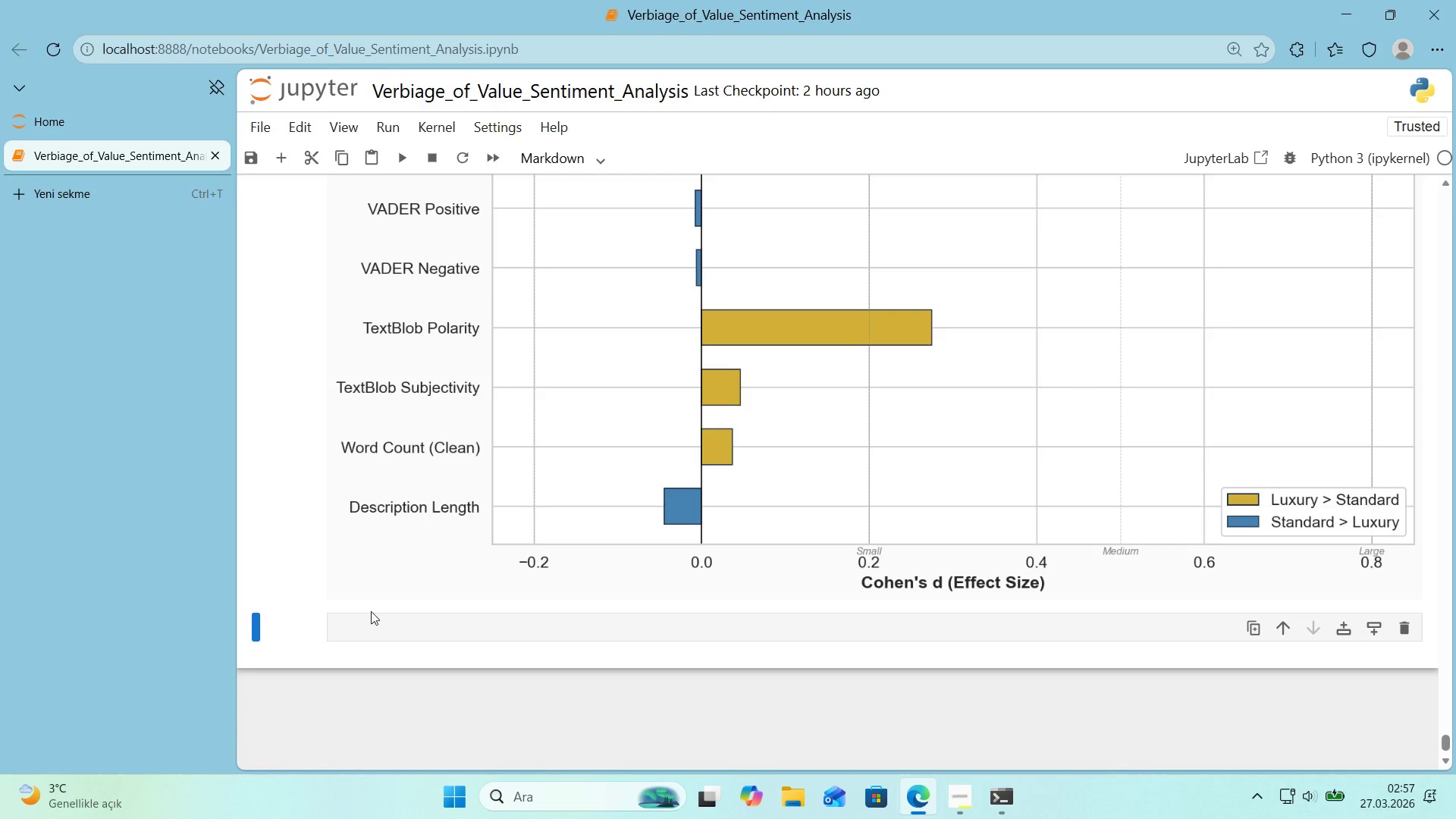 
left_click([366, 625])
 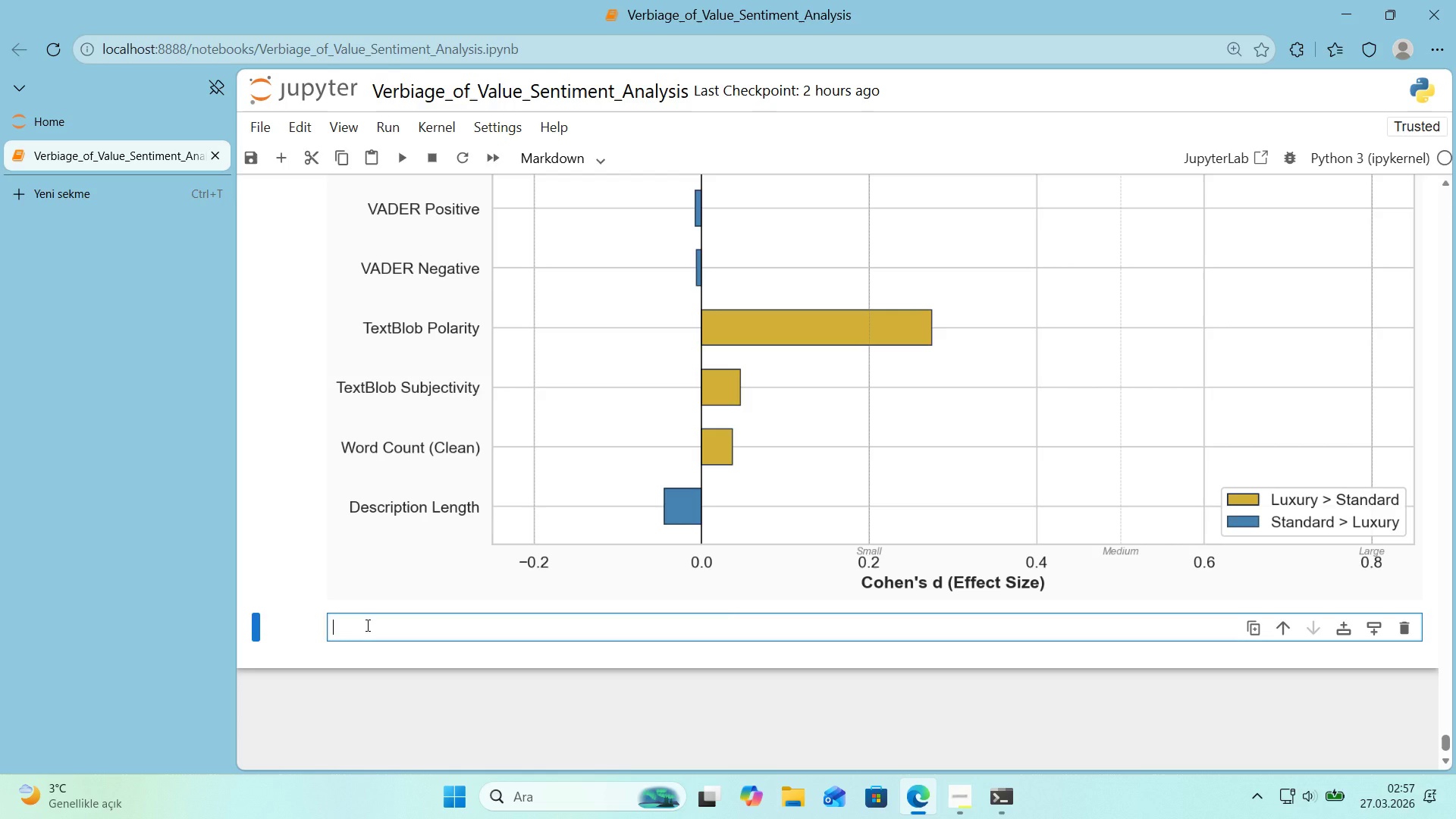 
key(Alt+Control+3)
 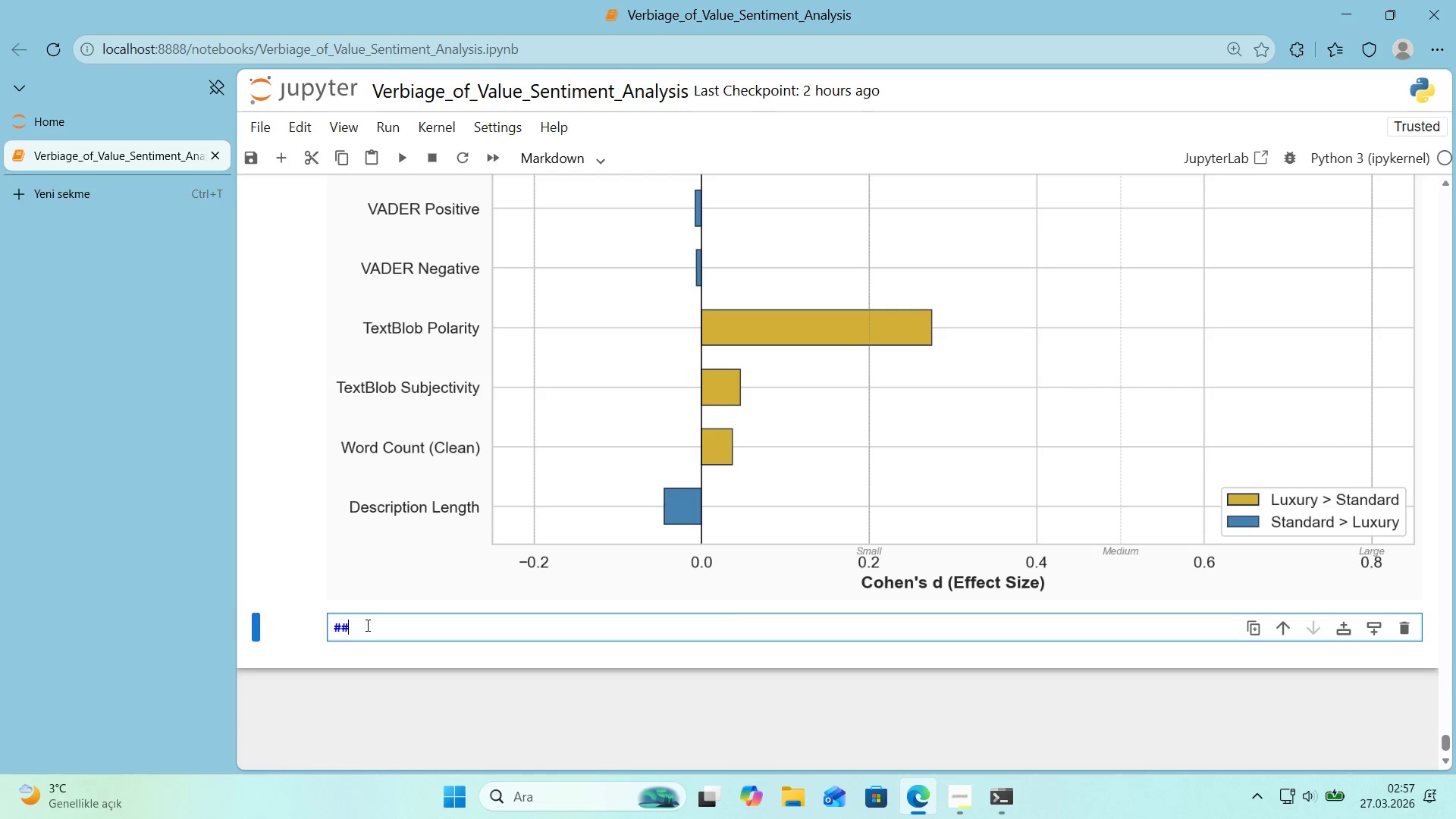 
key(Alt+Control+3)
 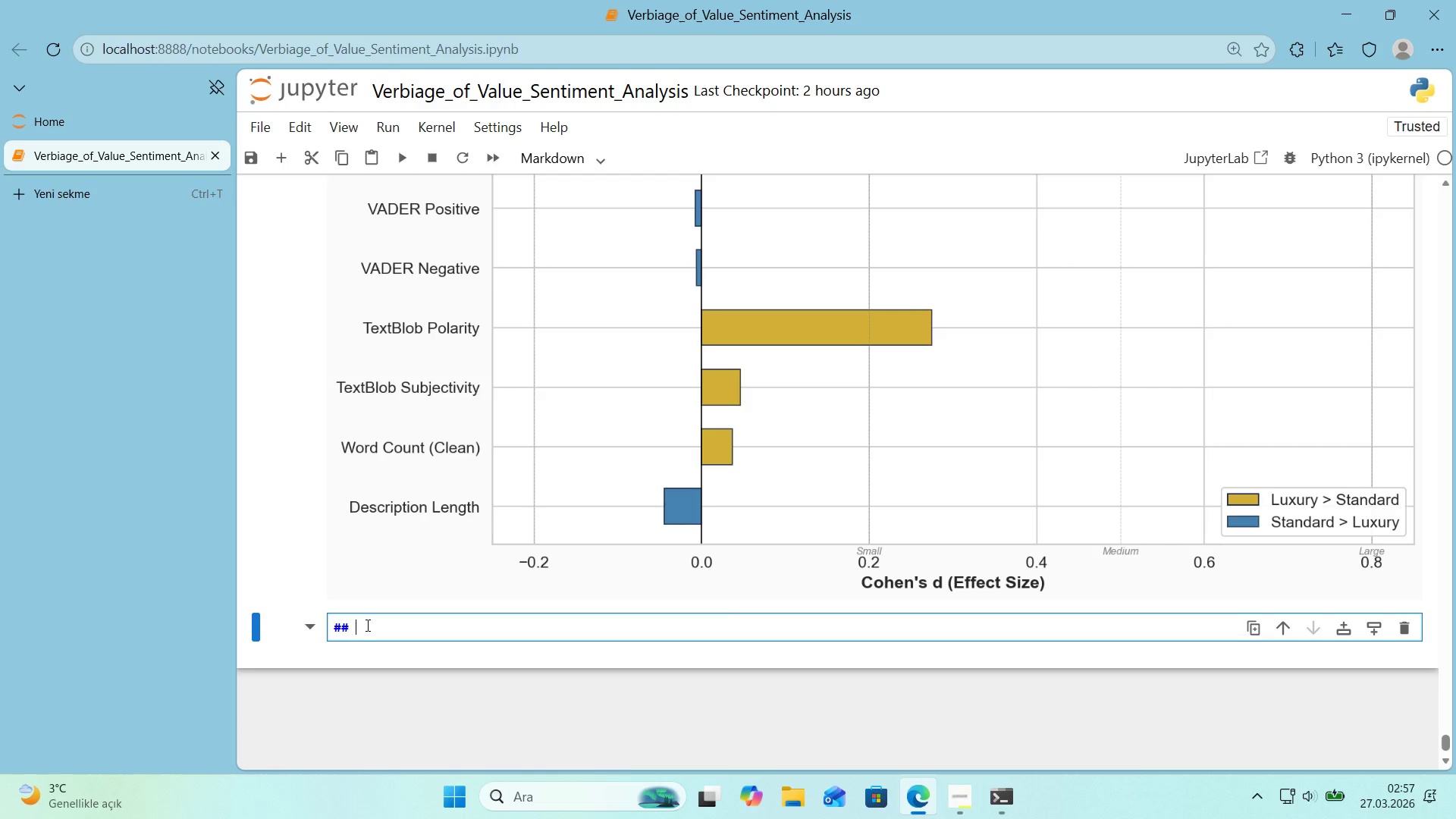 
type( 10. k)
key(Backspace)
type(Key F'nd'ngs ^ Market'ng Recmo)
key(Backspace)
key(Backspace)
type(ommenda't)
key(Backspace)
key(Backspace)
type(t'ons)
 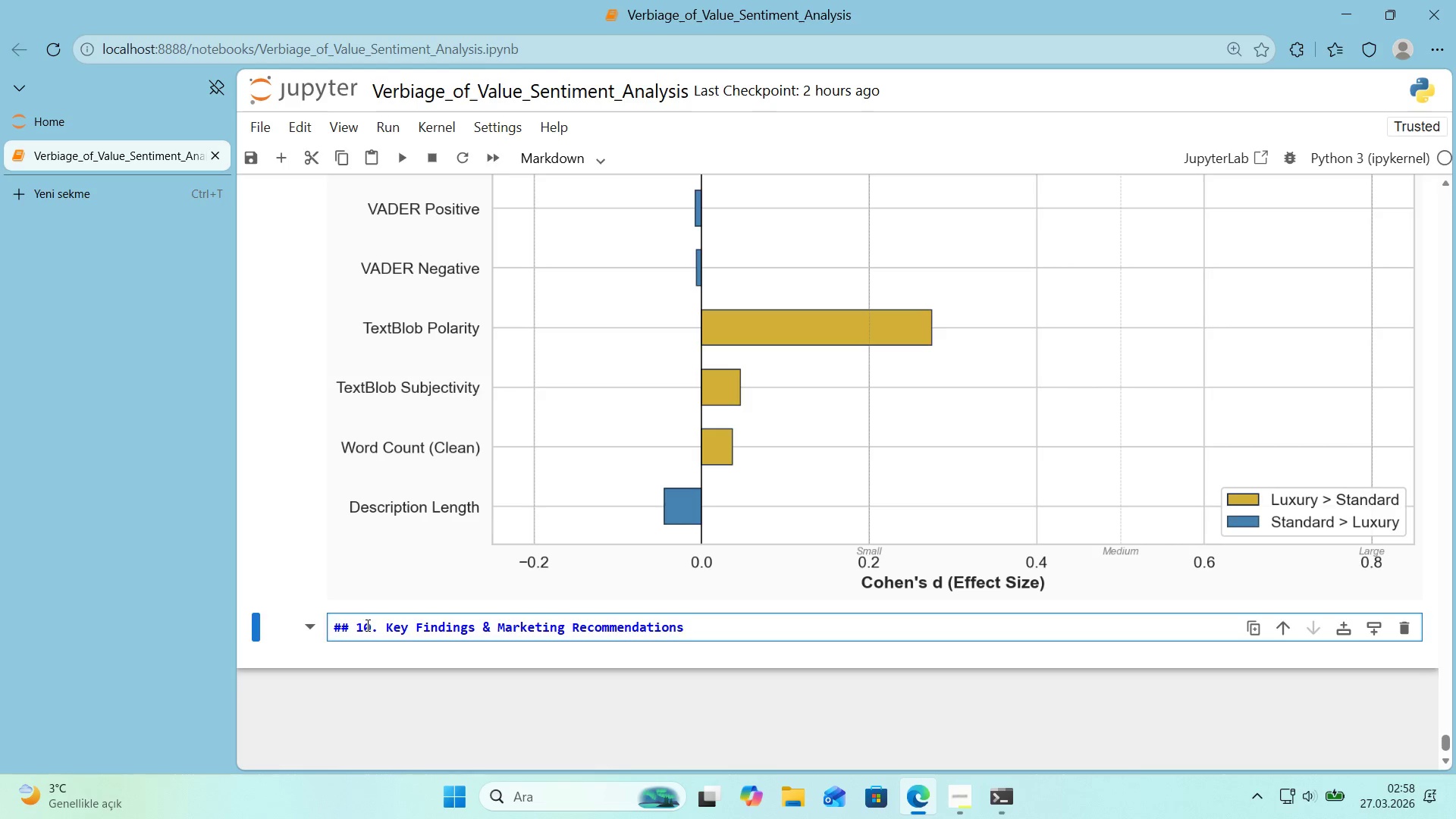 
key(Enter)
 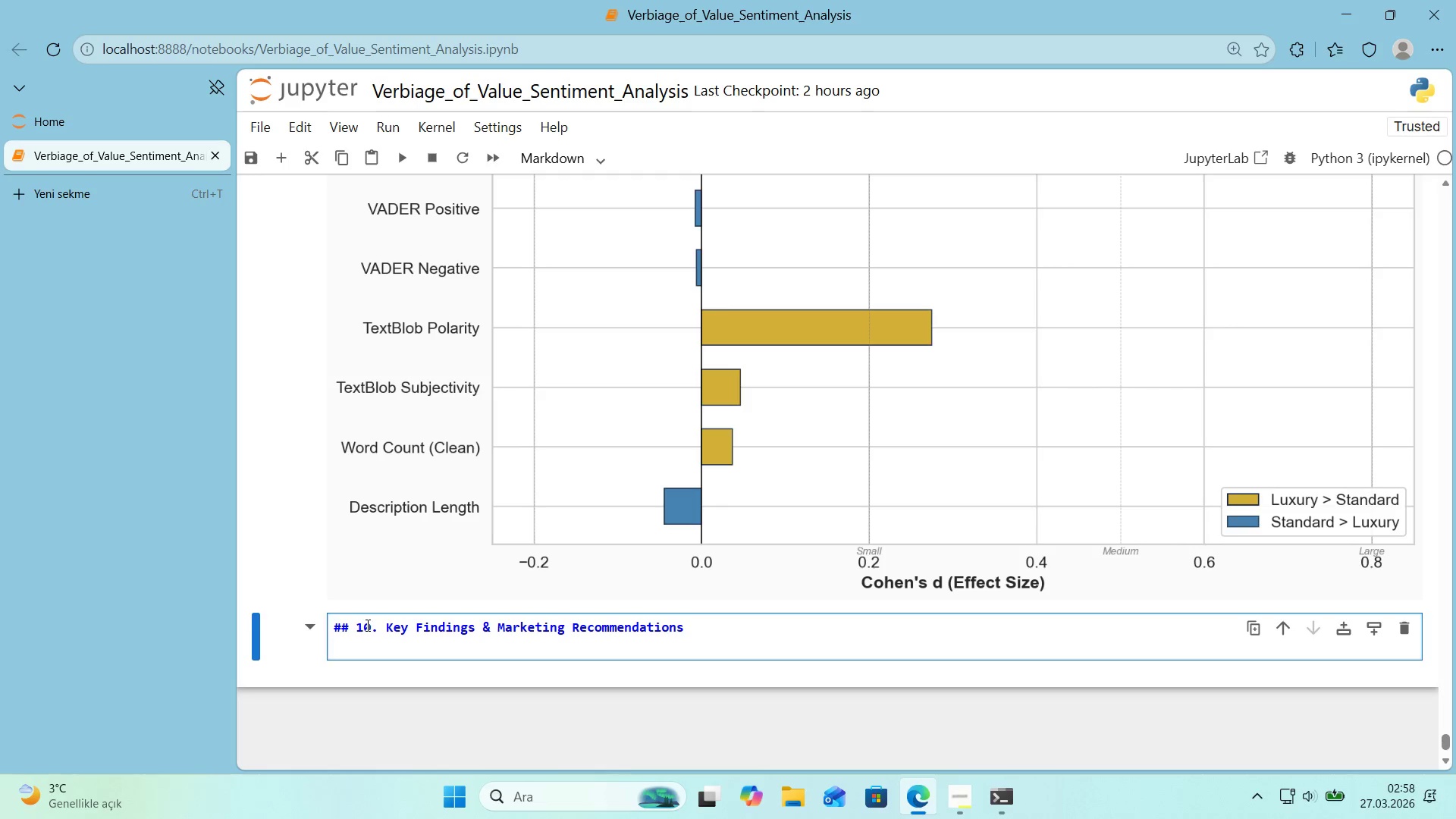 
key(Control+ControlLeft)
 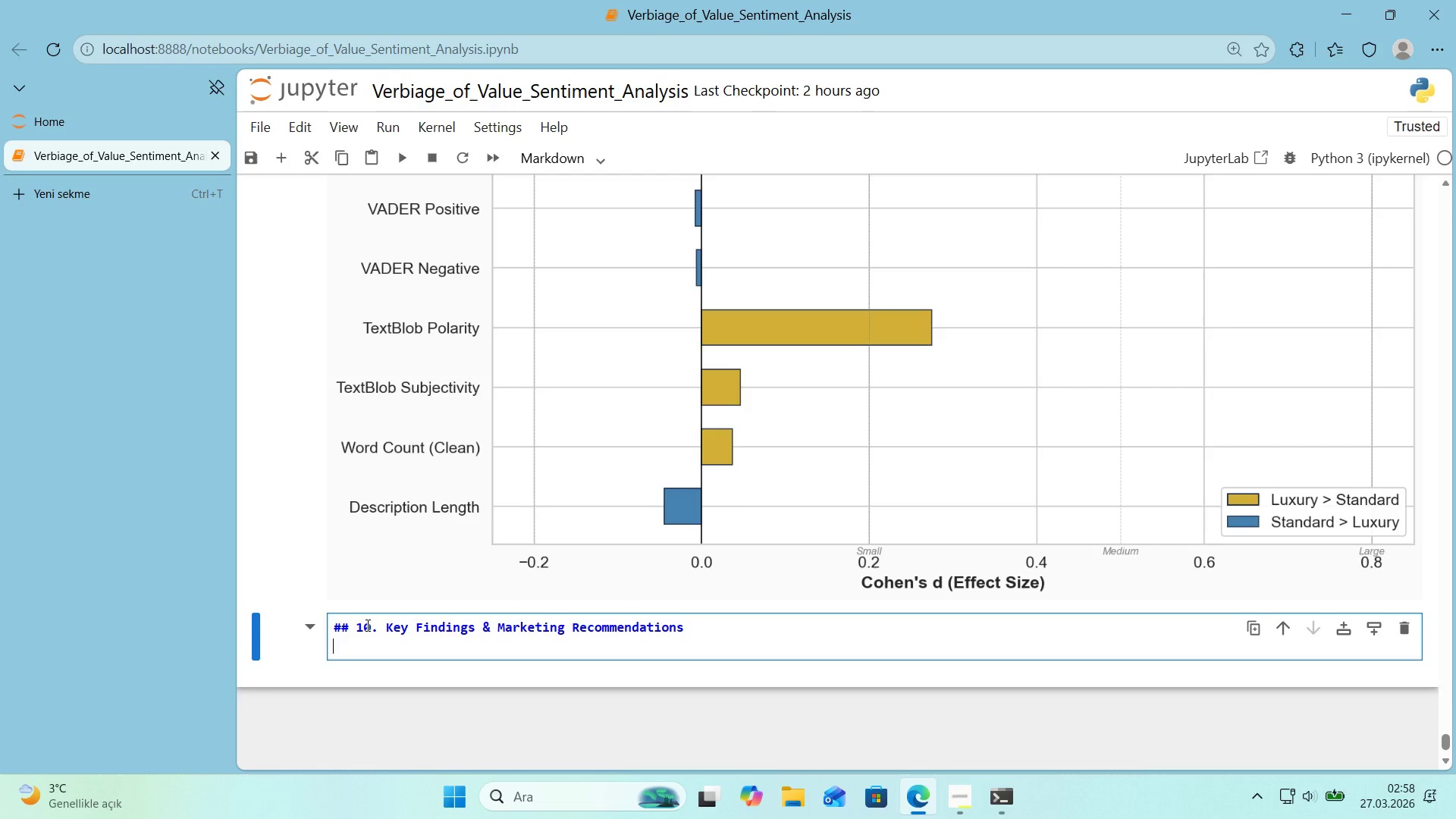 
key(Alt+Control+AltRight)
 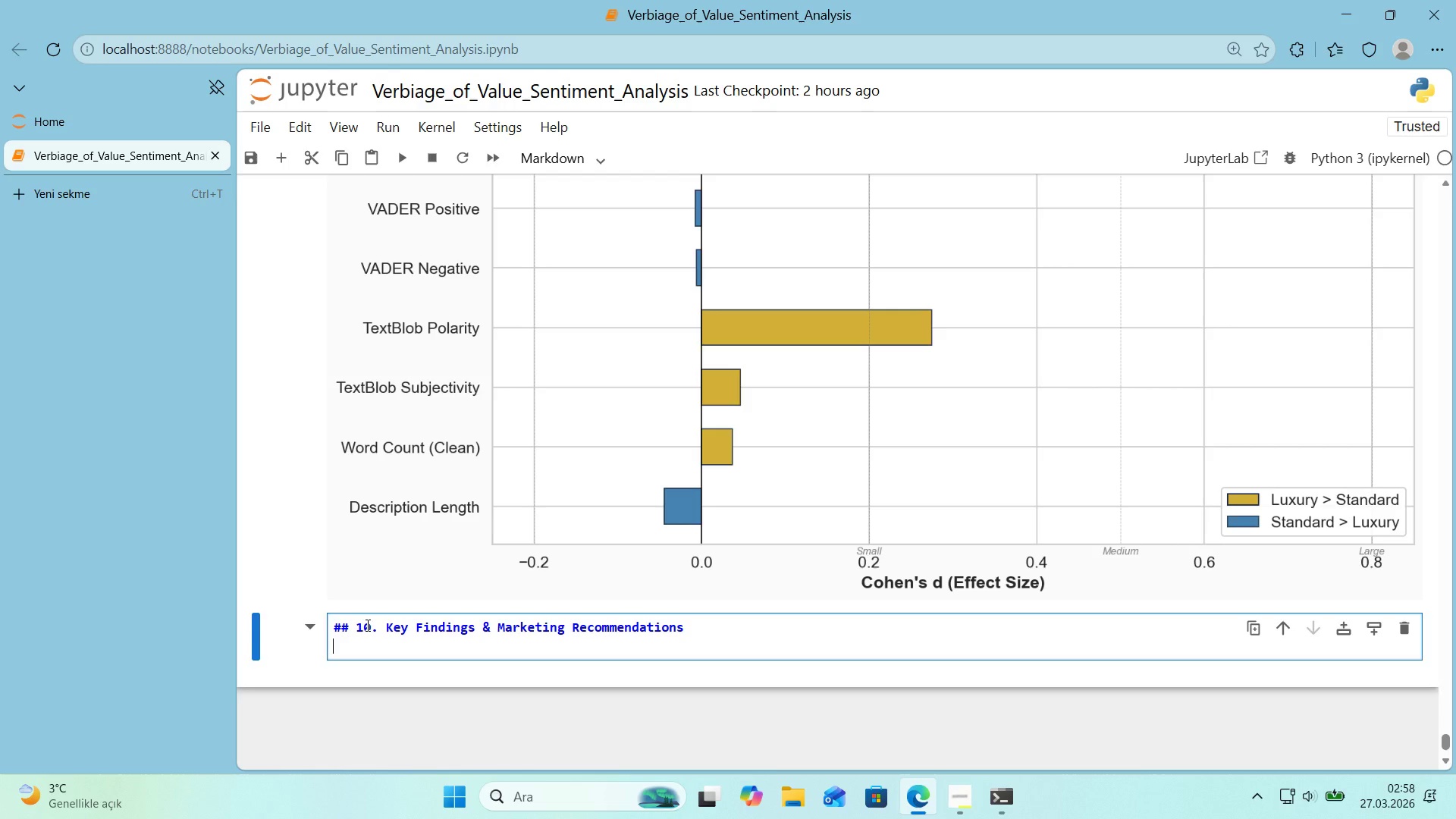 
key(Enter)
 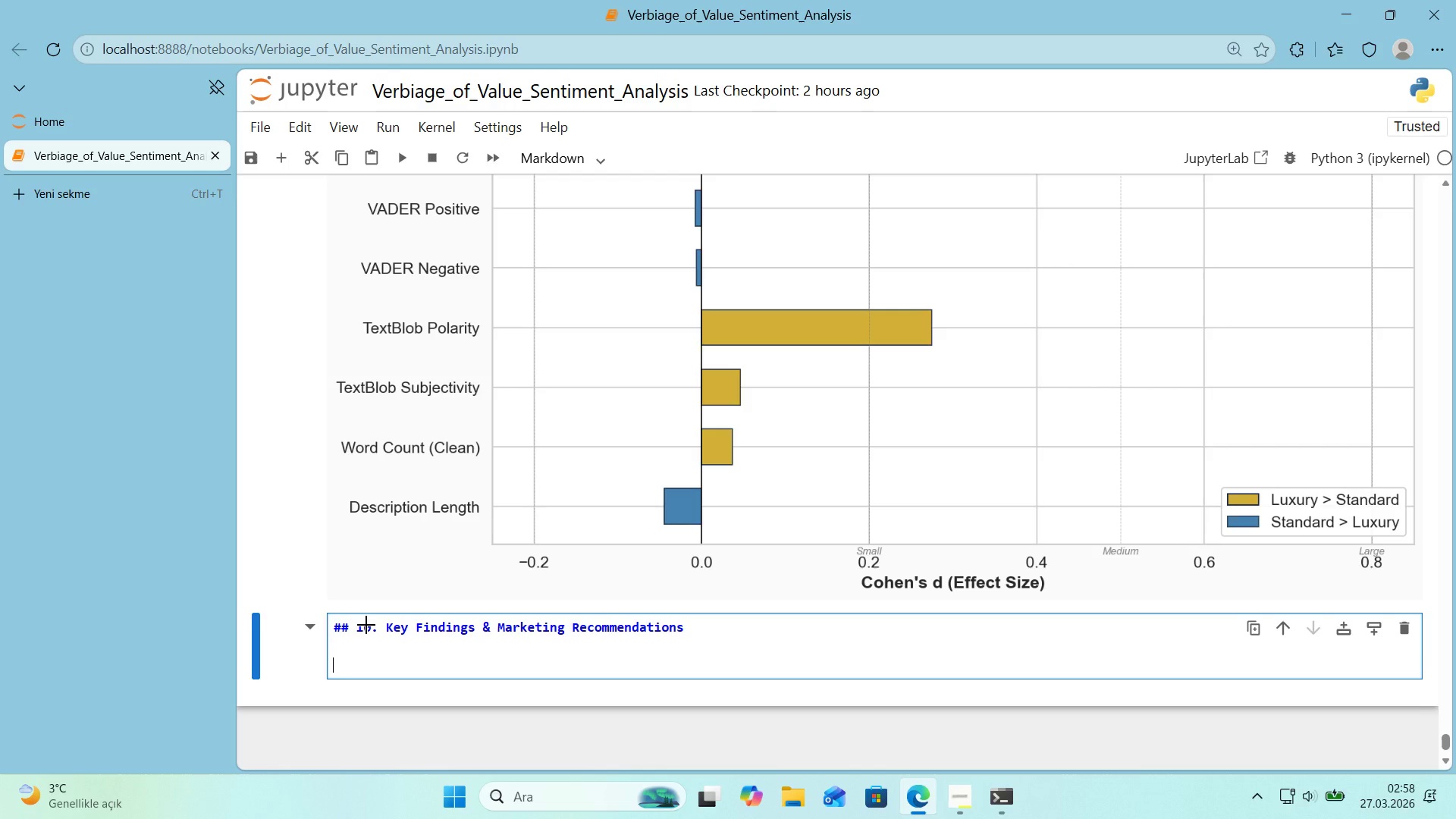 
key(Alt+Control+3)
 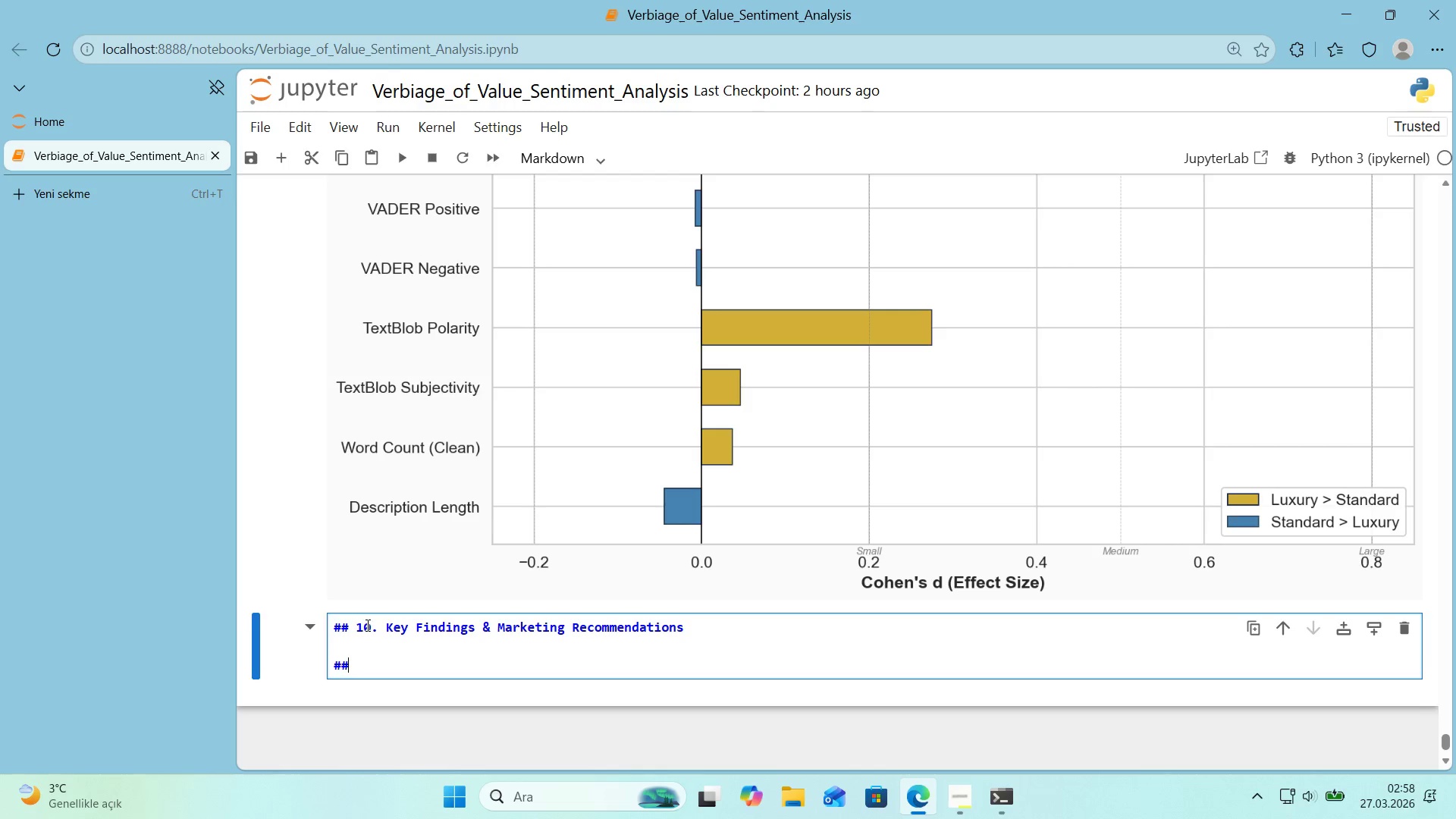 
key(Alt+Control+3)
 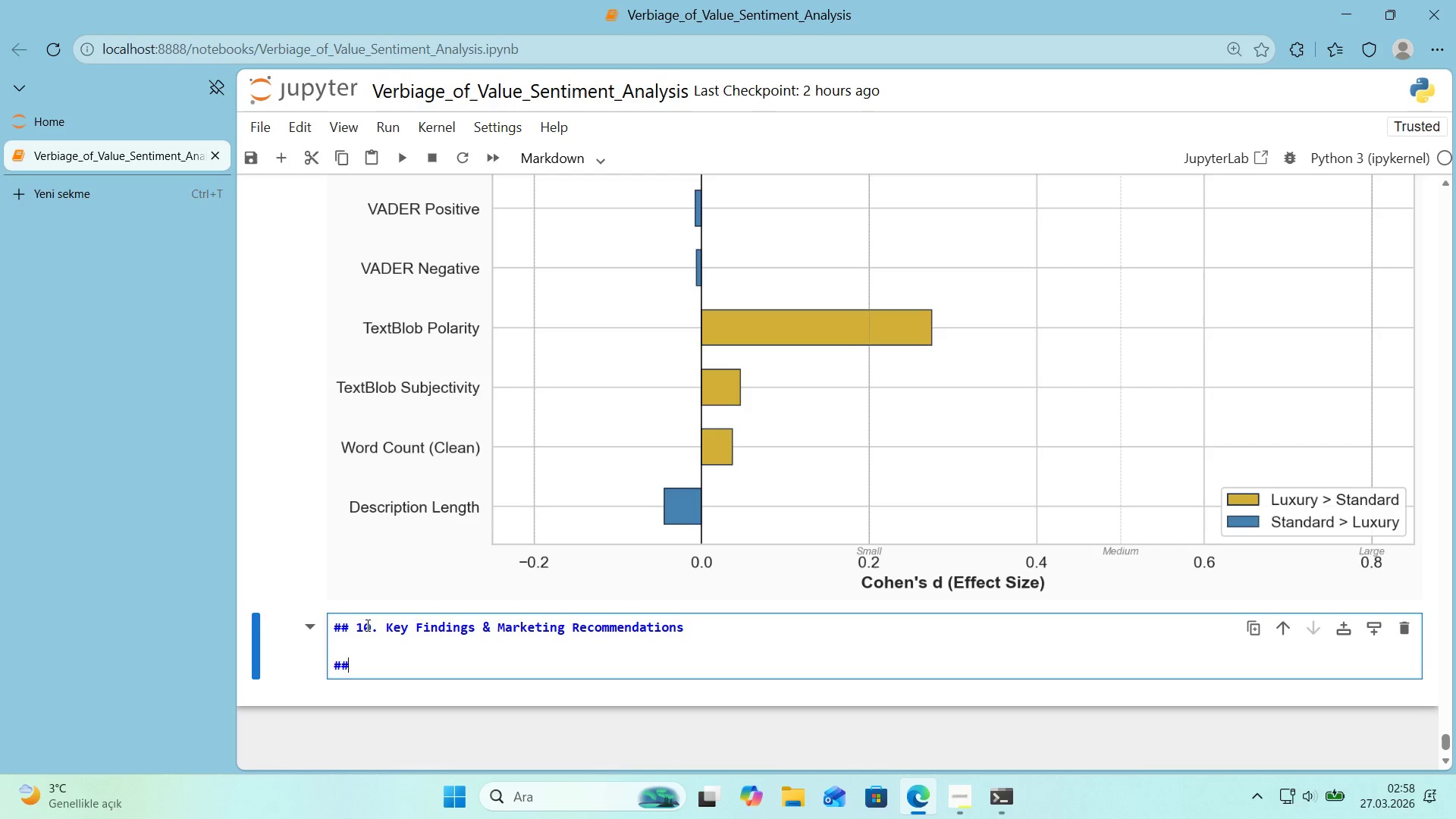 
key(Alt+Control+3)
 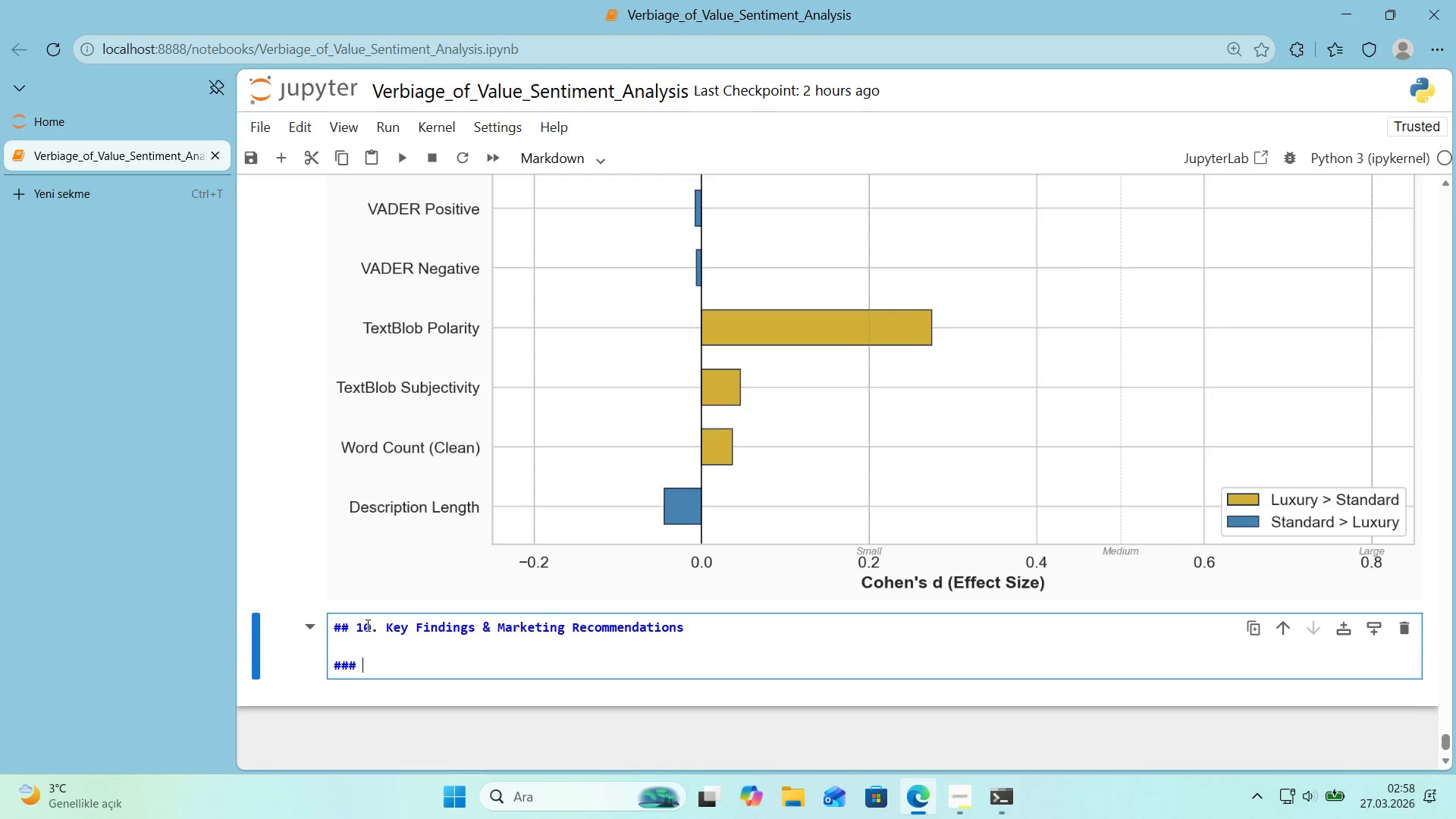 
type( Three D'st'nc L'ngu's')
key(Backspace)
type(t'c D'fference Ident'f'ed)
 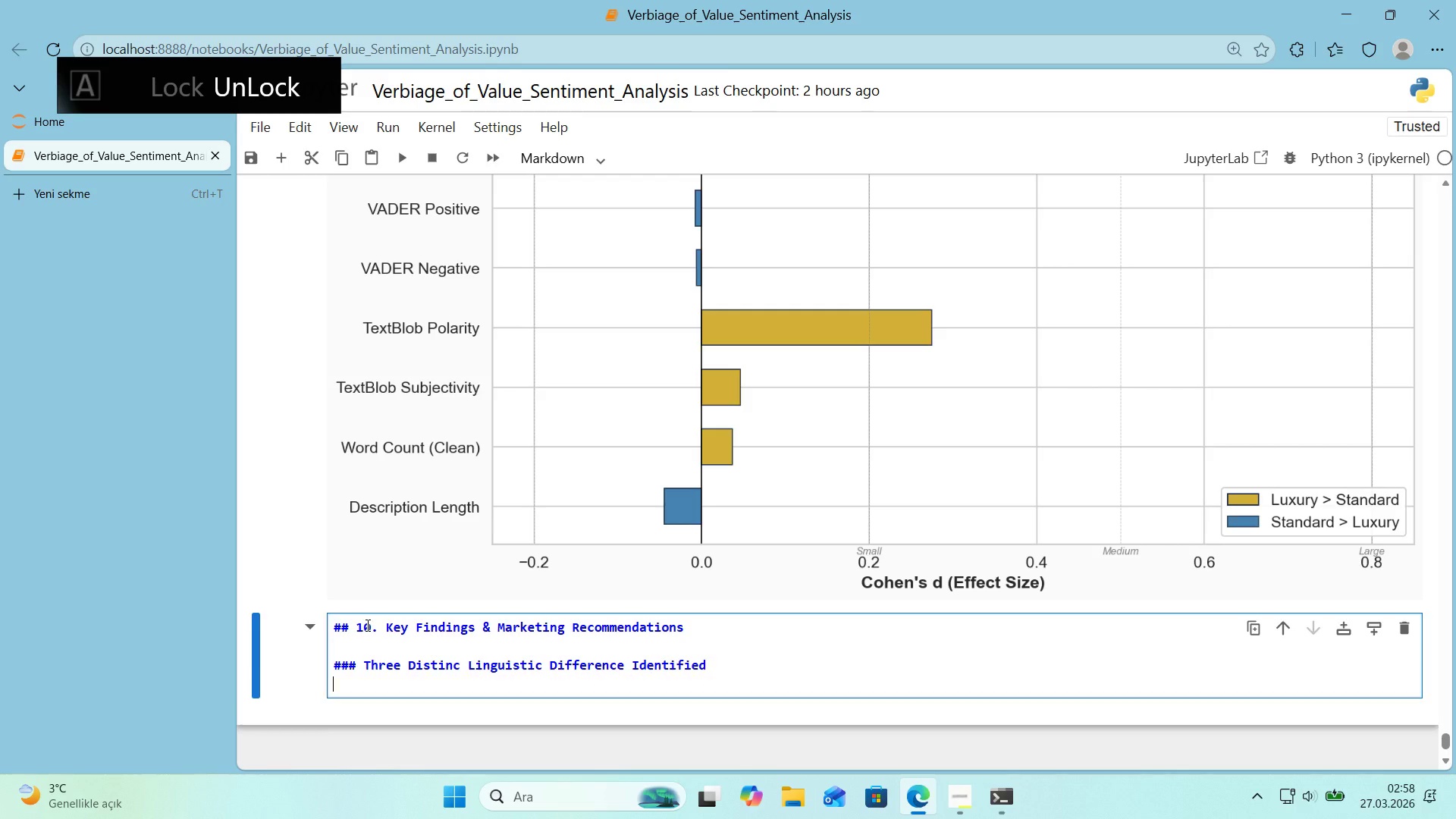 
key(Enter)
 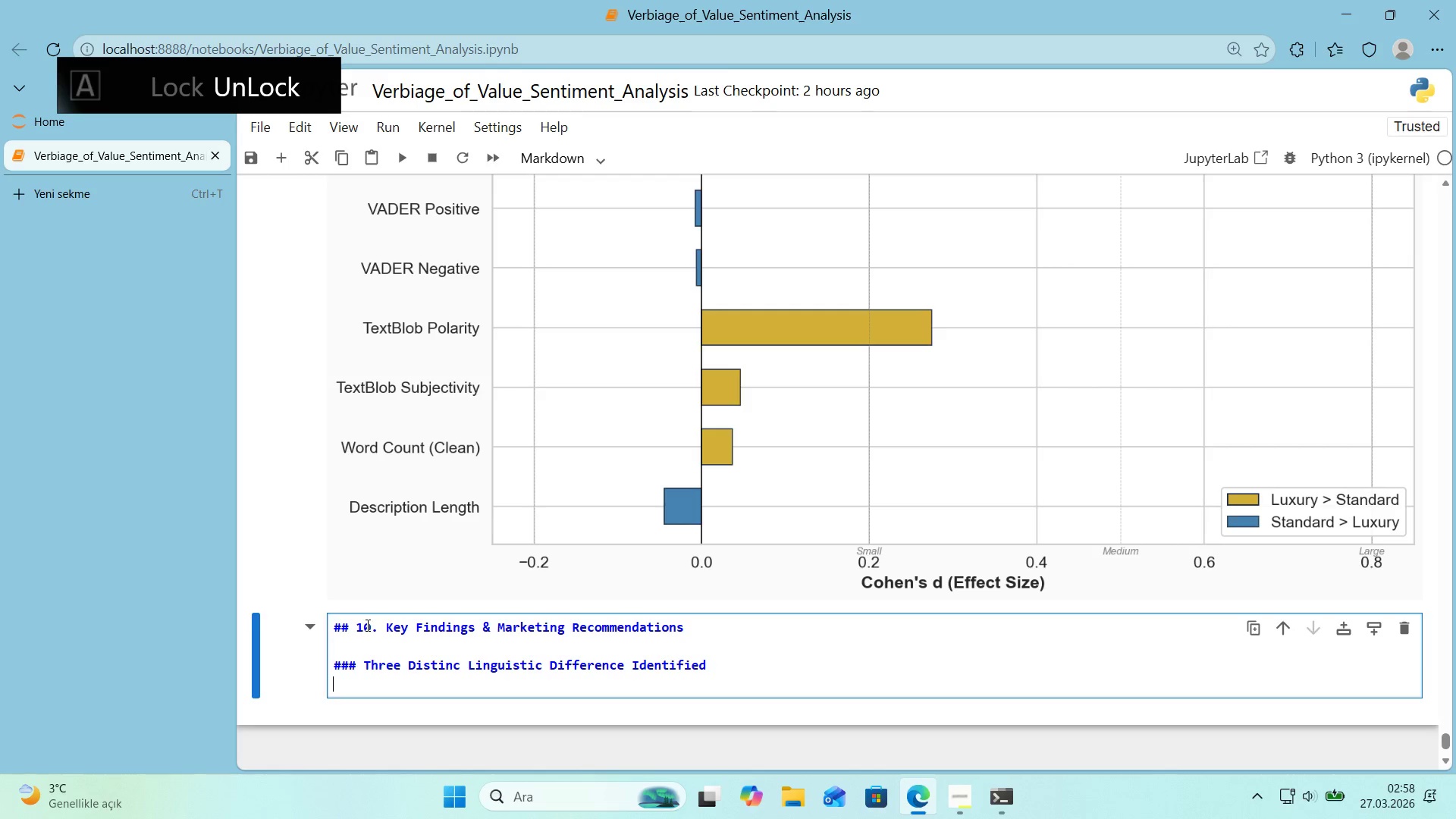 
key(Enter)
 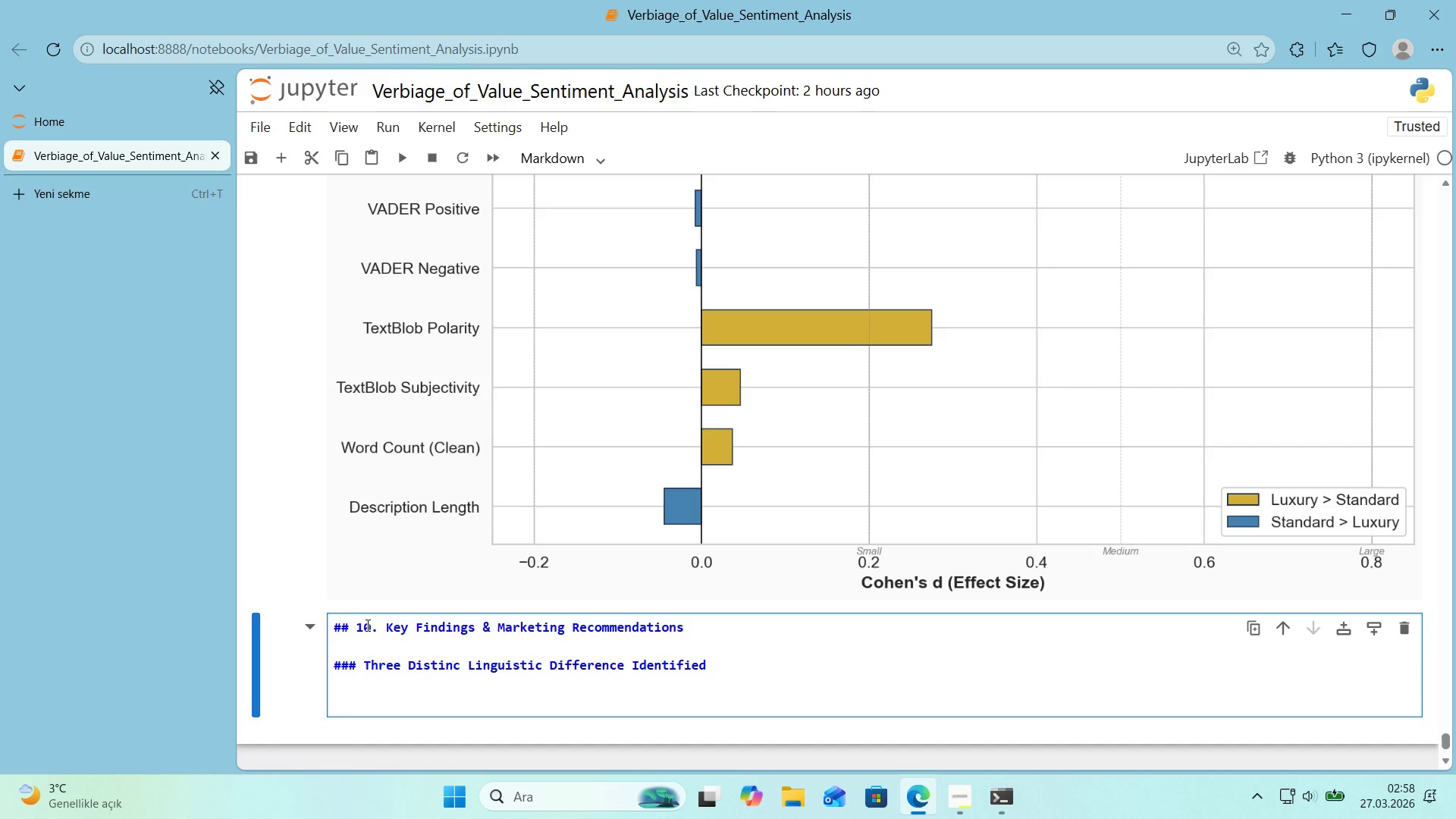 
key(Alt+Control+Minus)
 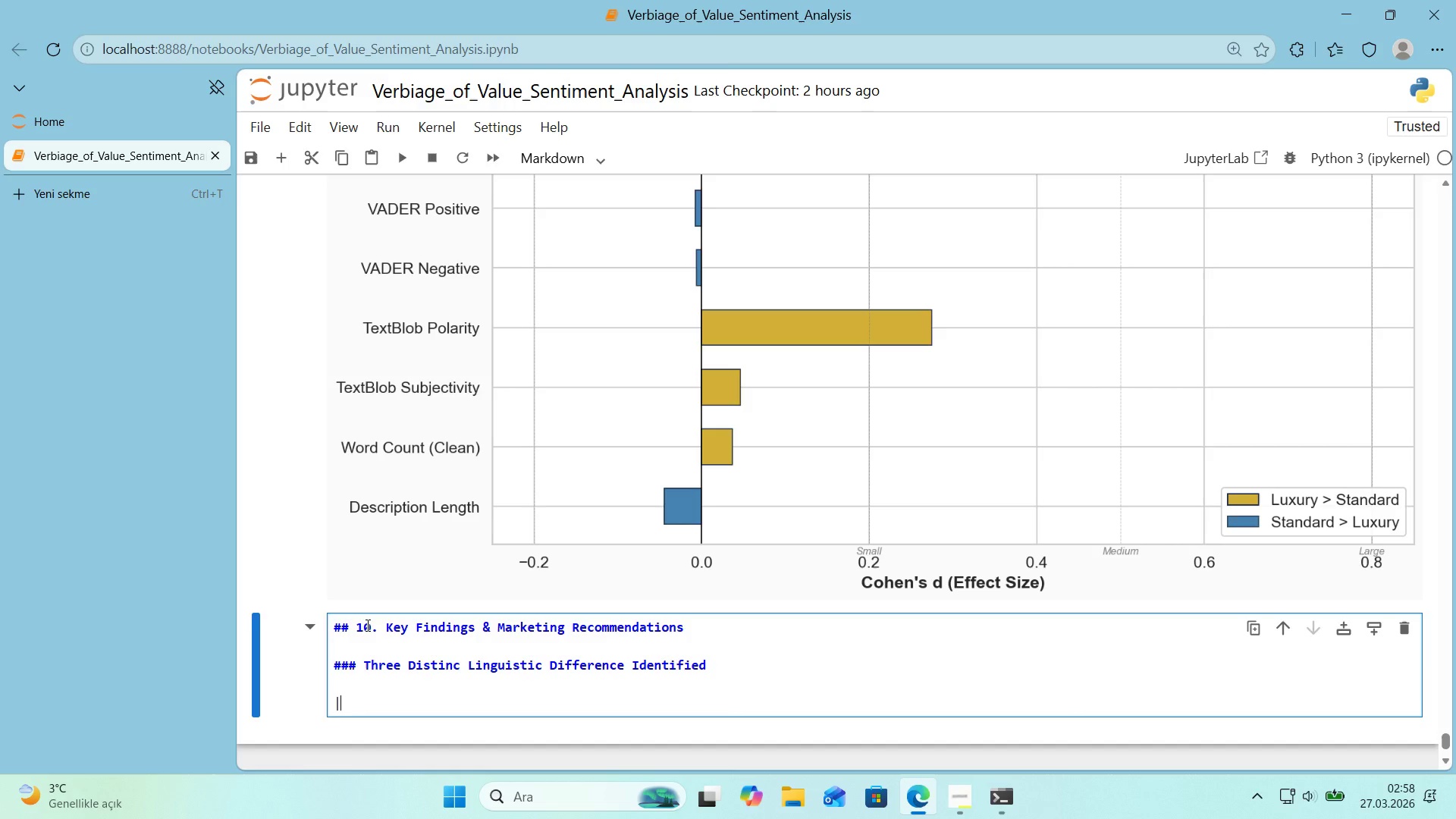 
key(Space)
 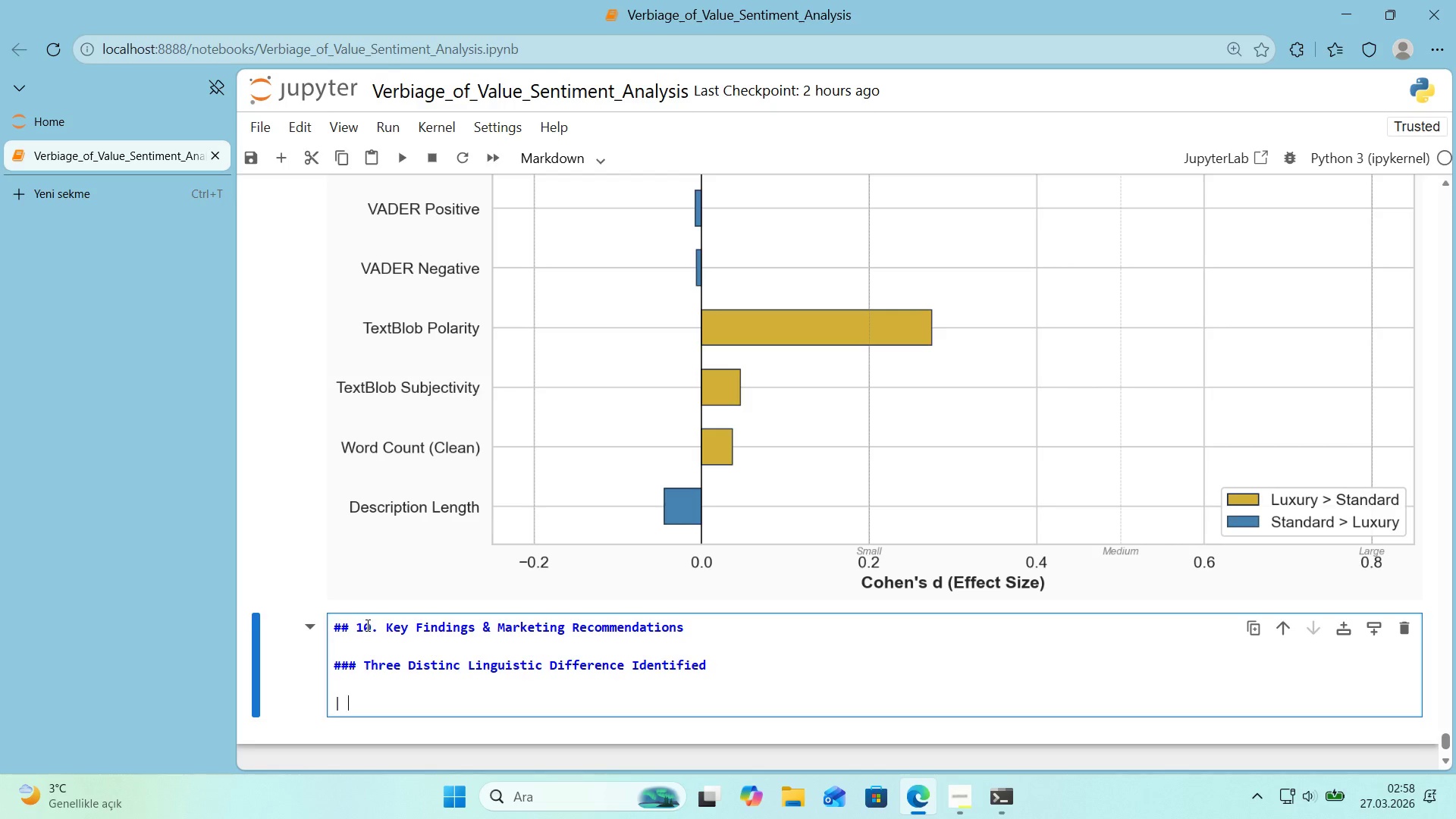 
key(Shift+3)
 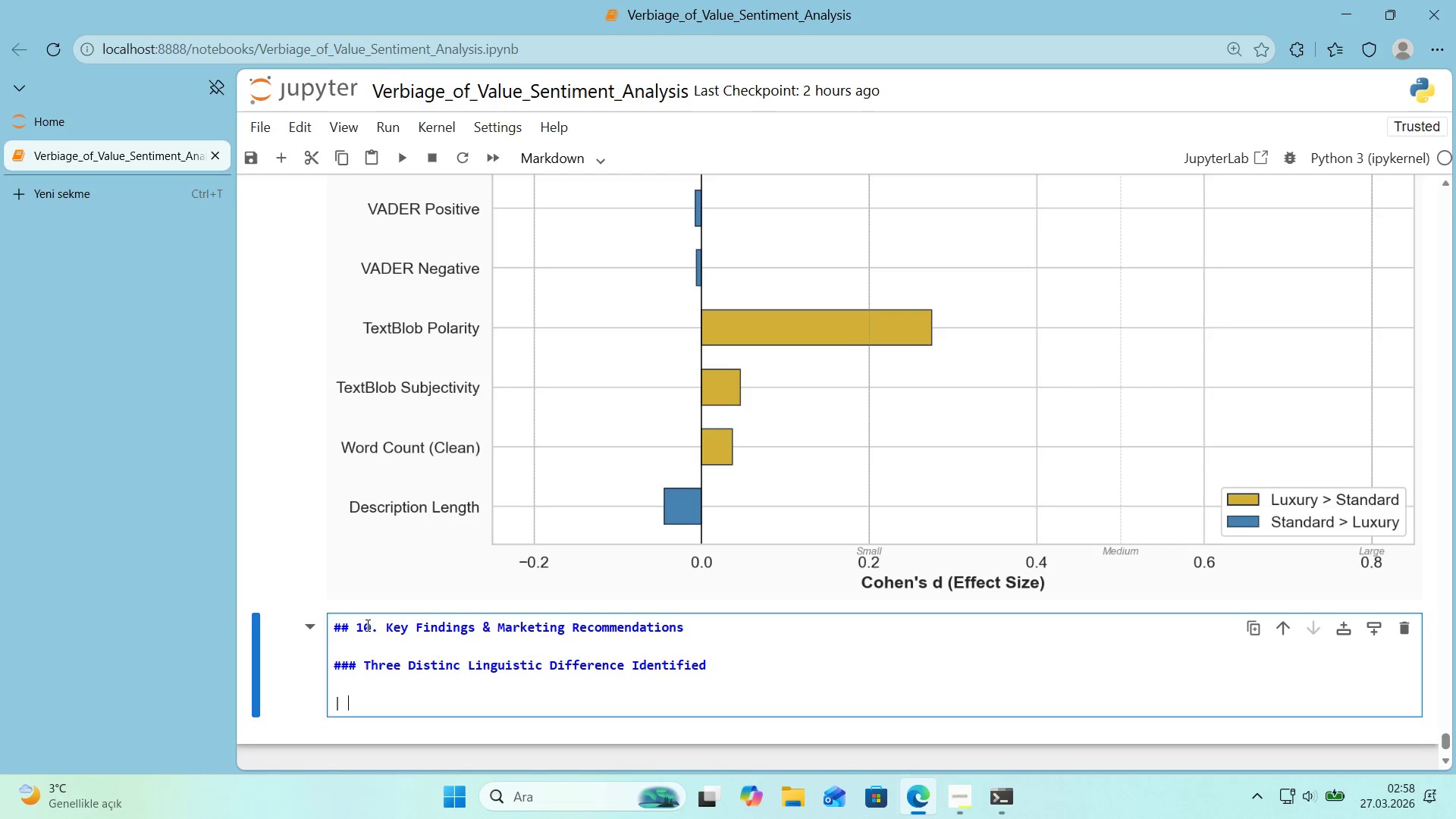 
key(Alt+Control+3)
 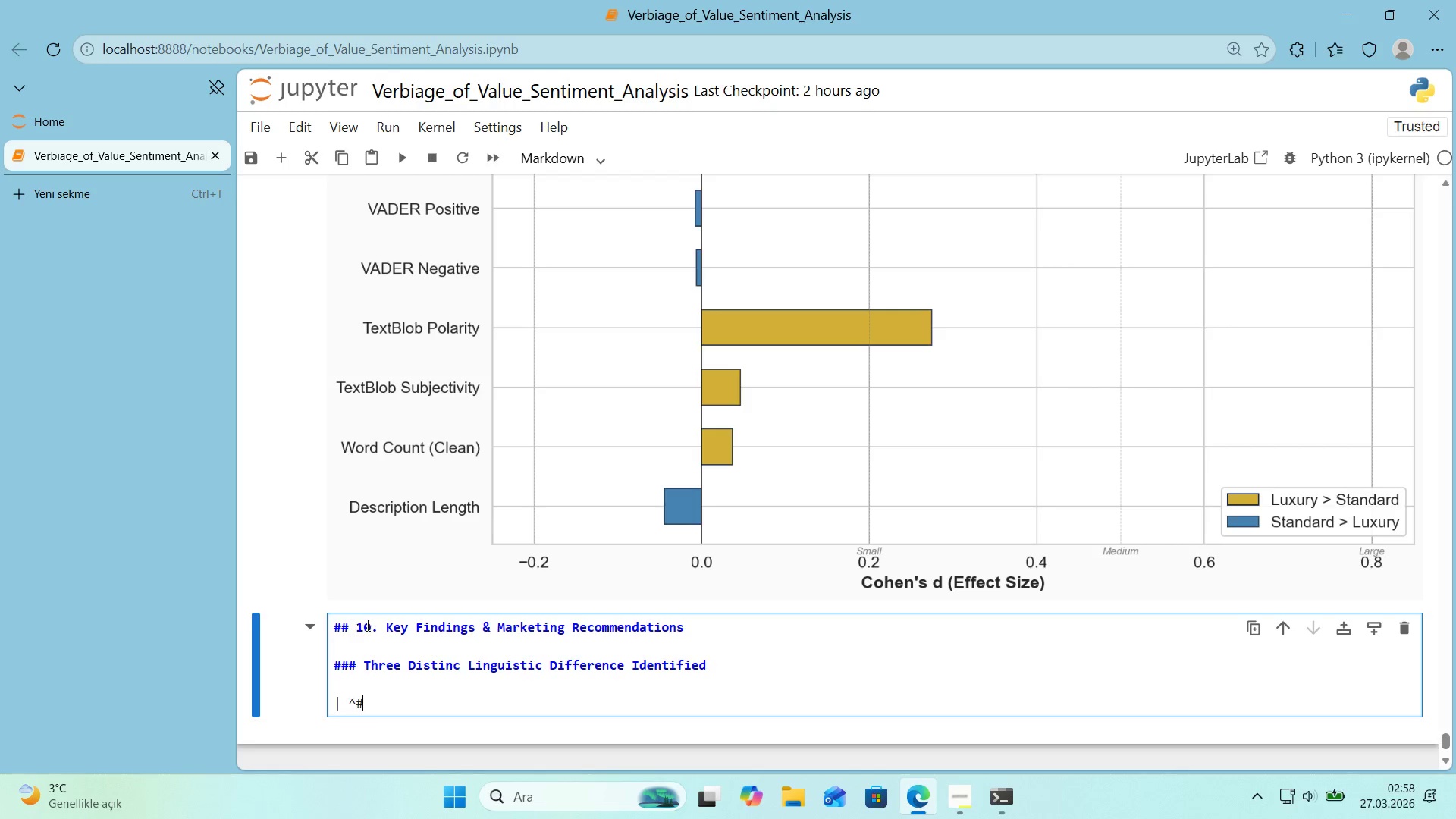 
key(ArrowLeft)
 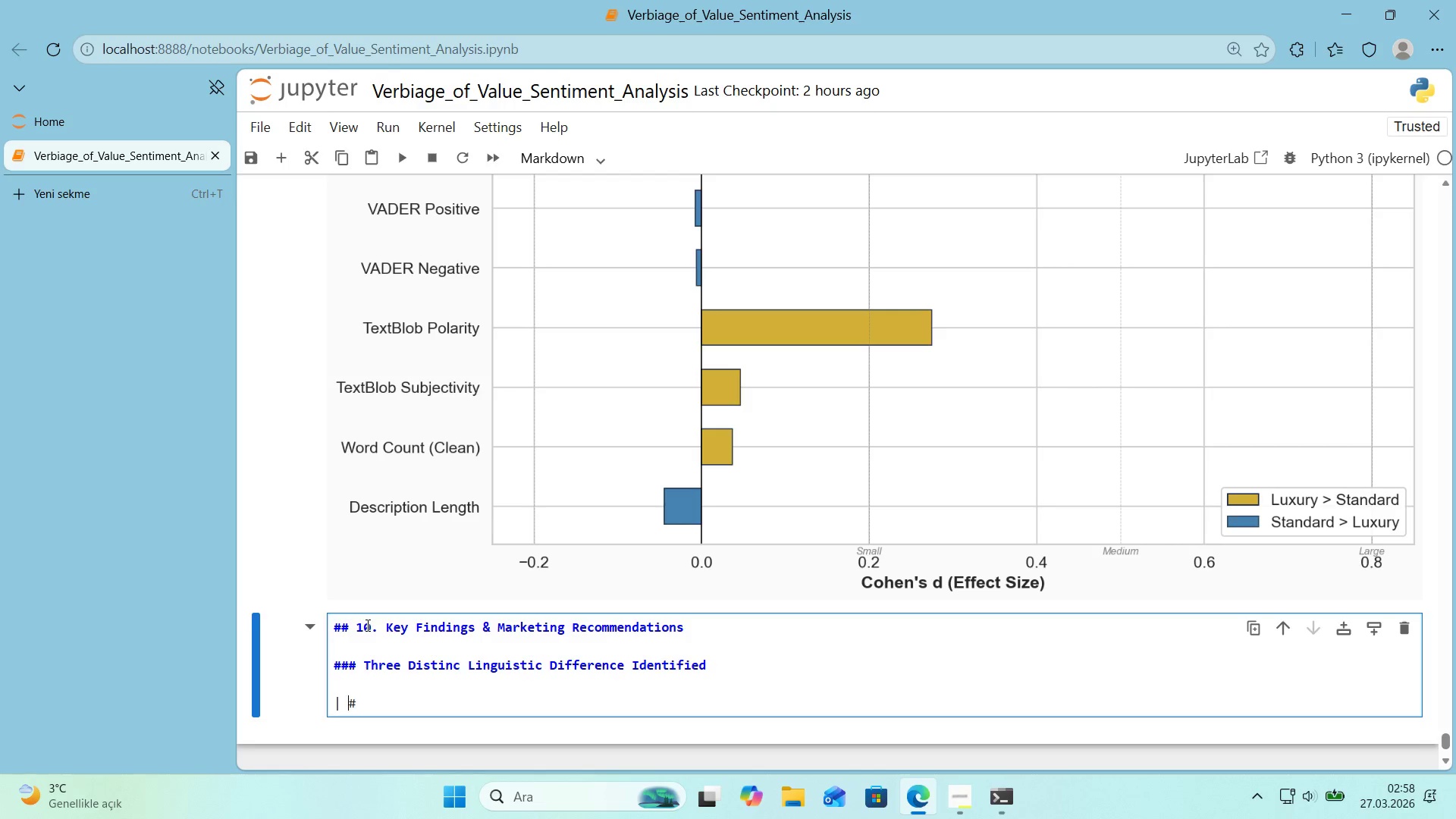 
key(Backspace)
 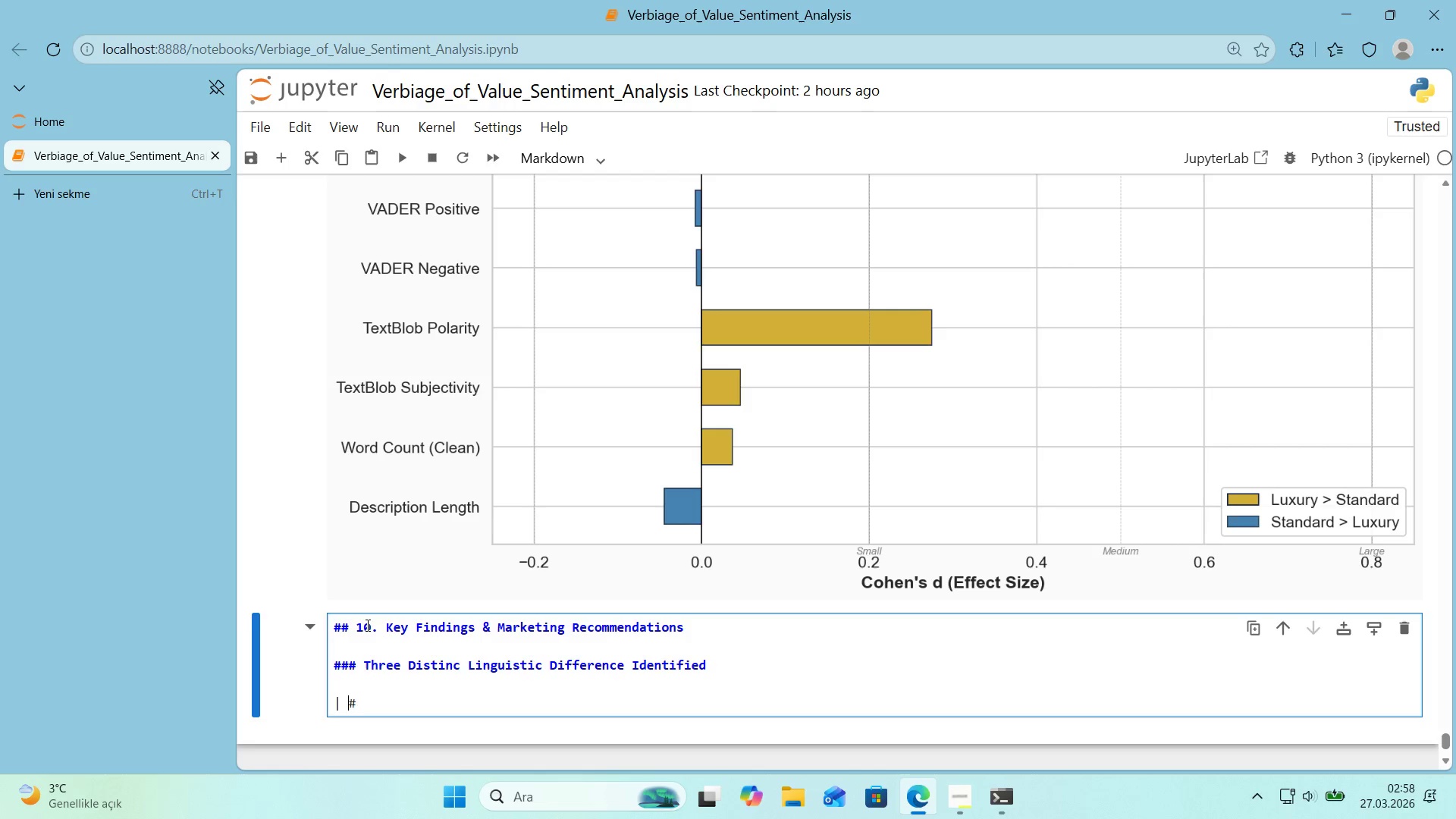 
key(ArrowRight)
 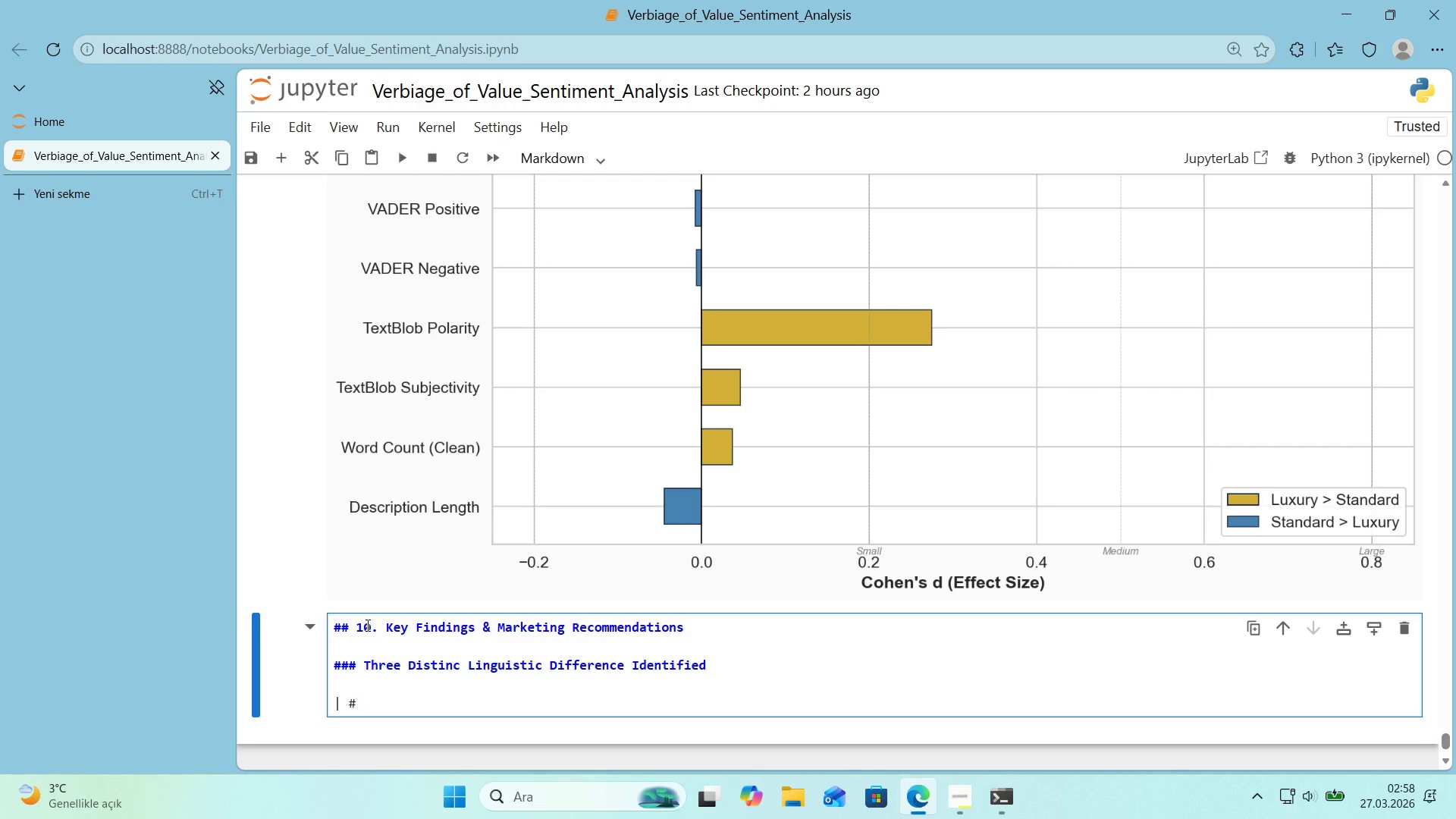 
key(Space)
 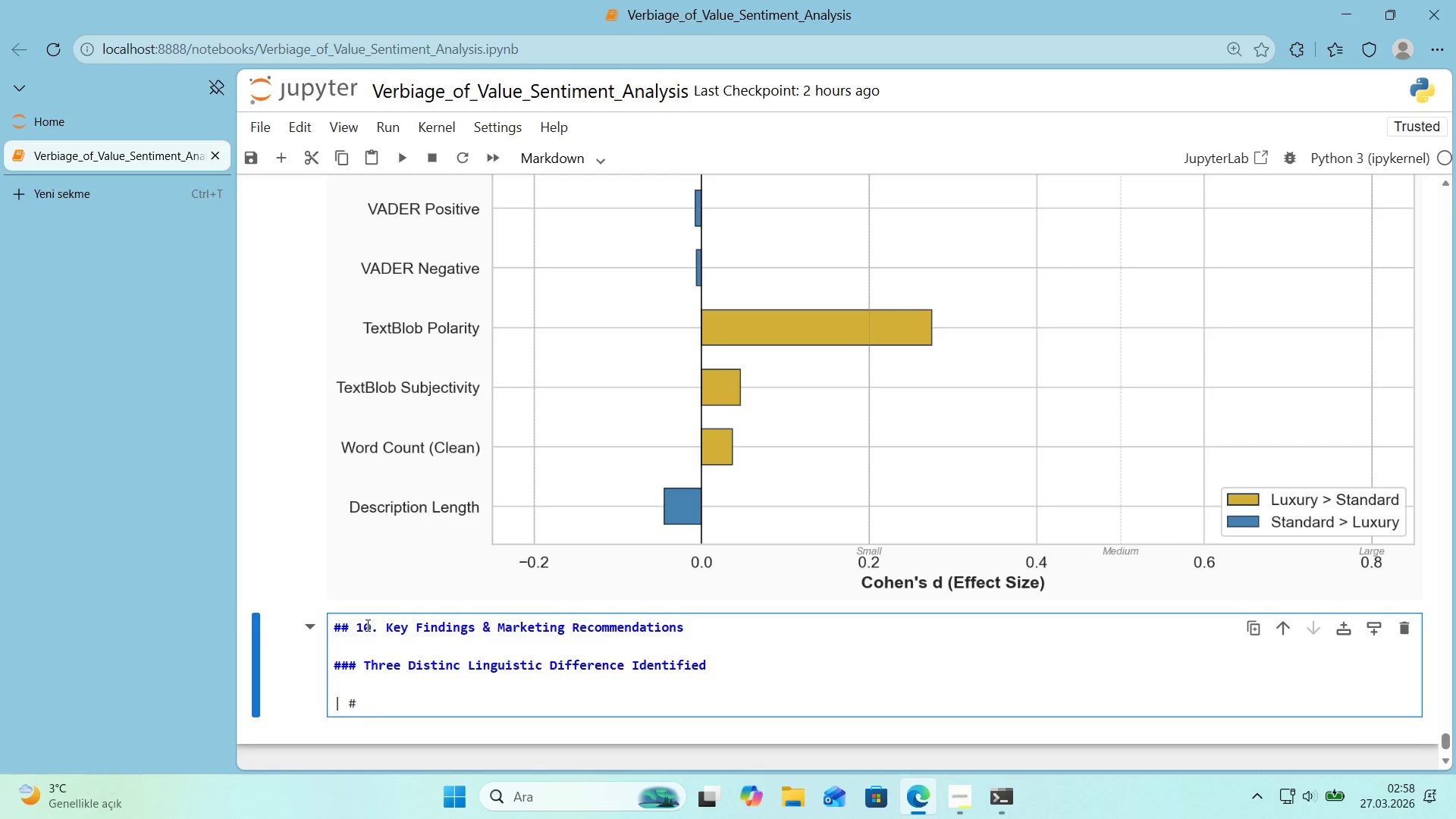 
key(Alt+Control+Minus)
 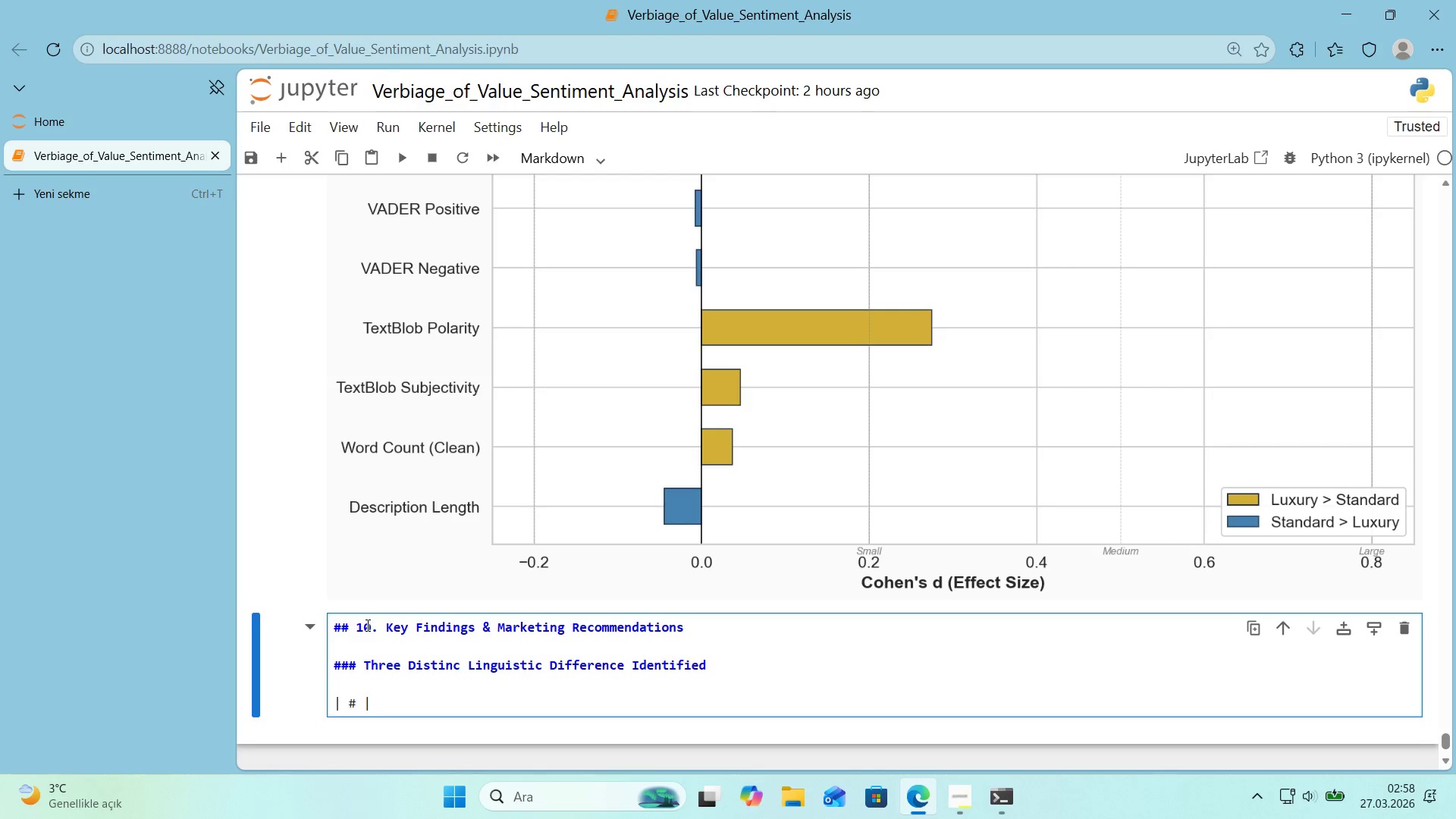 
type( F'nd'ng )
 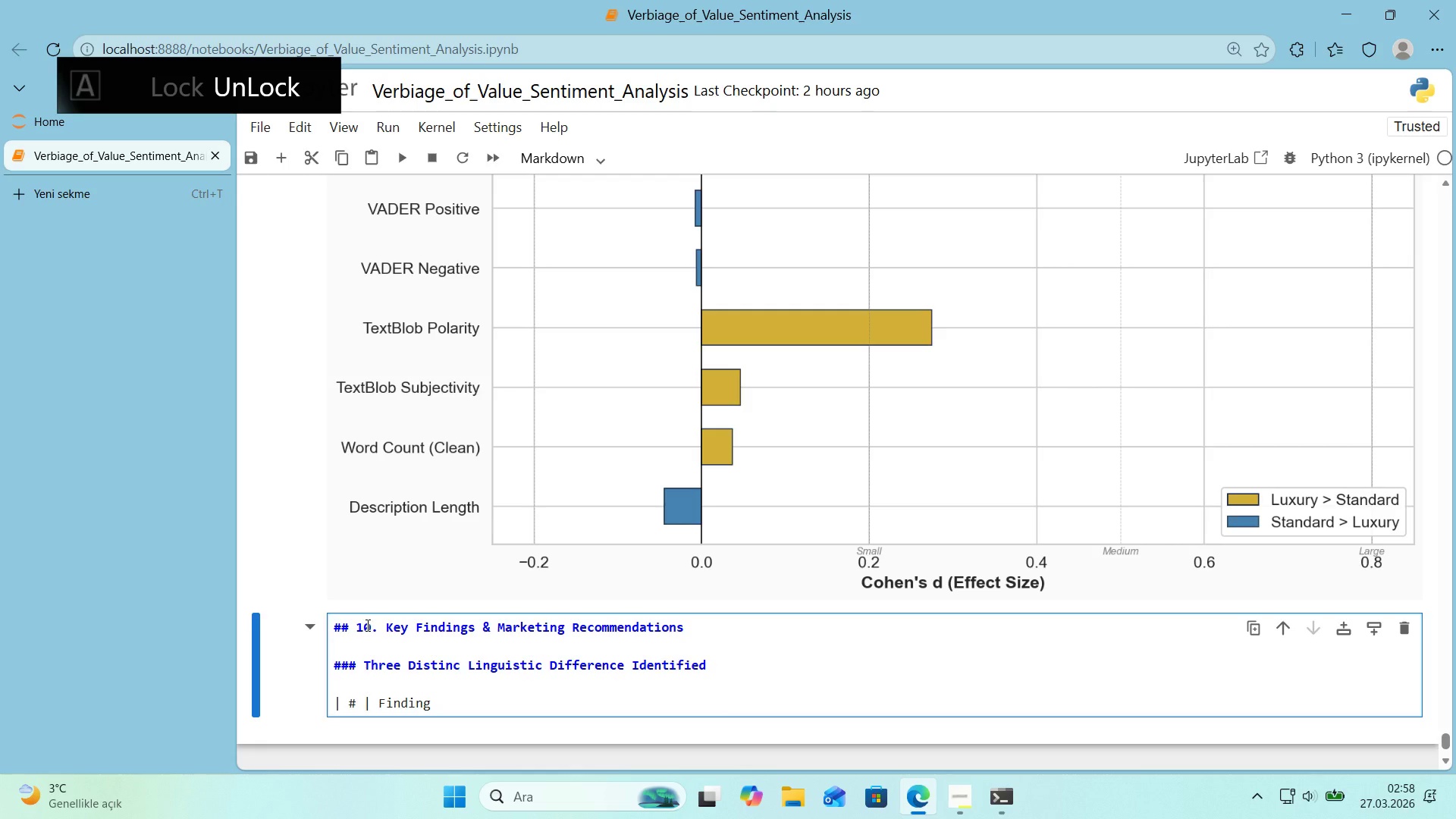 
key(Alt+Control+Minus)
 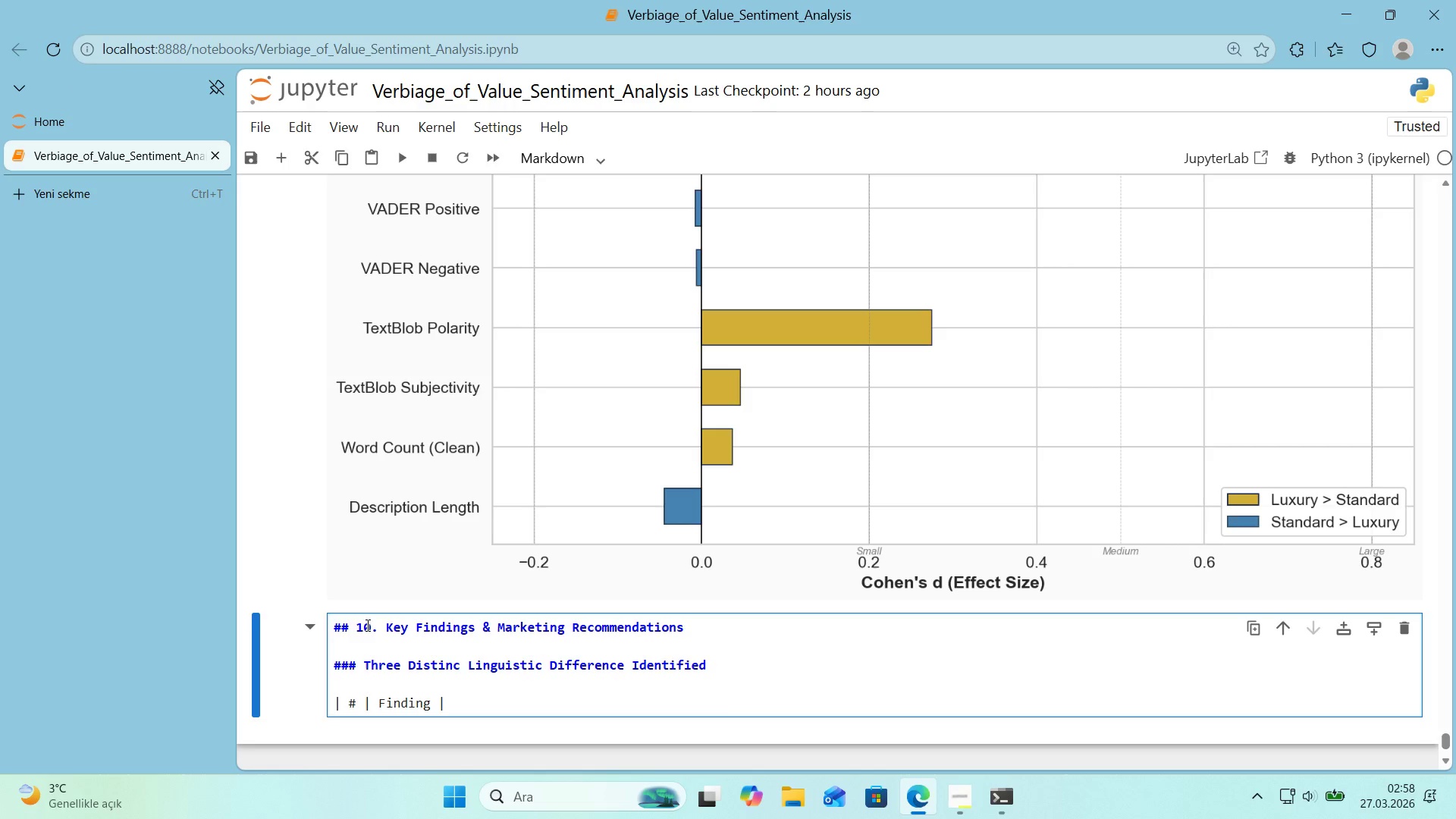 
key(NumLock)
 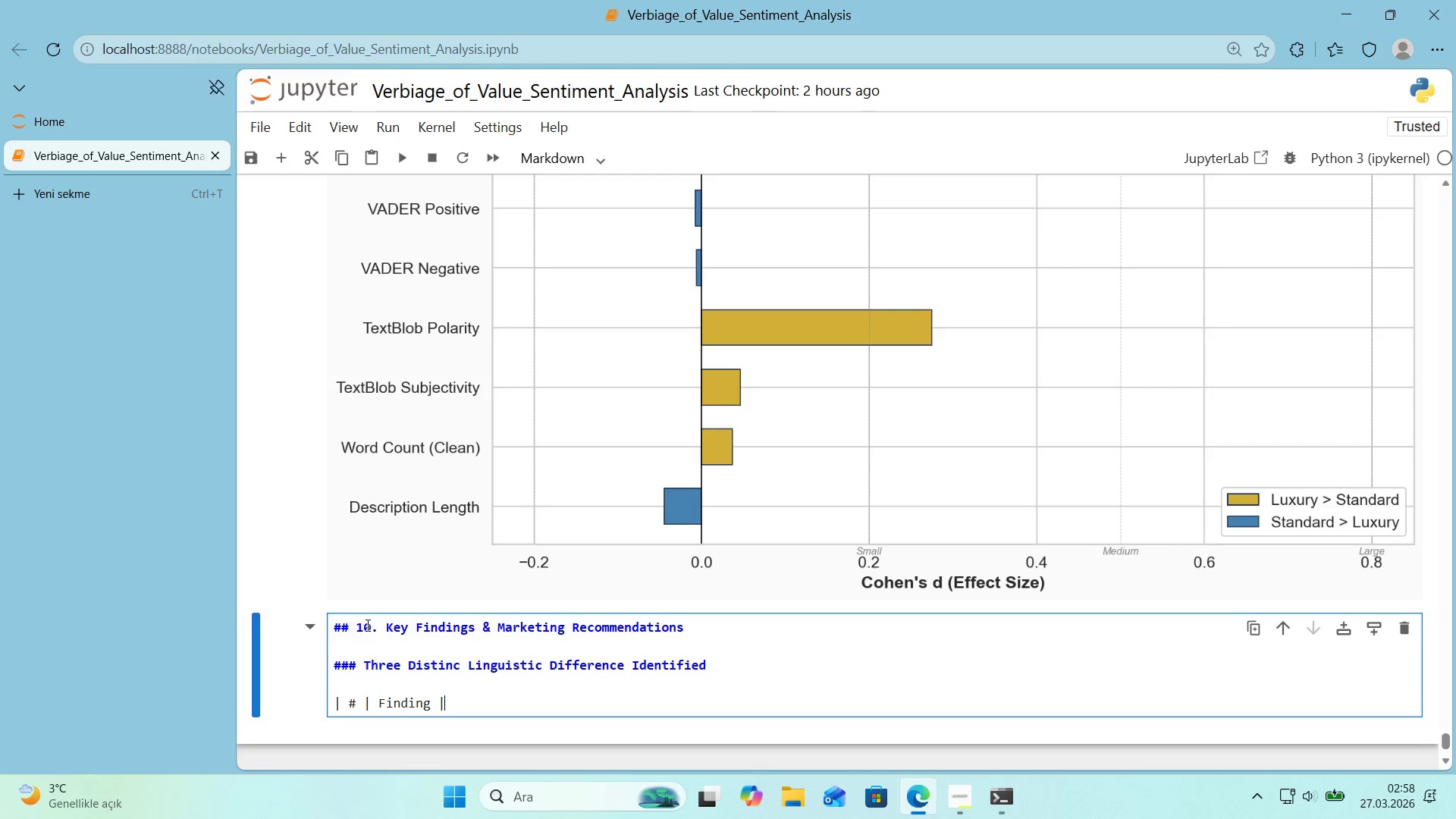 
key(NumLock)
 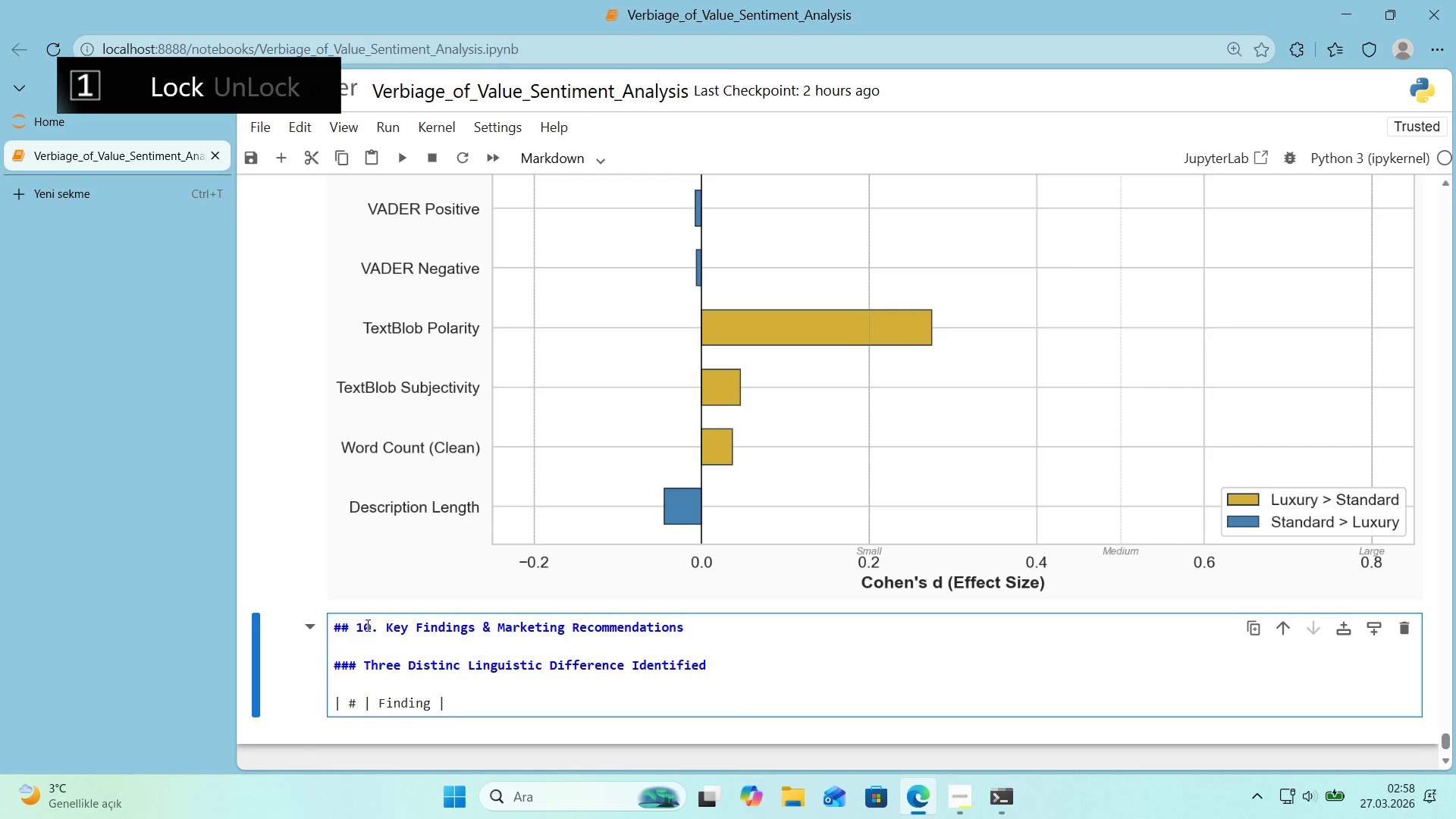 
key(Backspace)
 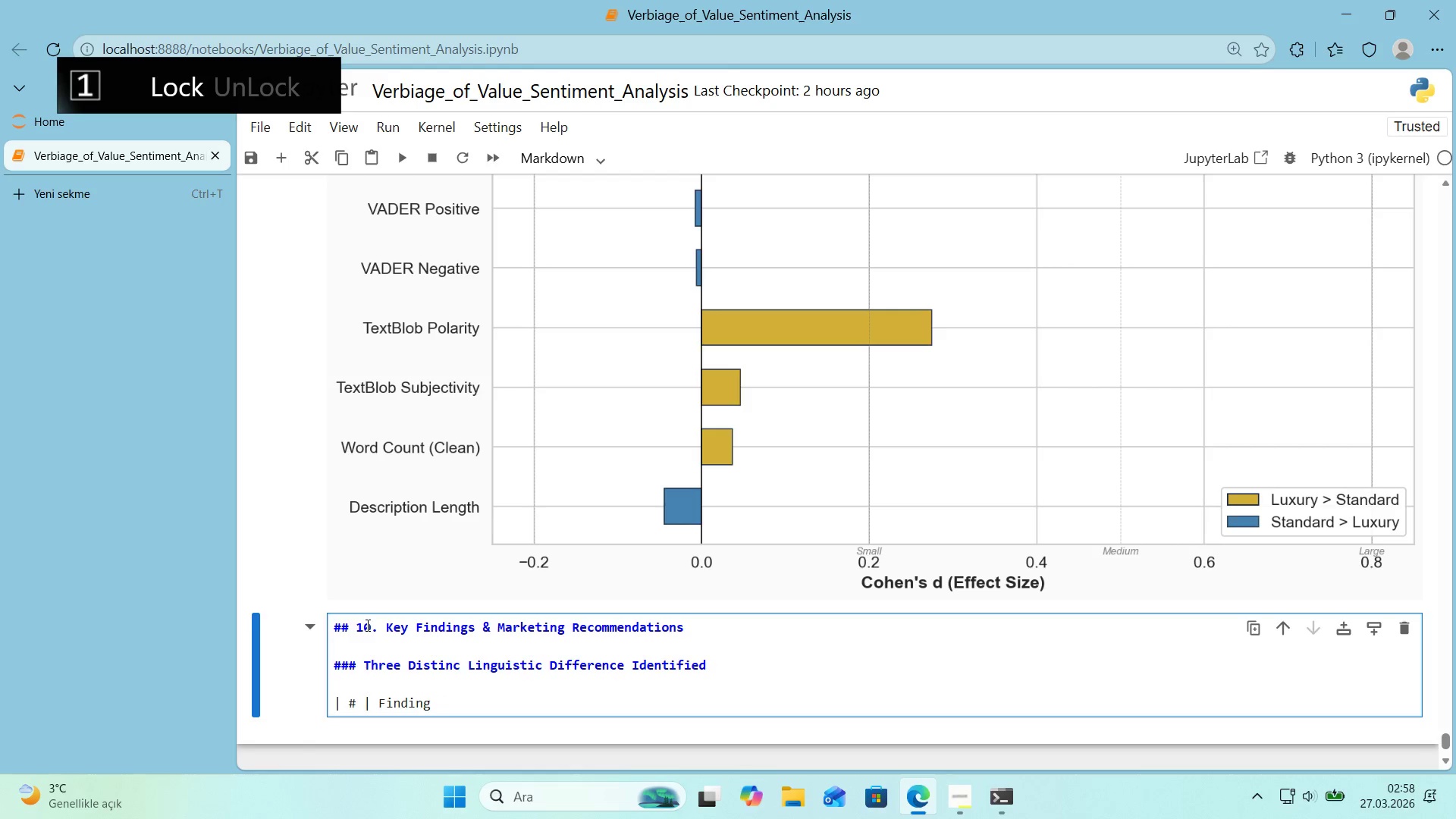 
key(Backspace)
 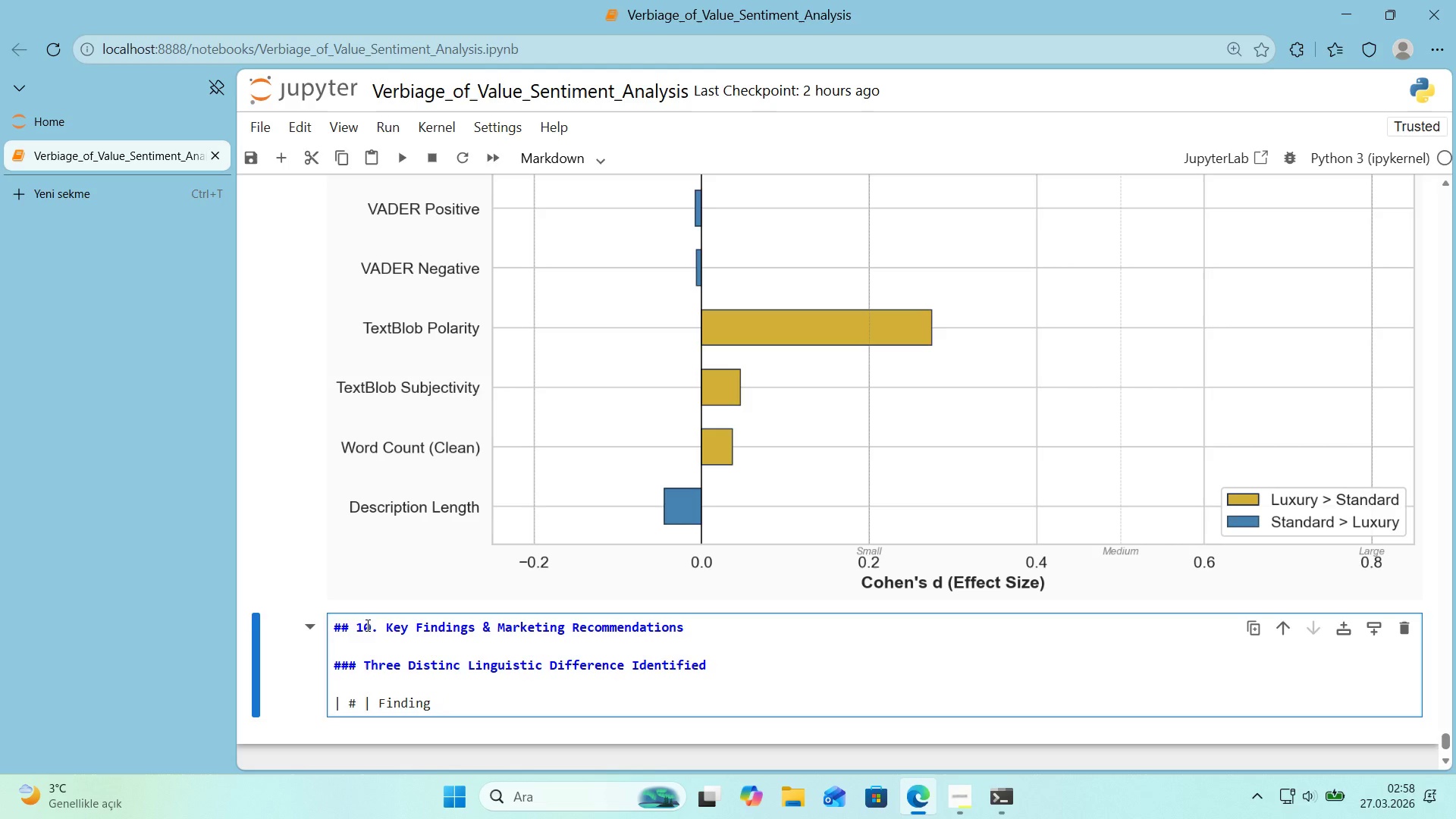 
key(Space)
 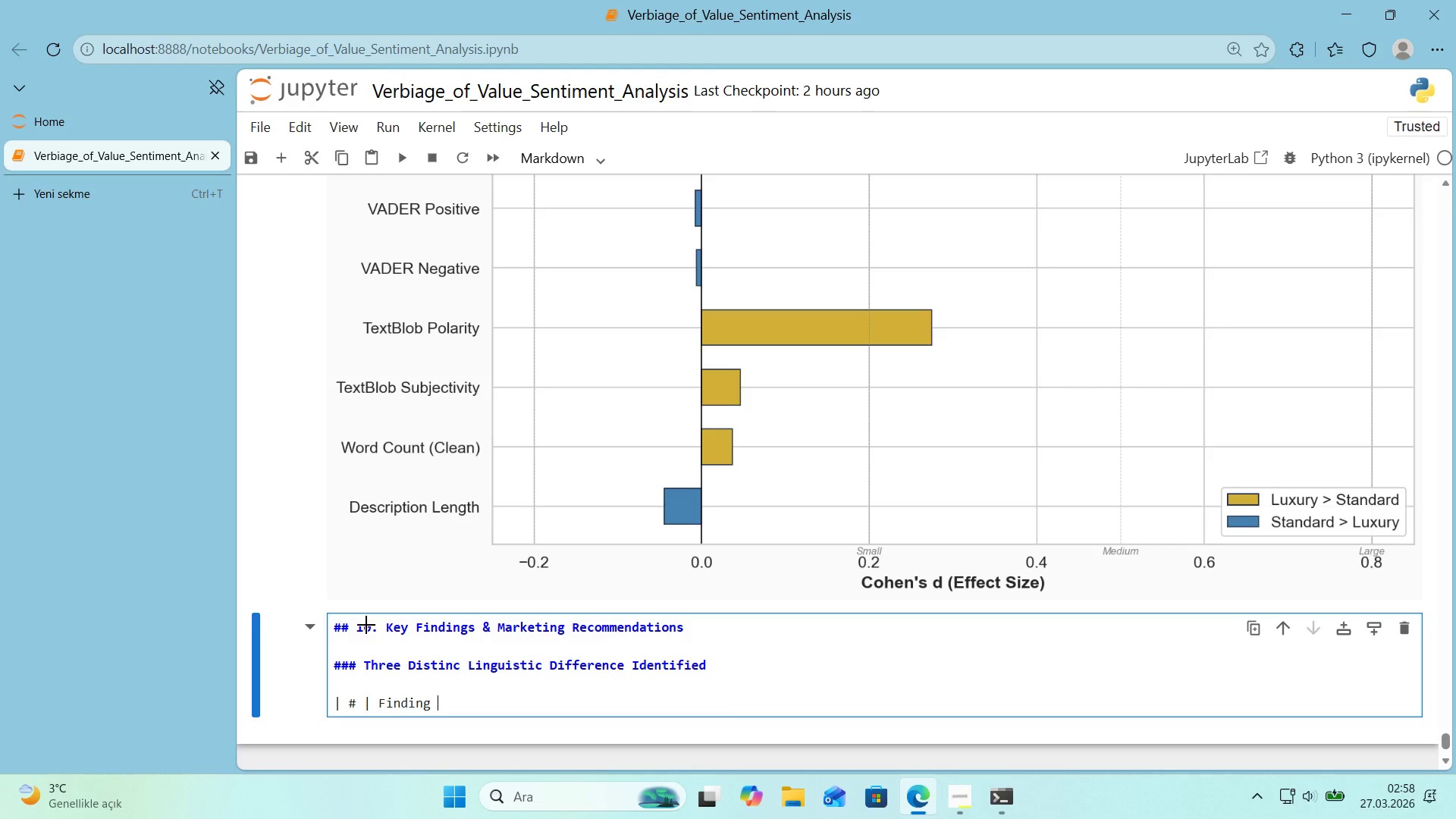 
key(Alt+Control+Minus)
 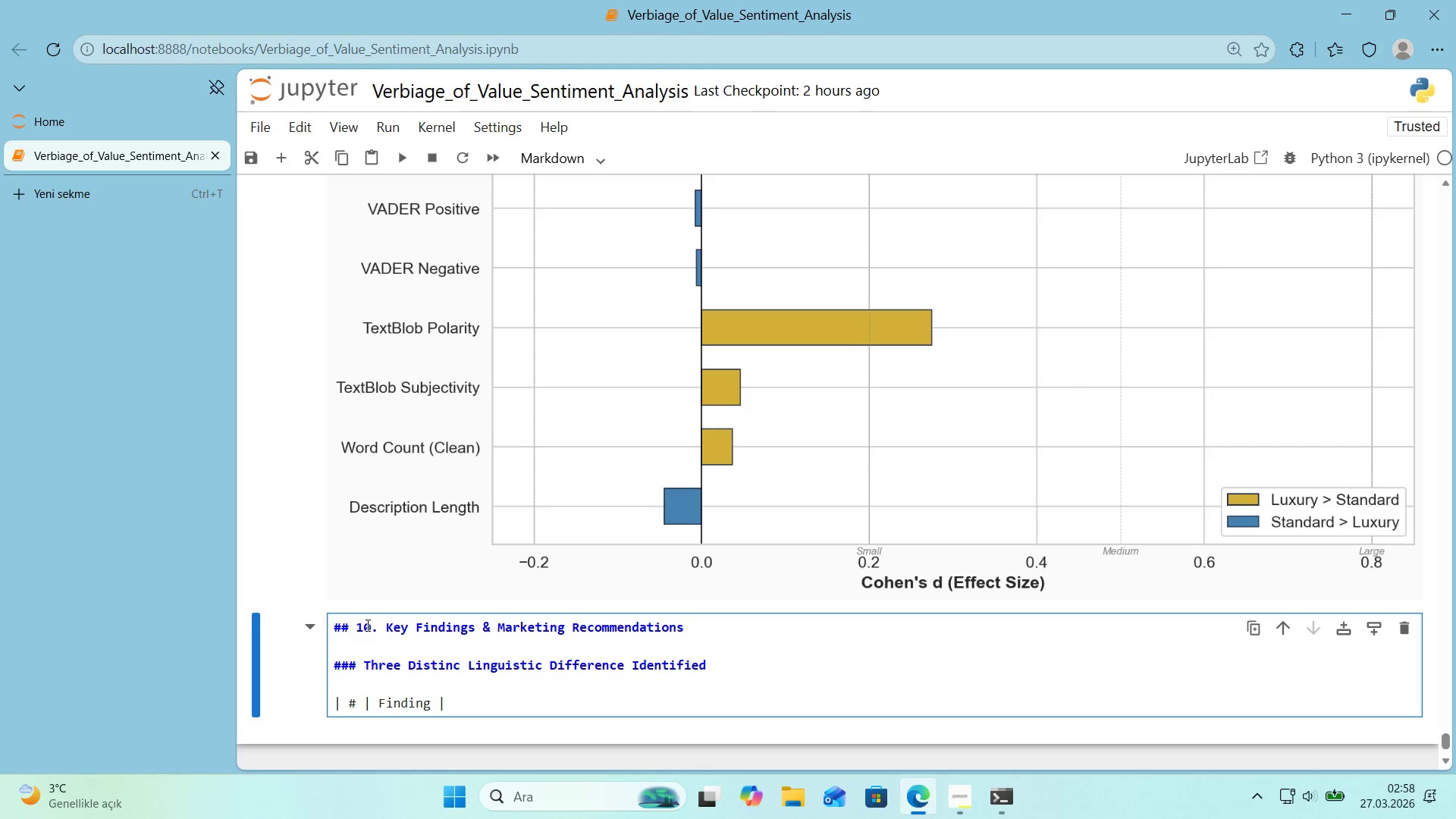 
type( Ev'dence )
 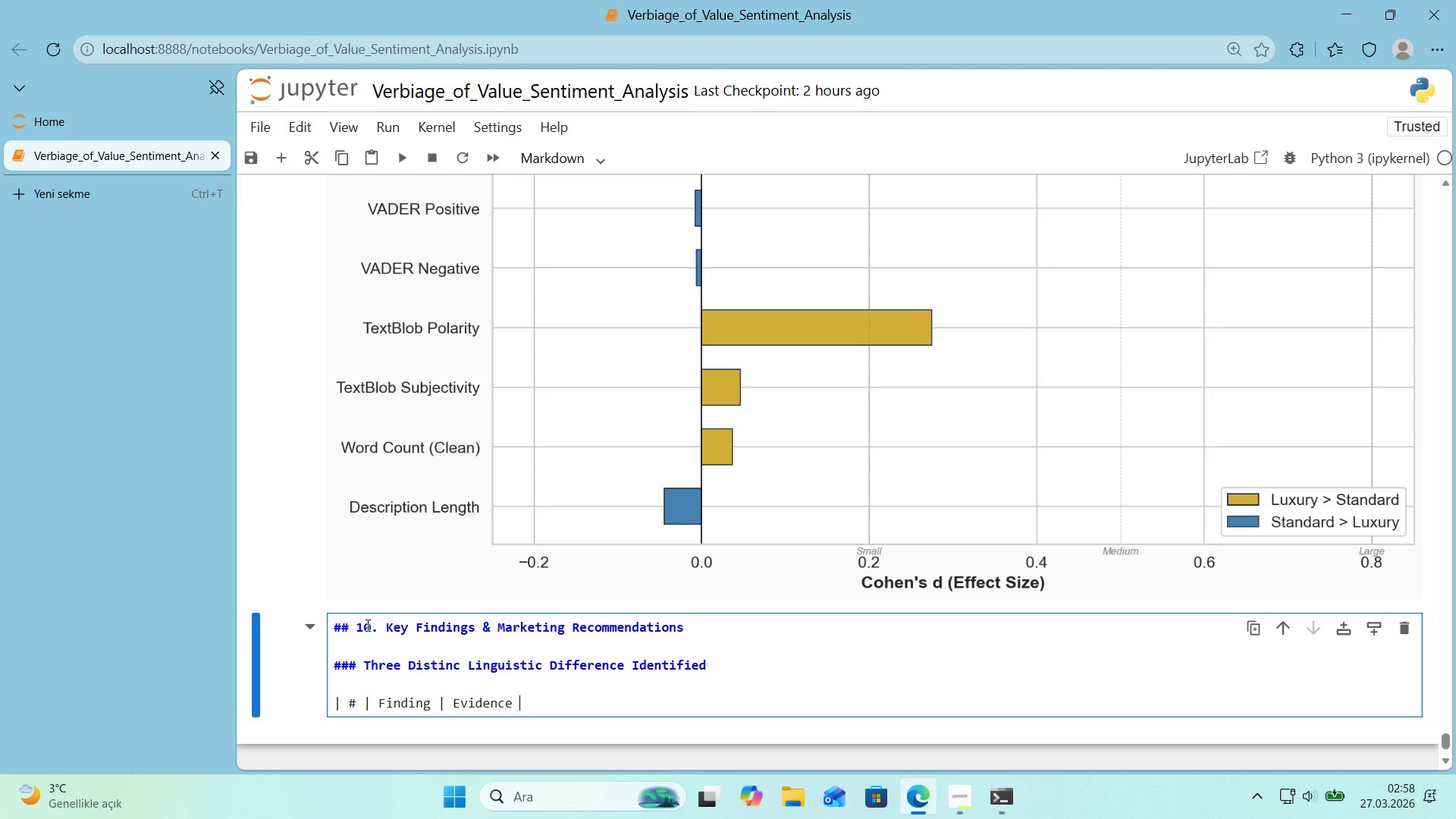 
key(Alt+Control+Minus)
 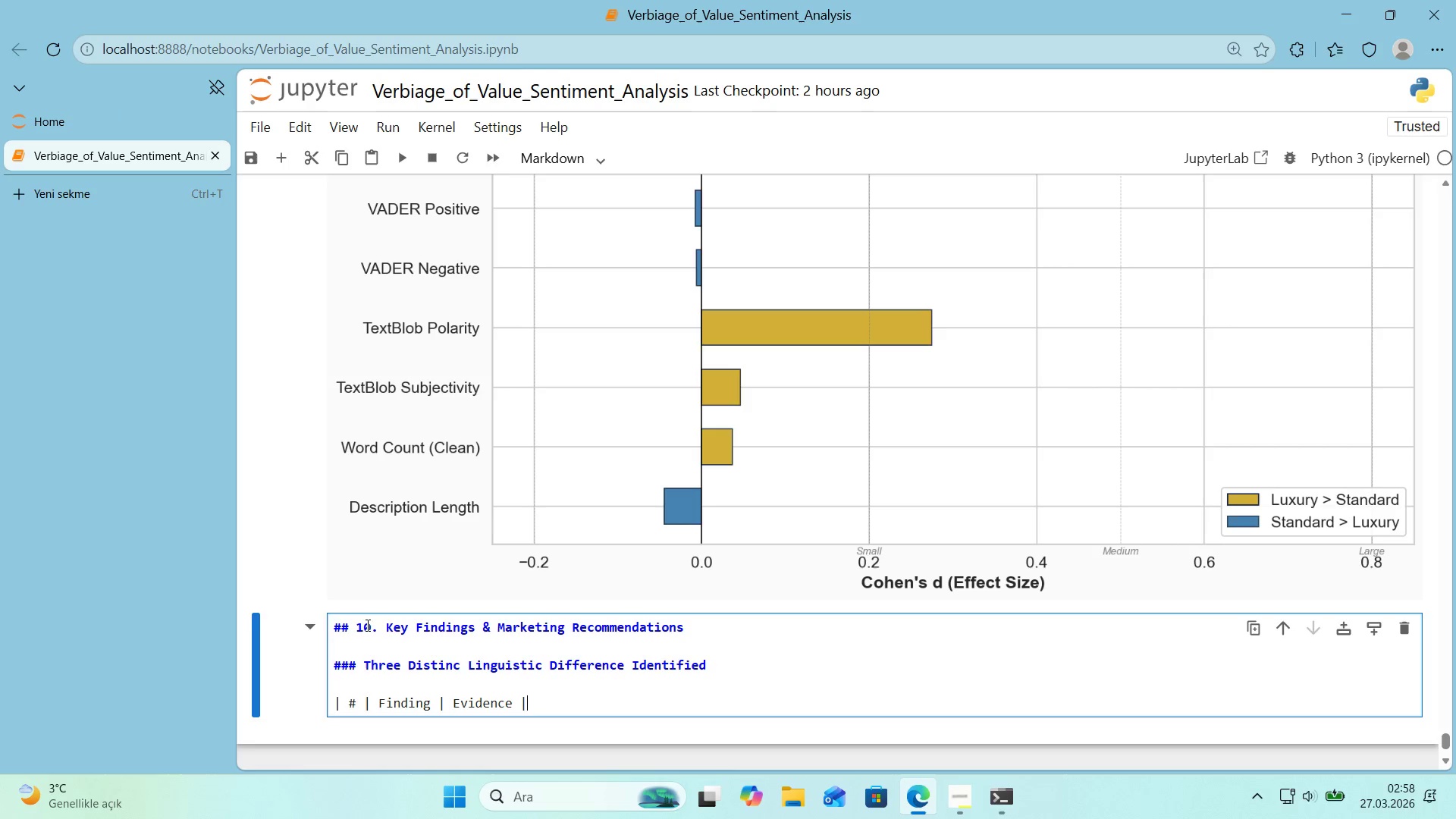 
type( Stat'st'cal S'gn'f'cance )
 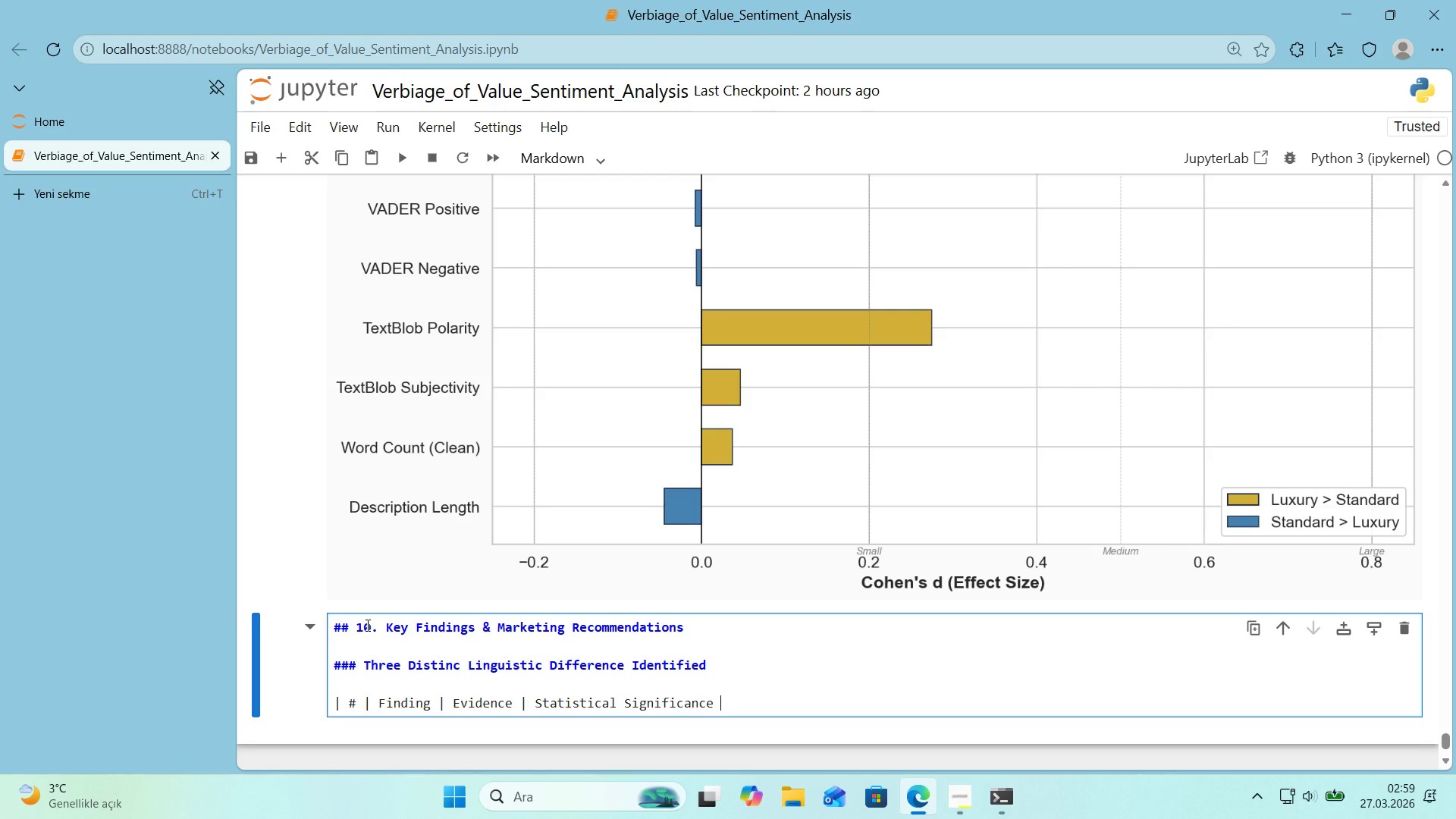 
key(Alt+Control+Minus)
 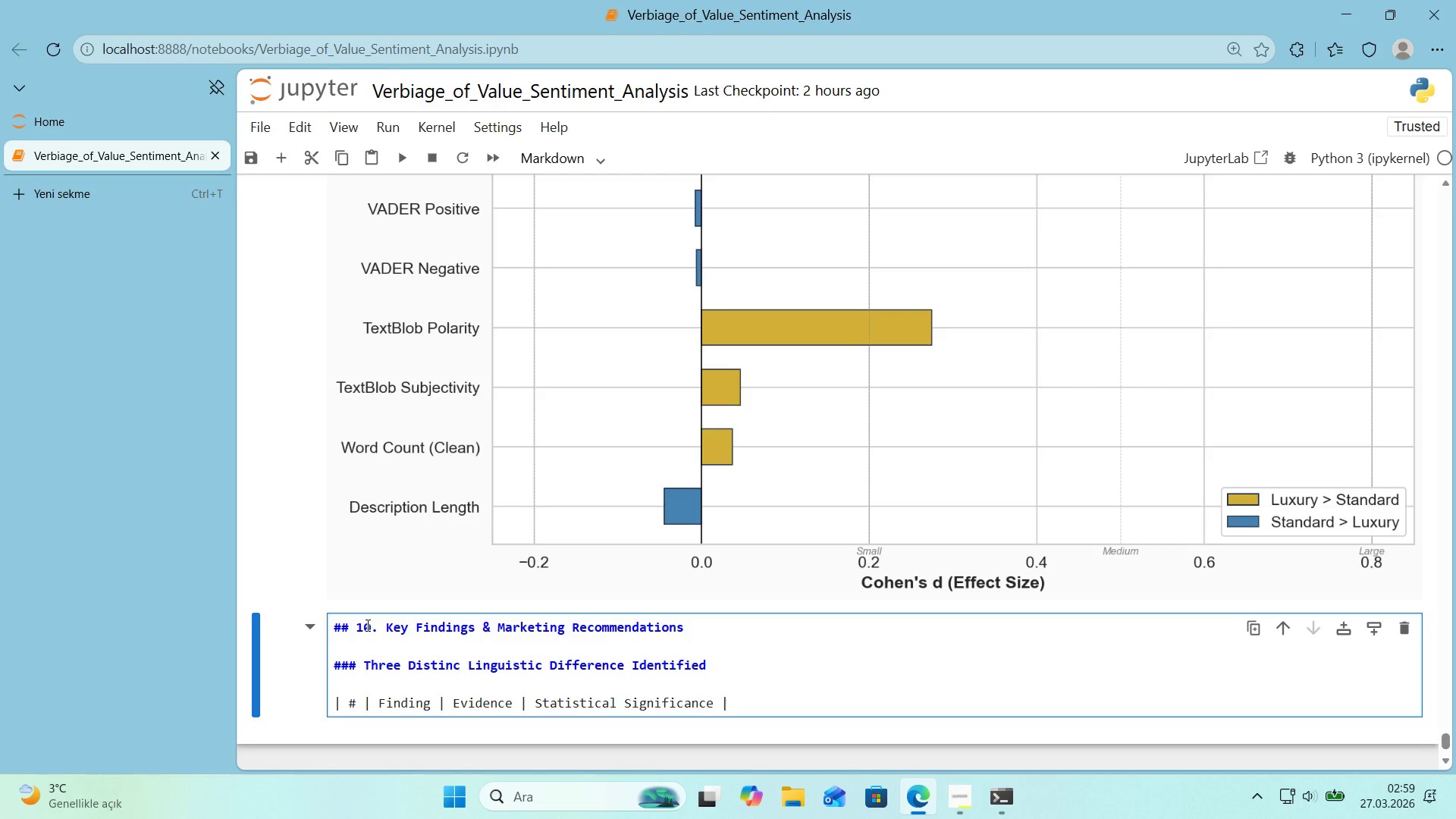 
key(Enter)
 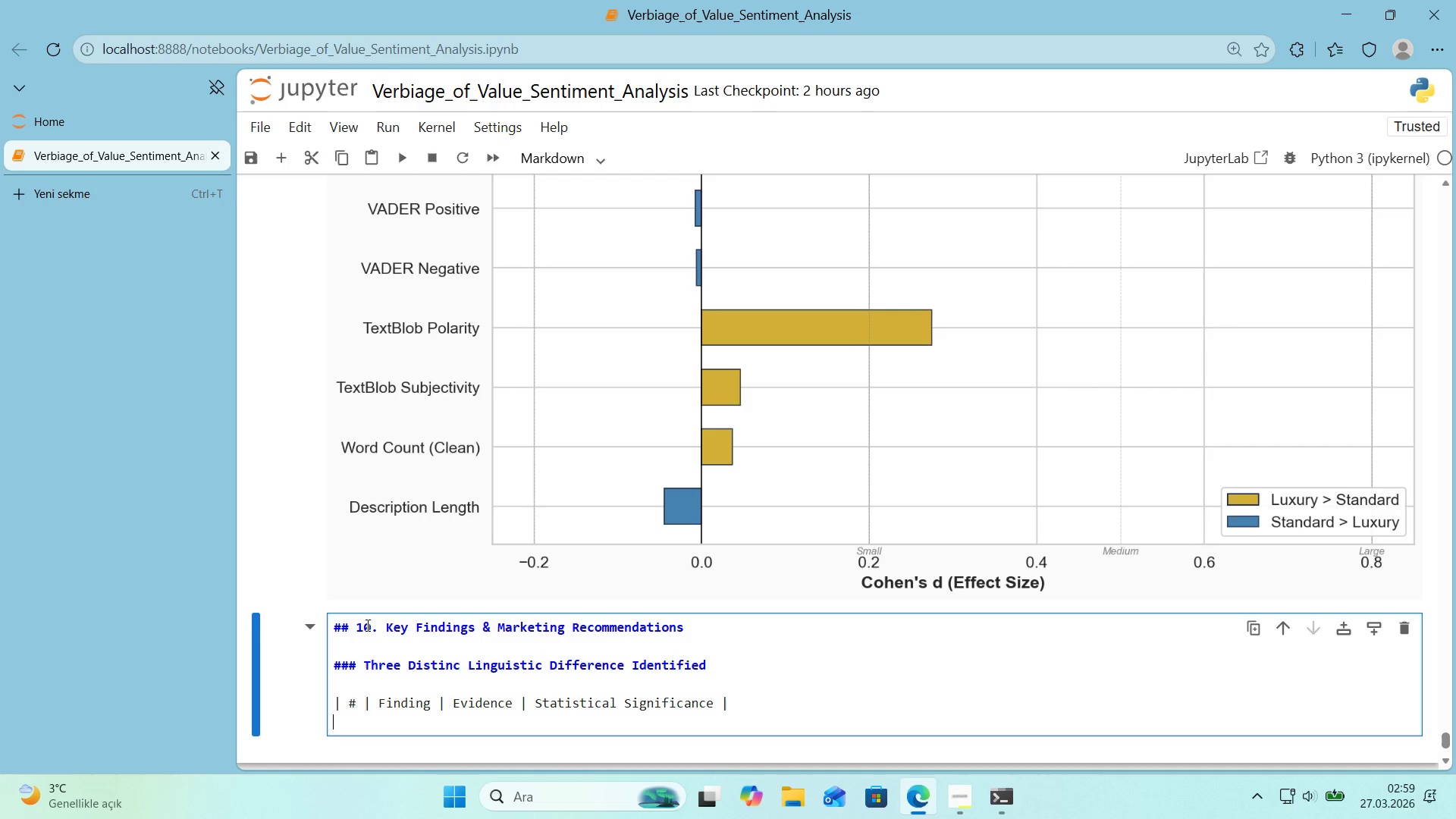 
key(Alt+Control+Minus)
 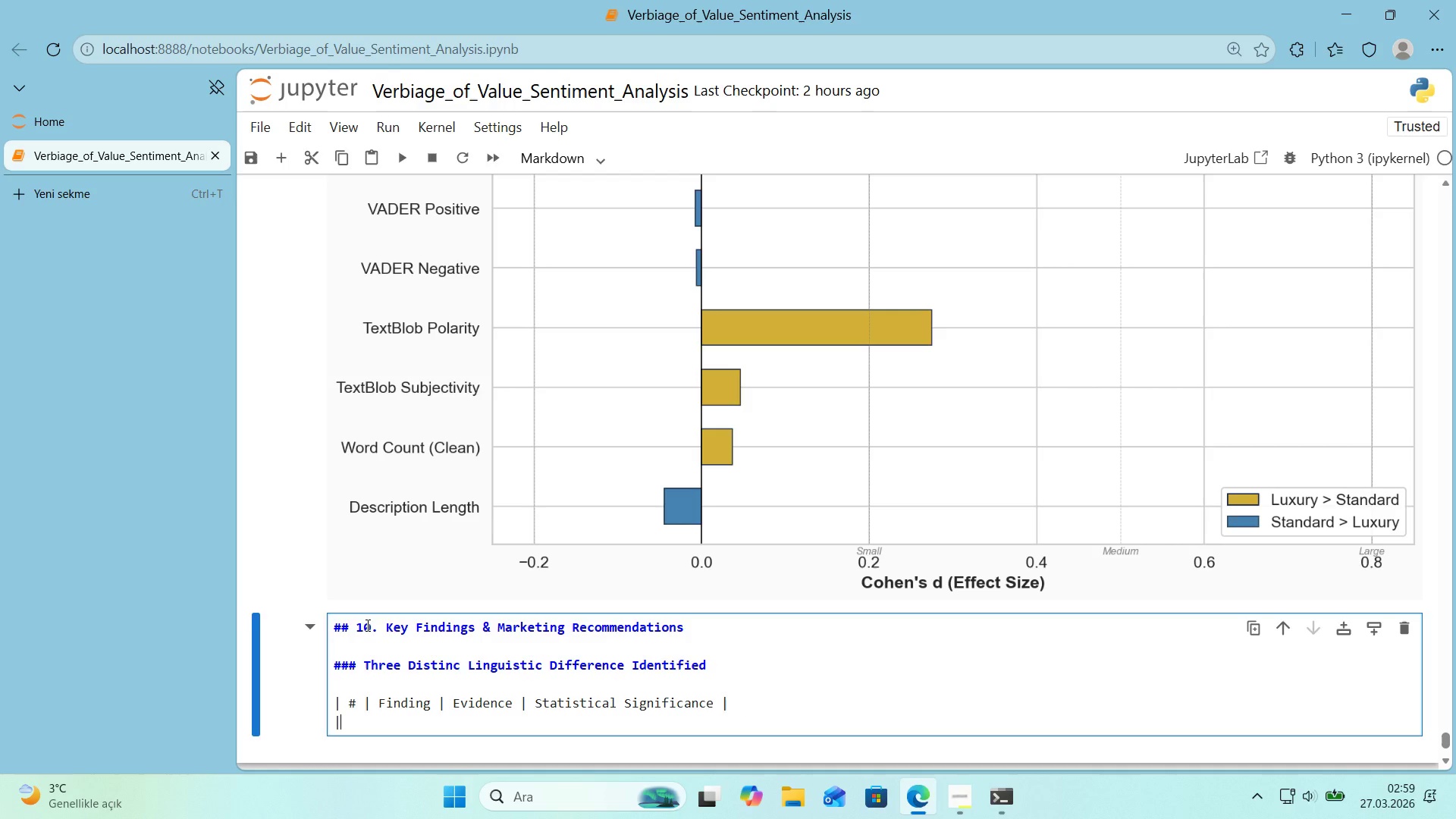 
key(Space)
 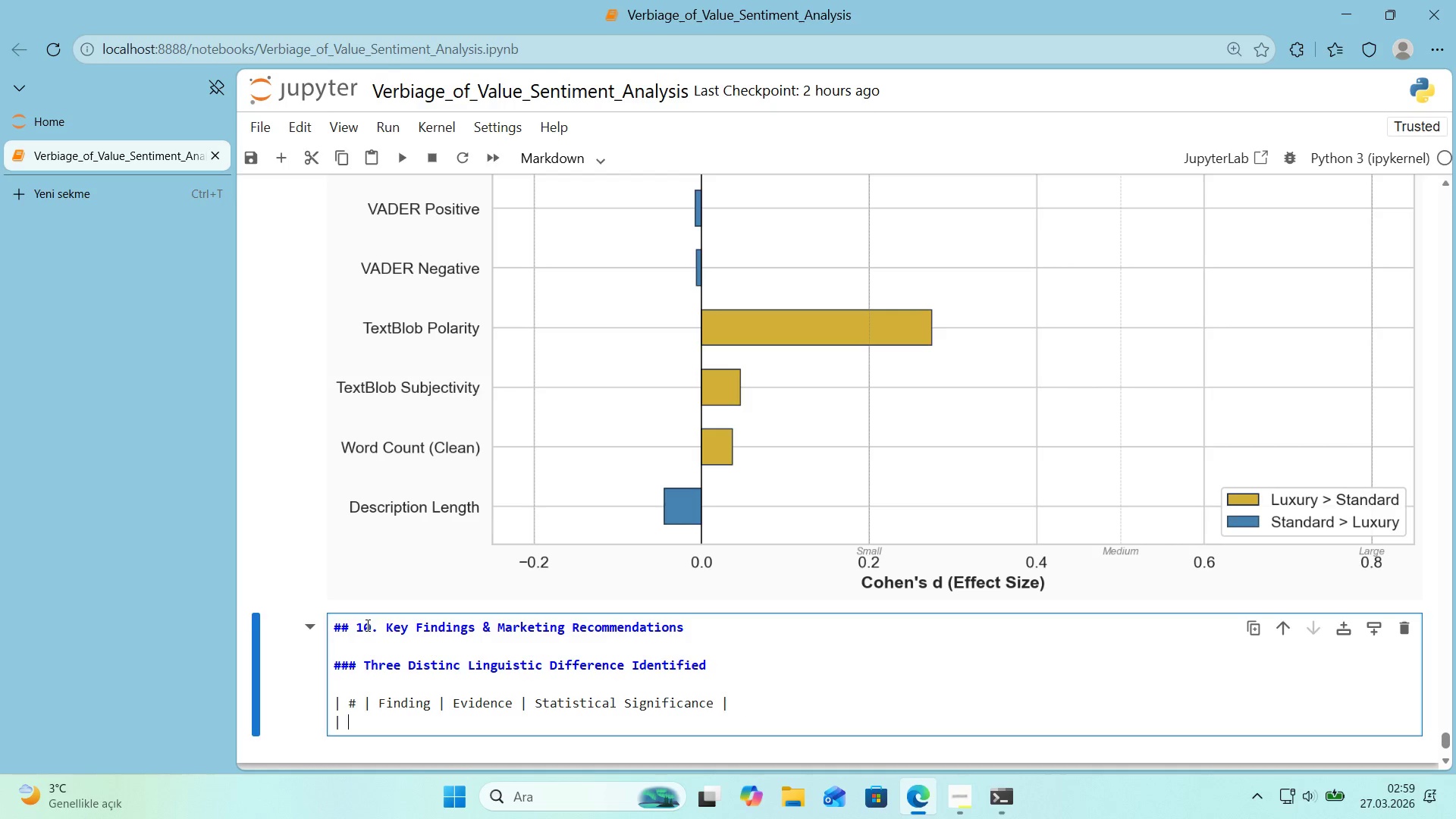 
key(NumpadSubtract)
 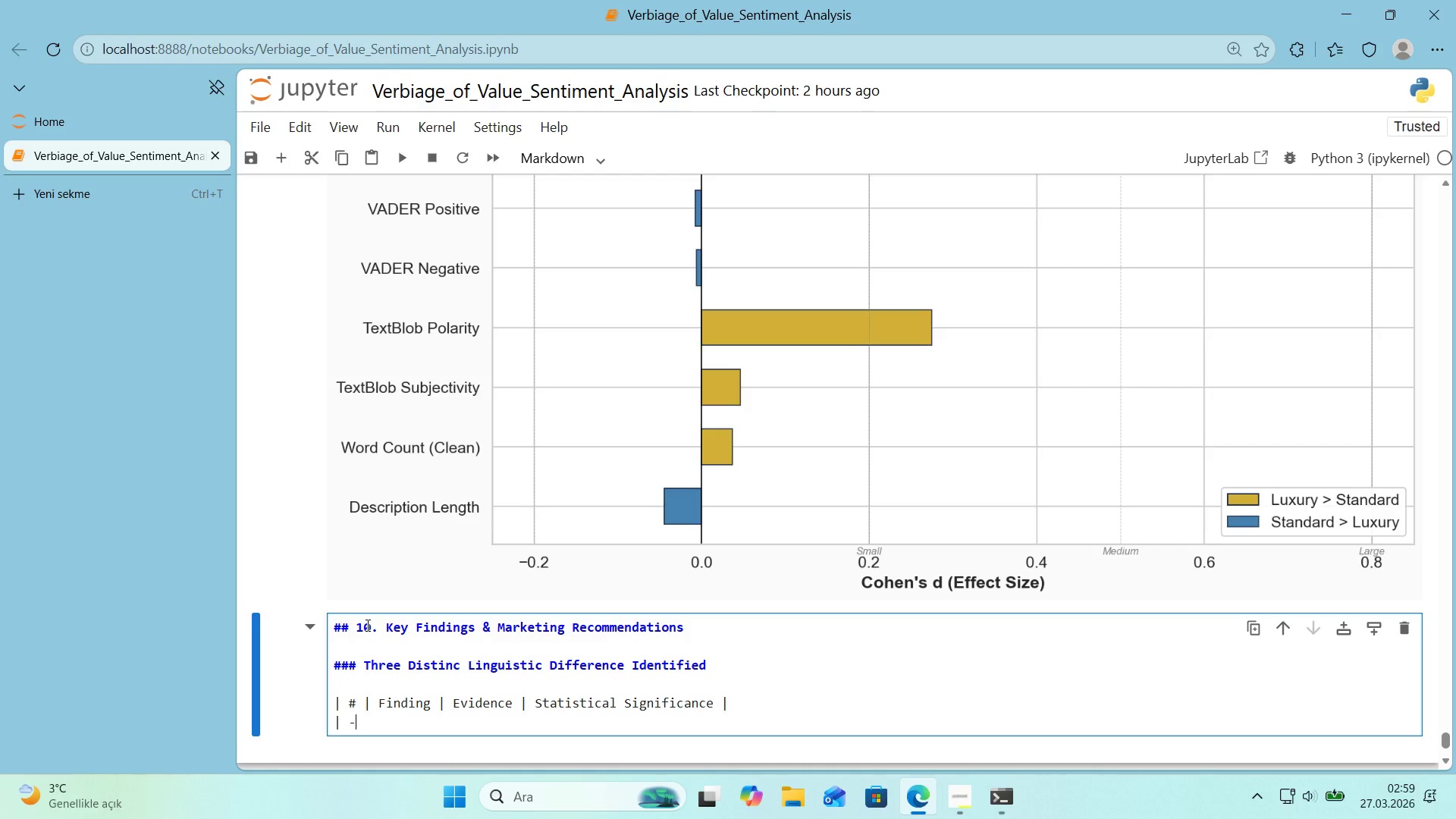 
key(NumpadSubtract)
 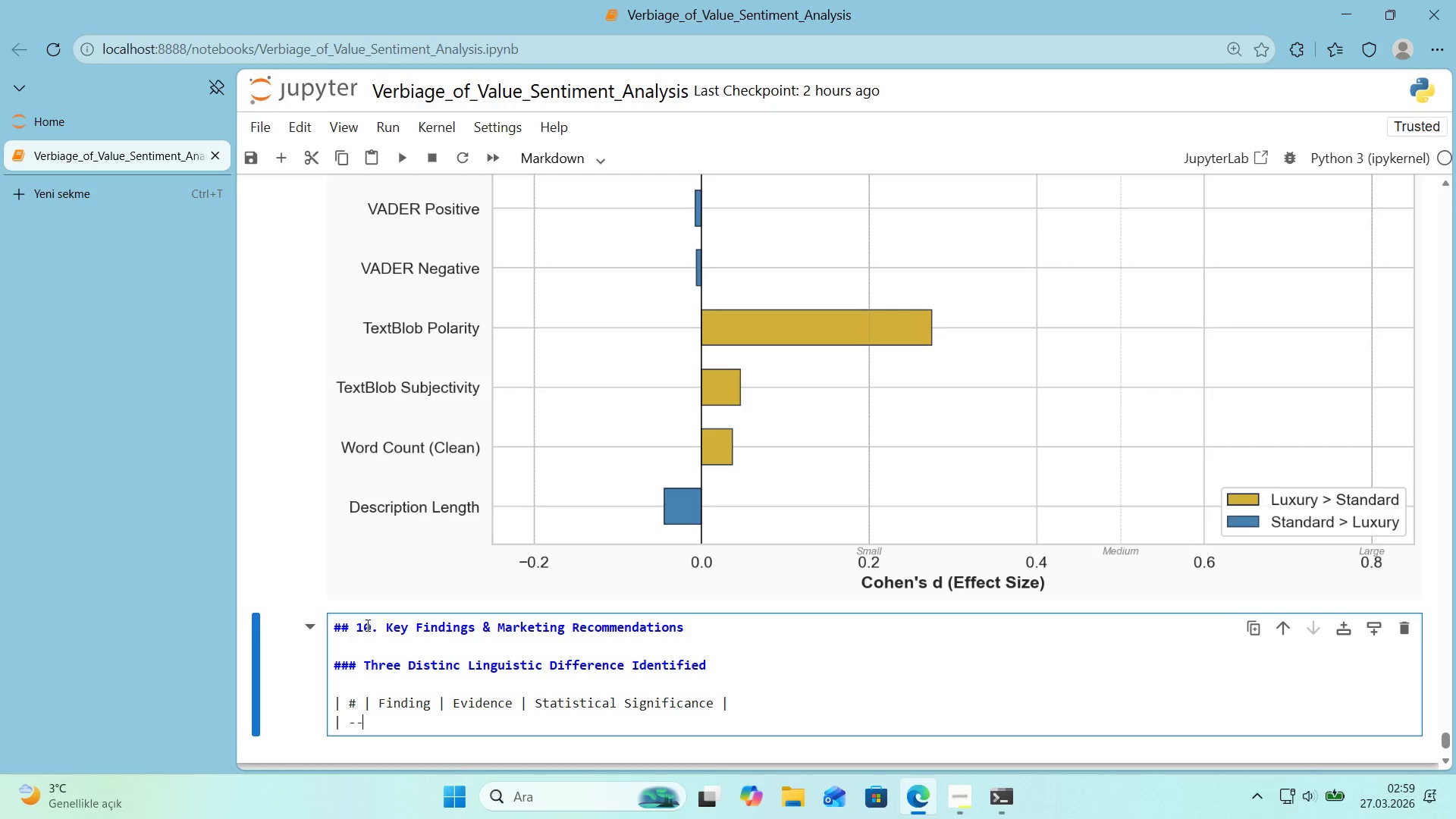 
key(ArrowLeft)
 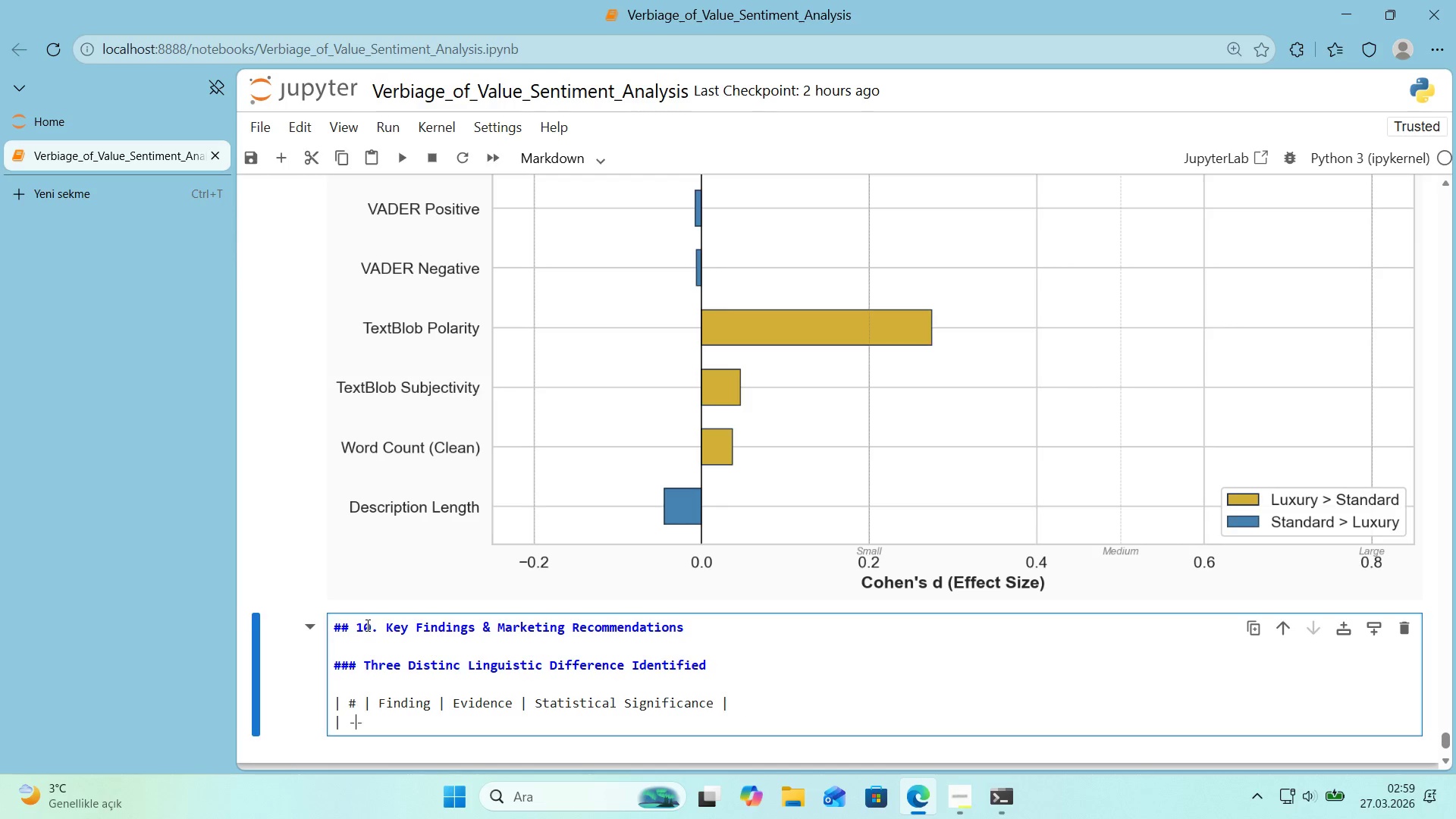 
key(ArrowLeft)
 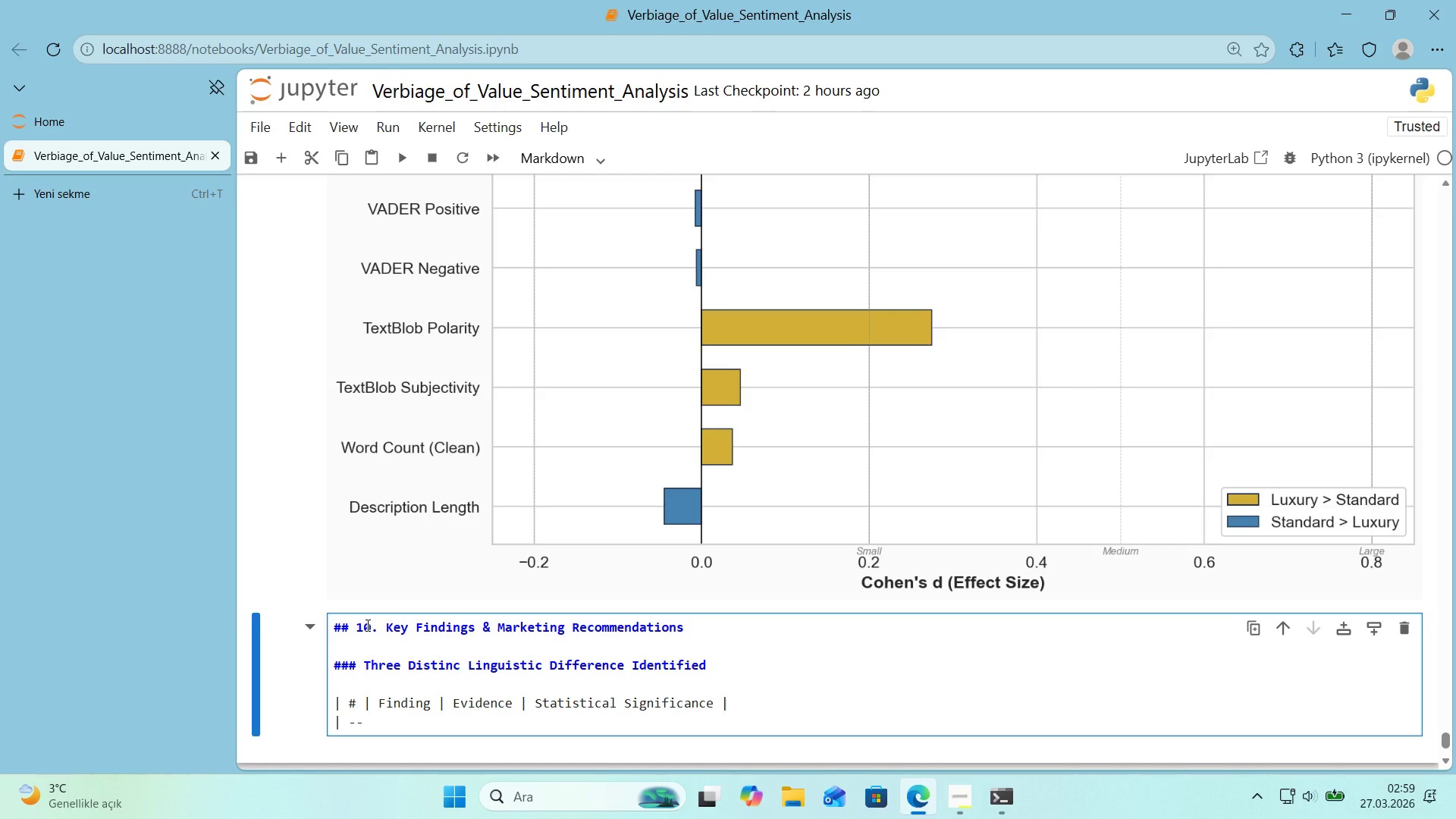 
key(Backspace)
 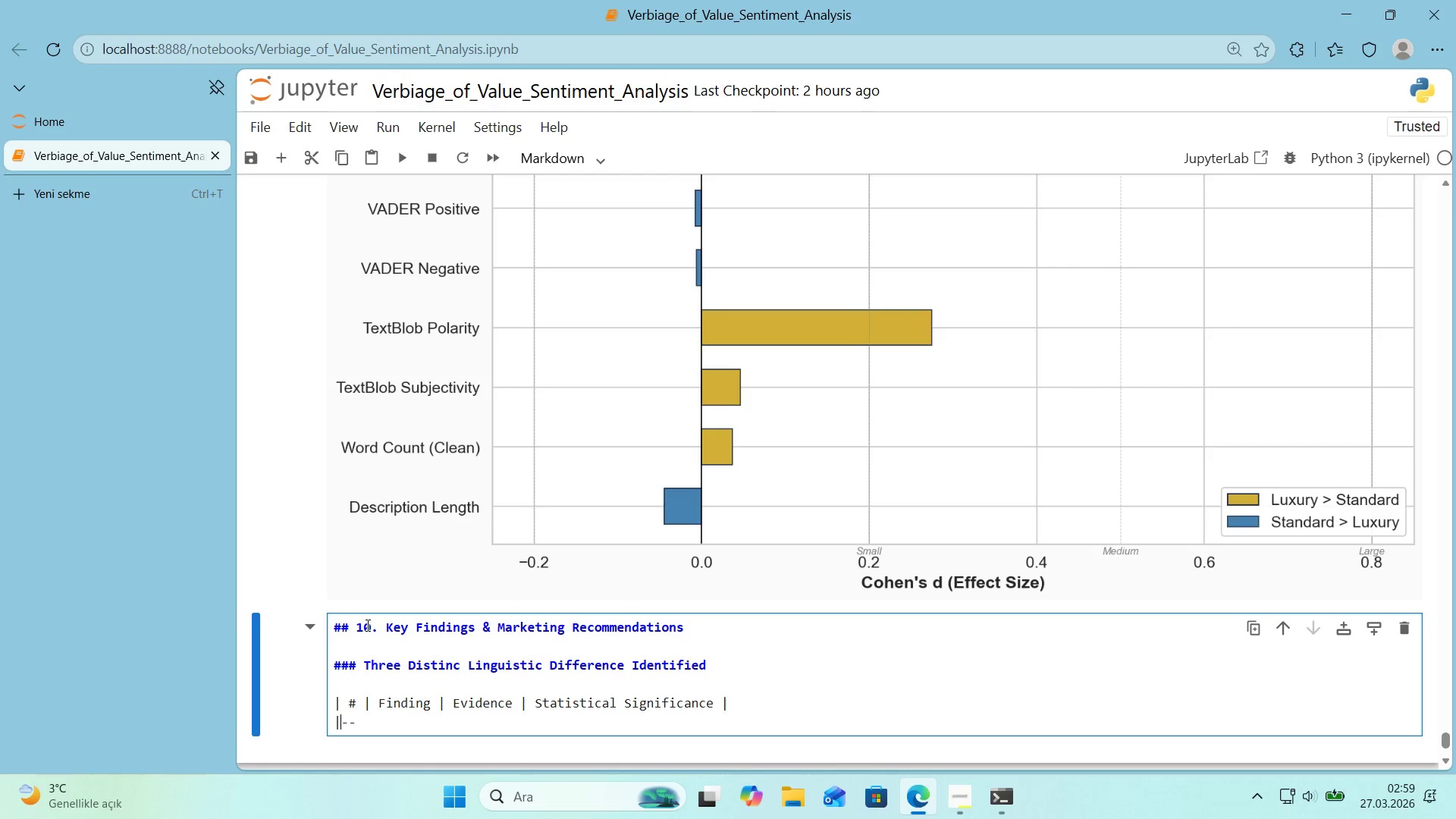 
key(ArrowRight)
 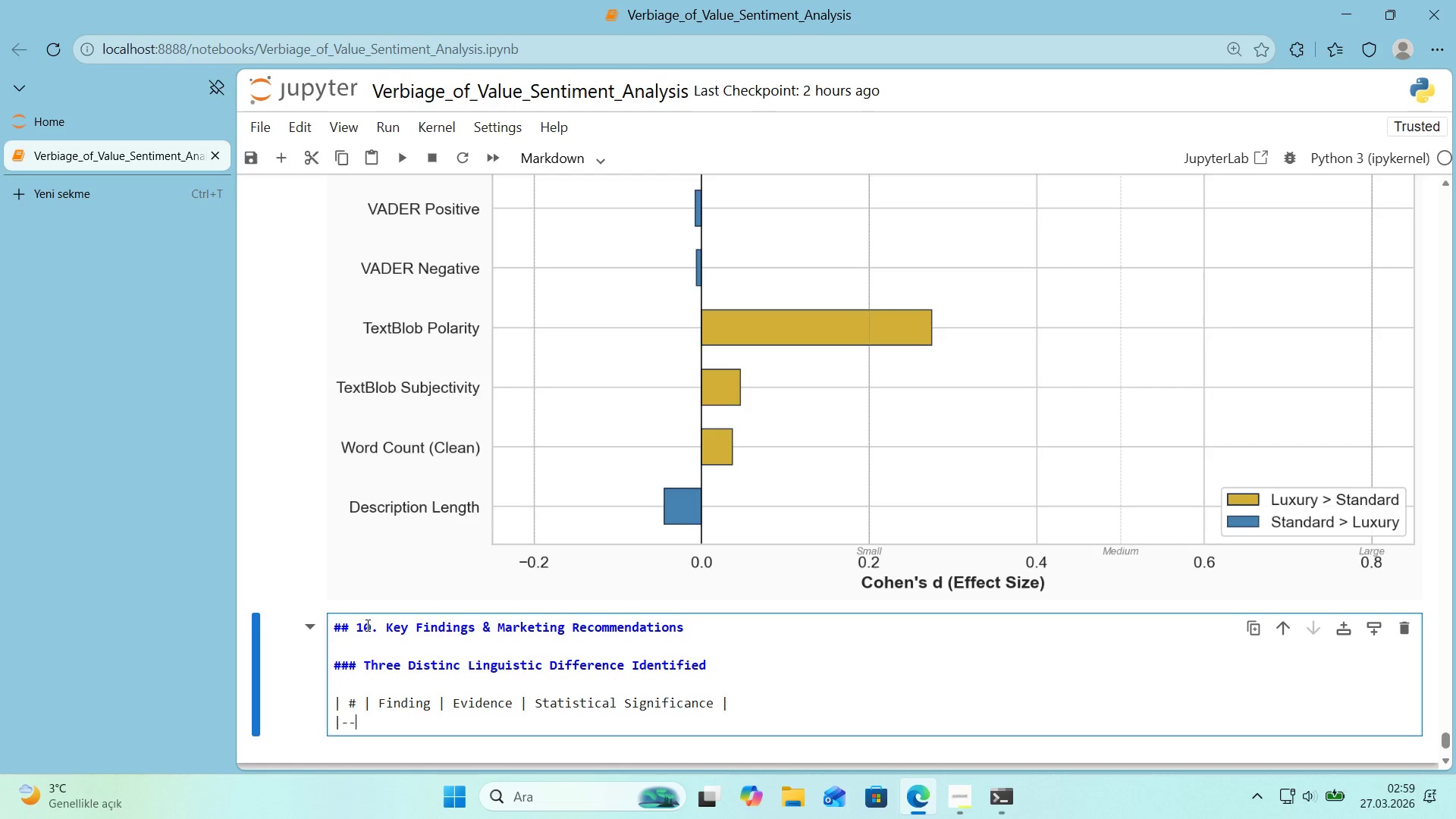 
key(ArrowRight)
 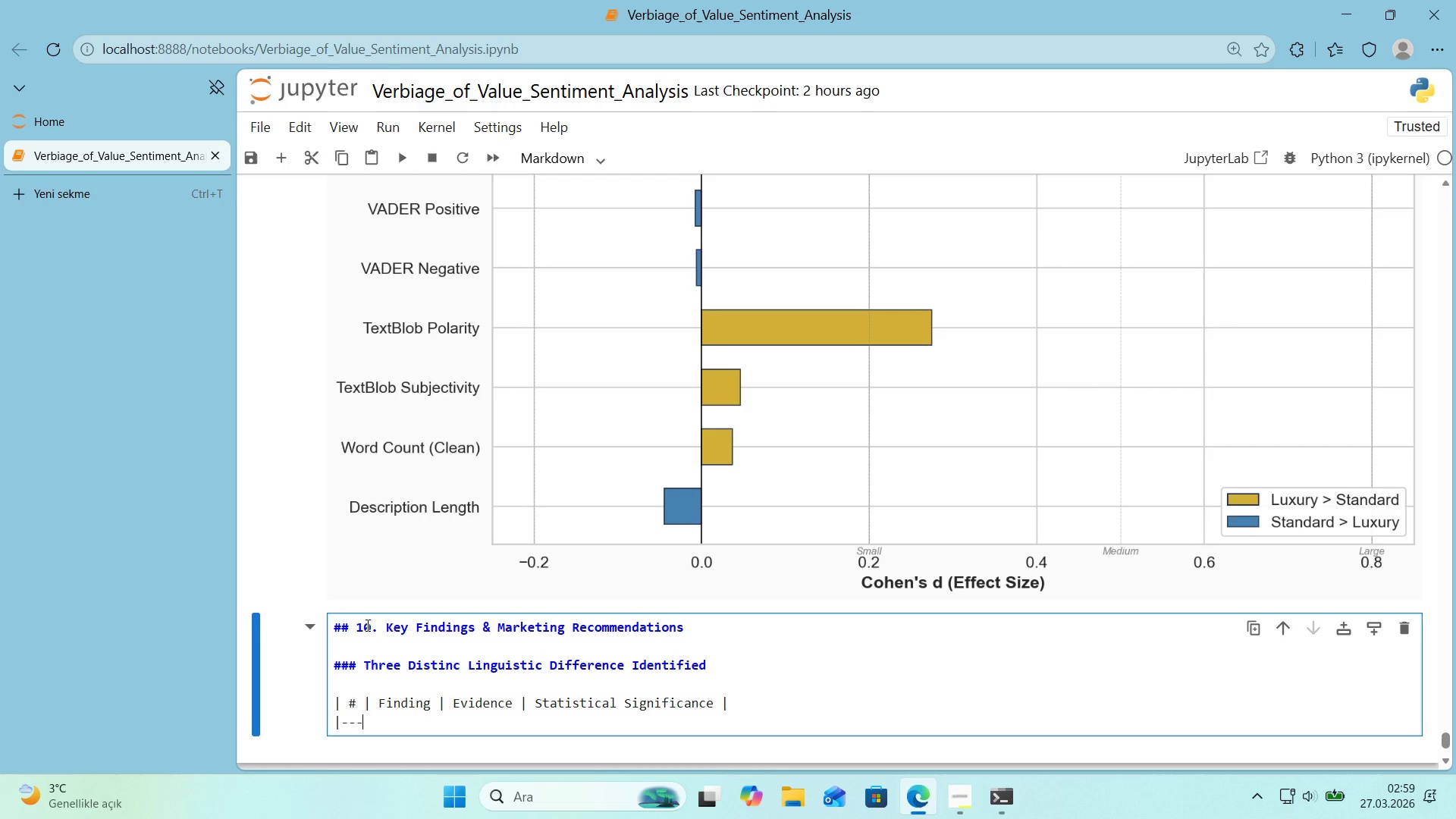 
key(NumpadSubtract)
 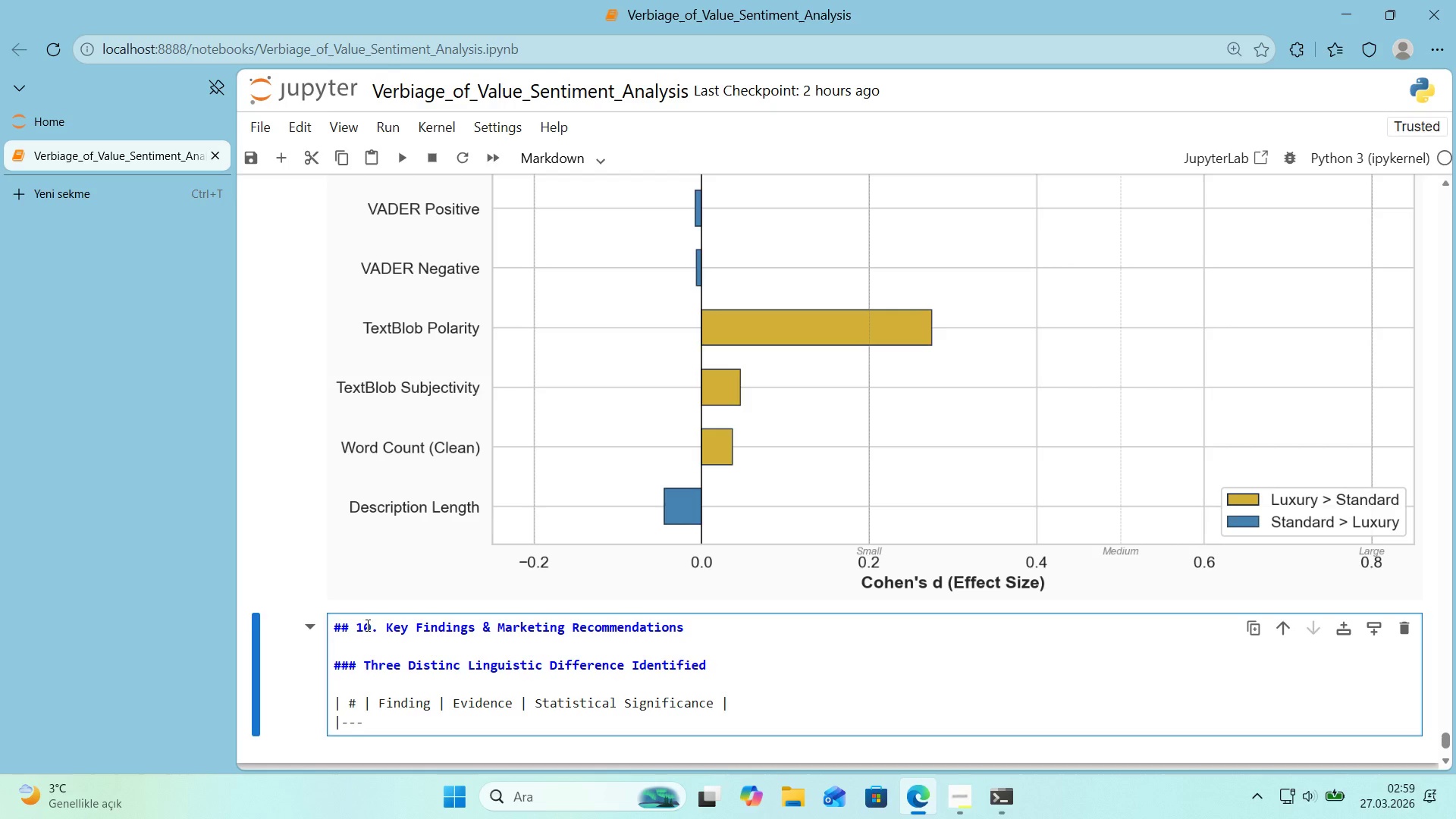 
key(Space)
 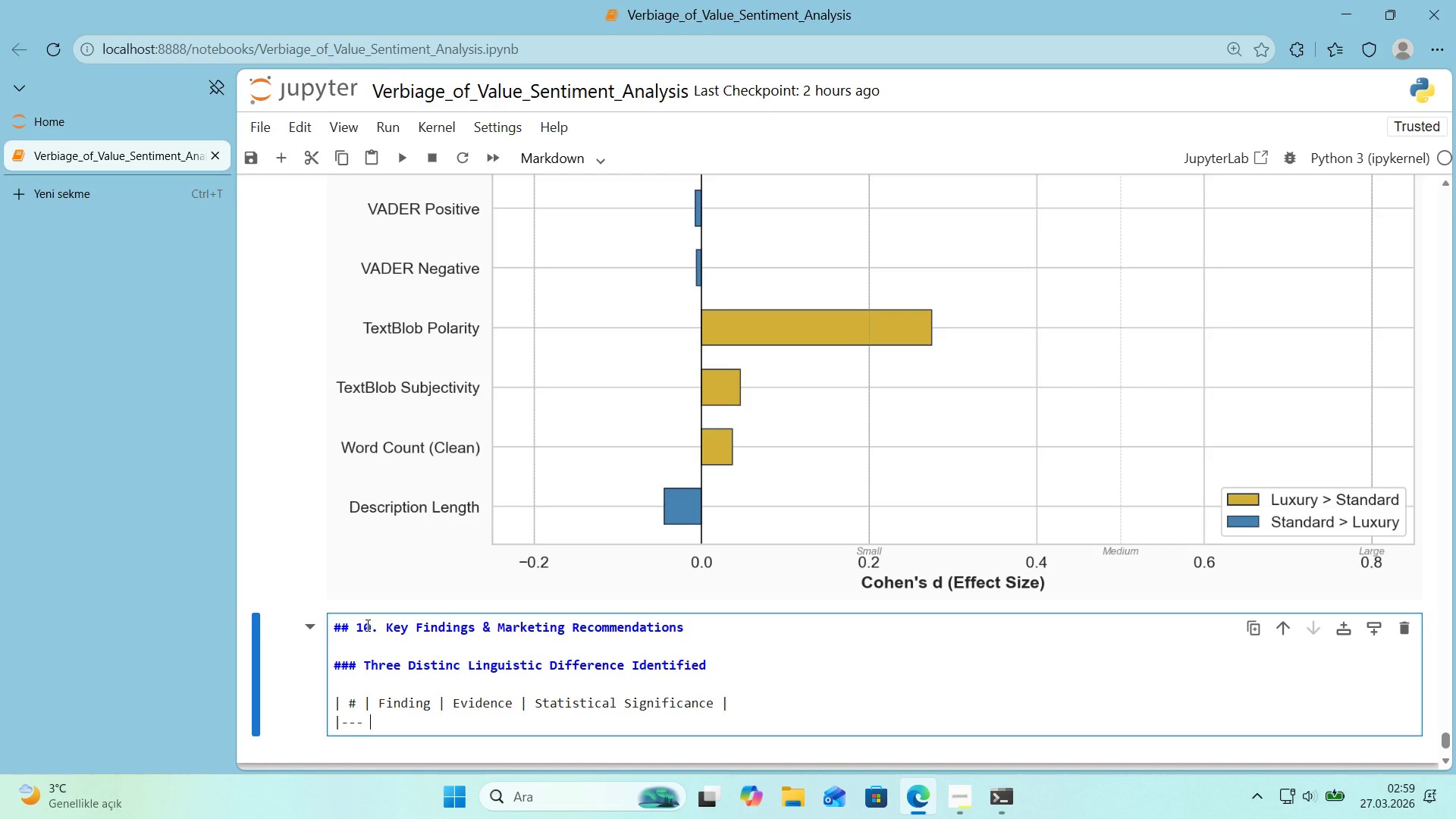 
key(Backspace)
 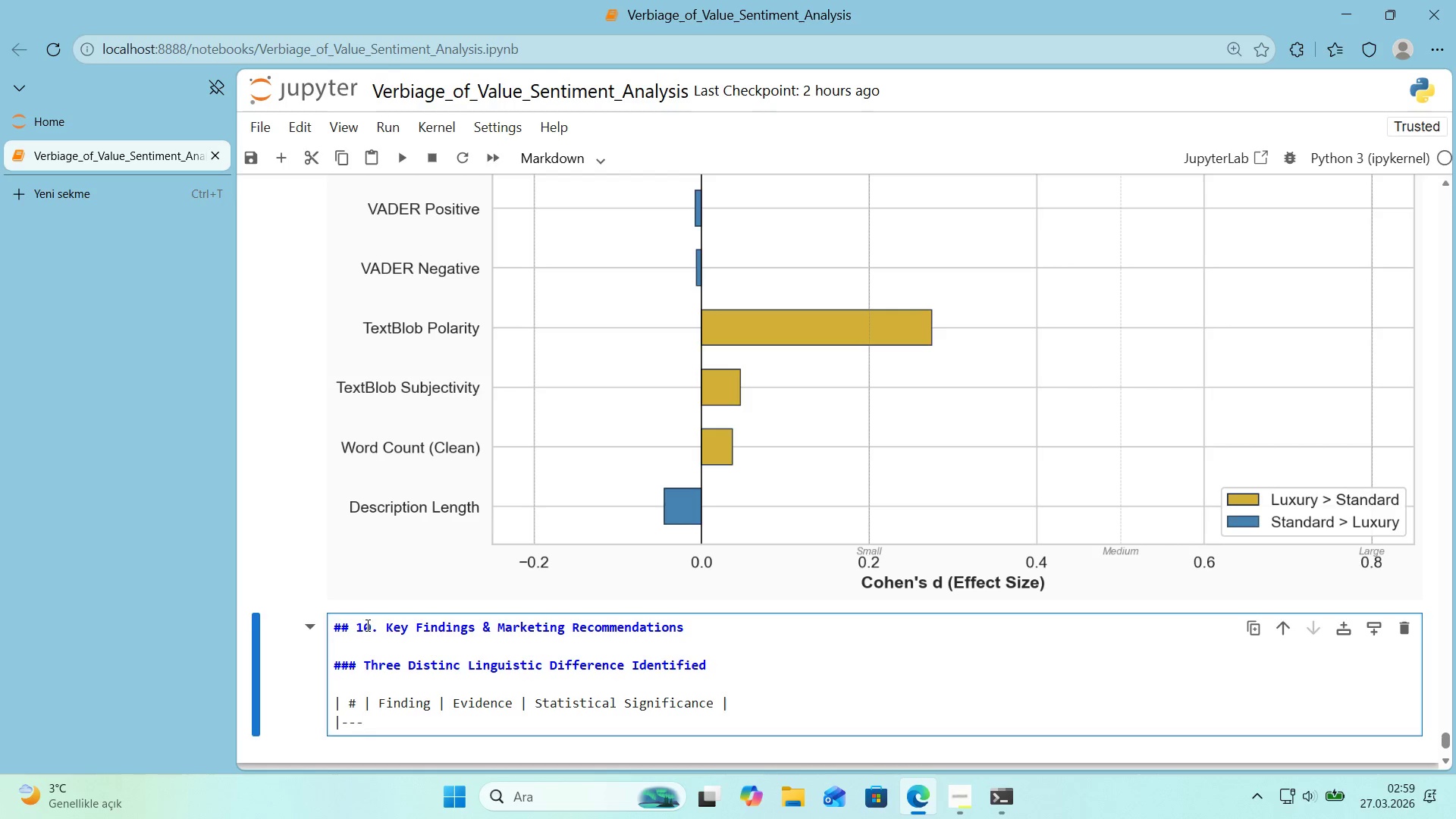 
key(Alt+Control+Minus)
 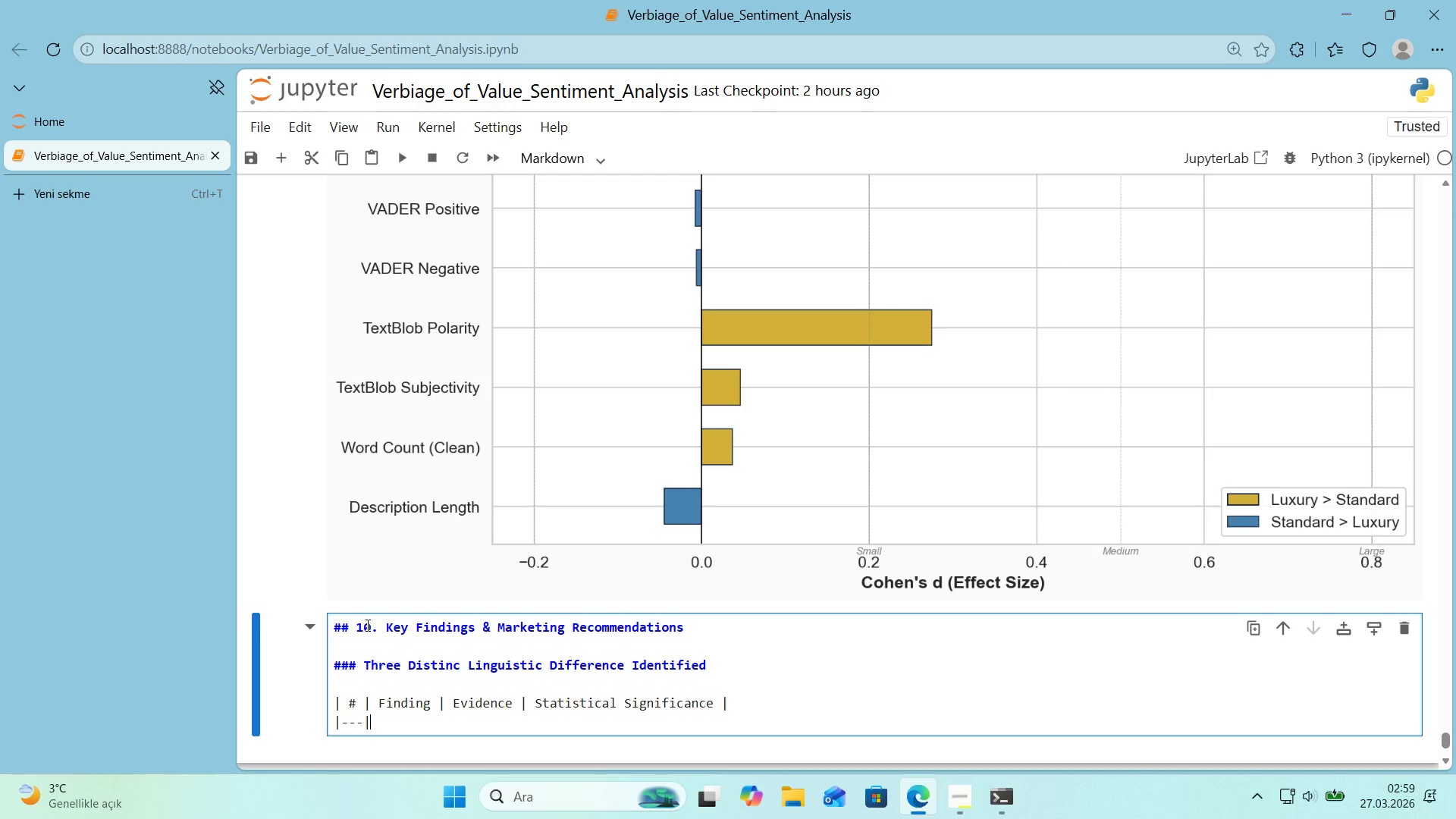 
key(Space)
 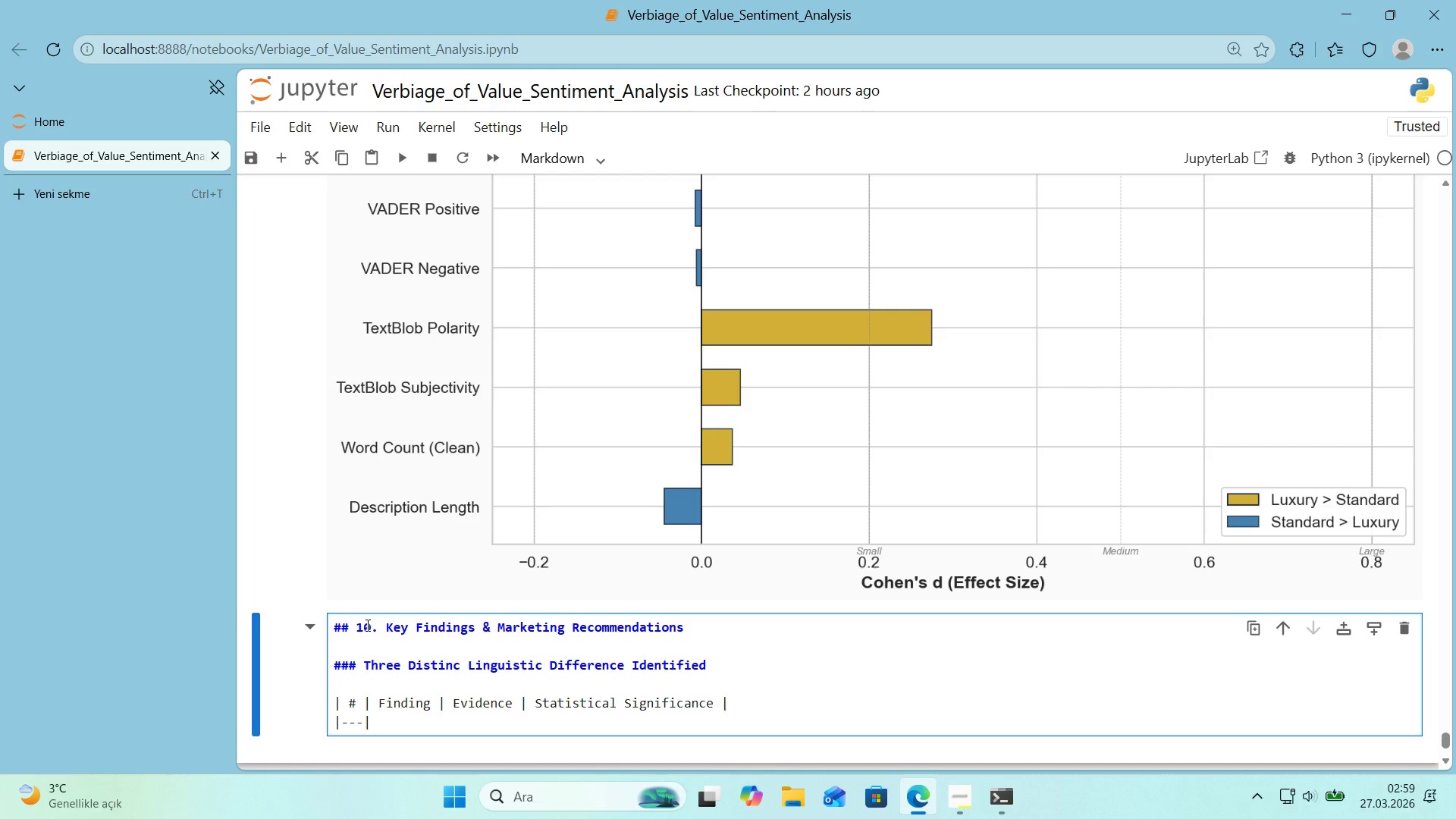 
key(Backspace)
 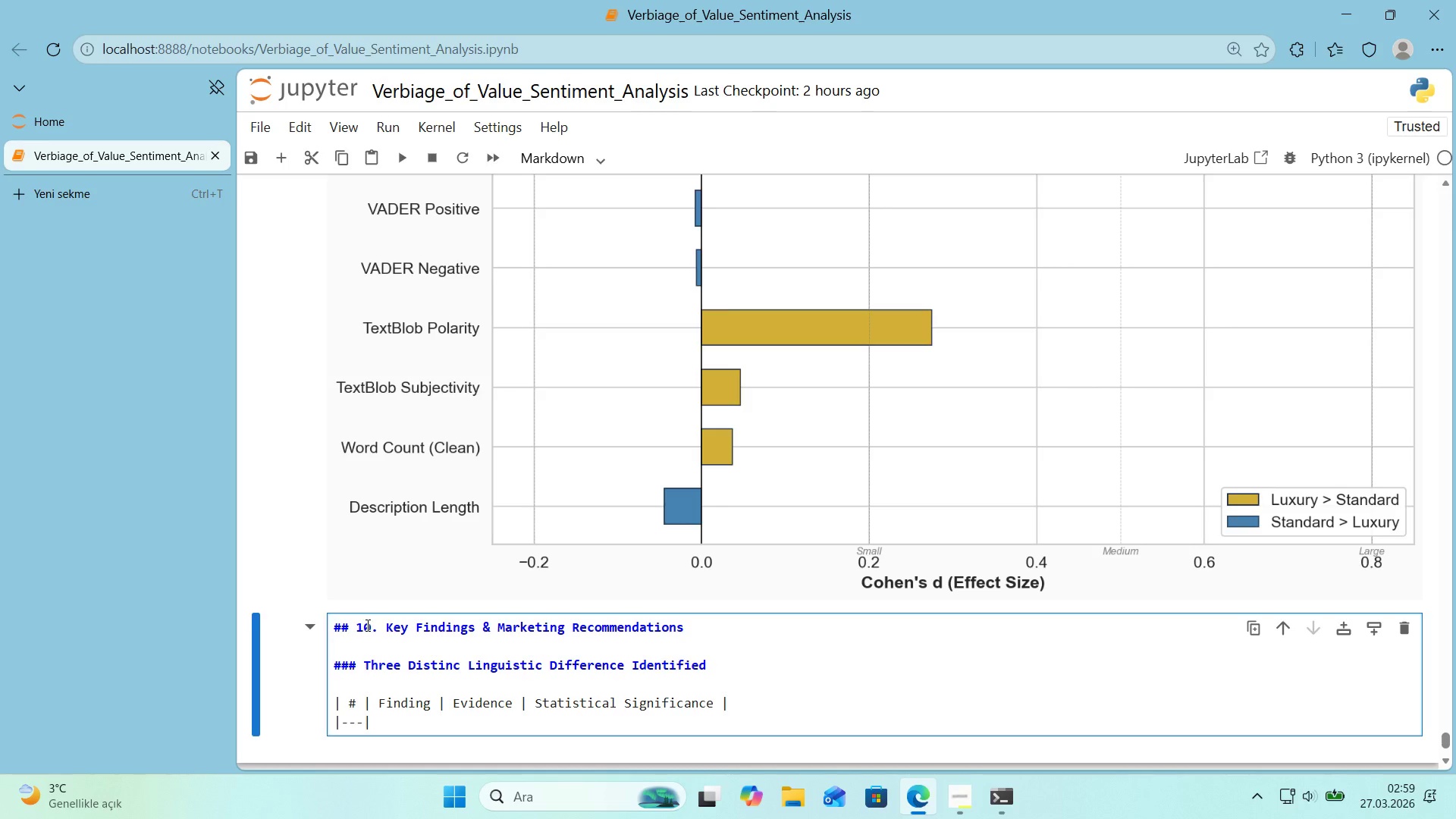 
key(Space)
 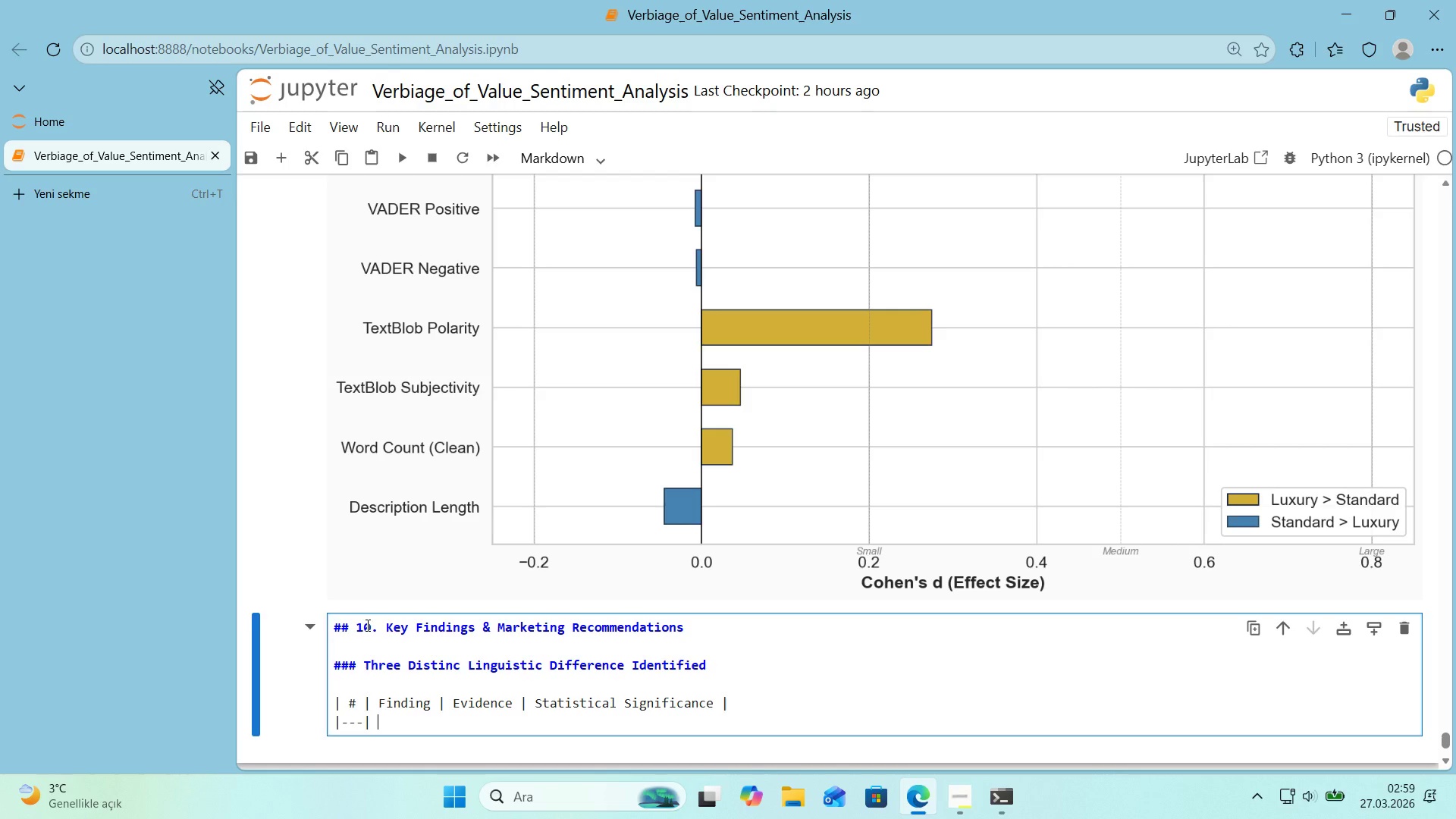 
hold_key(key=NumpadSubtract, duration=0.72)
 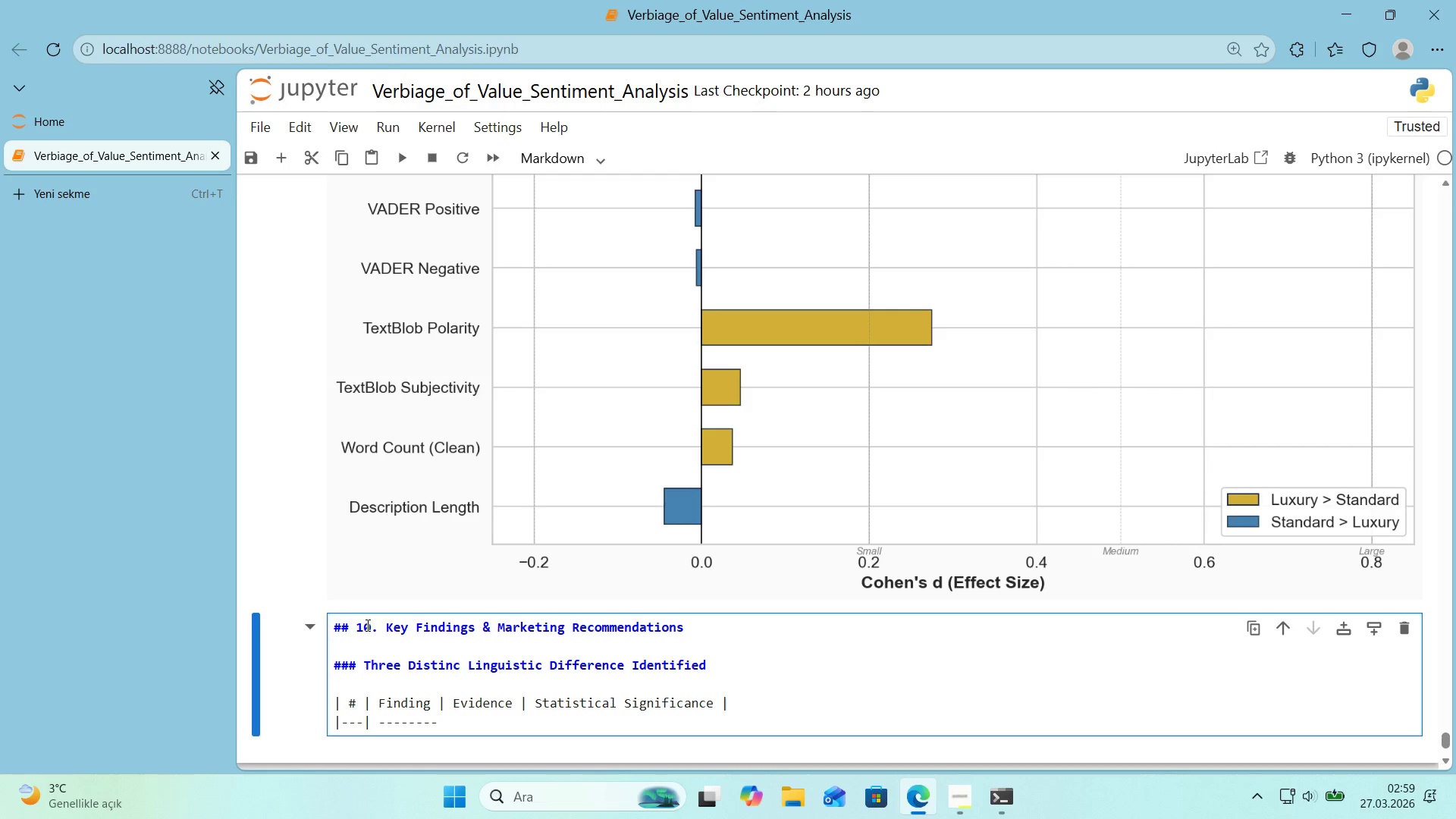 
key(Alt+Control+Minus)
 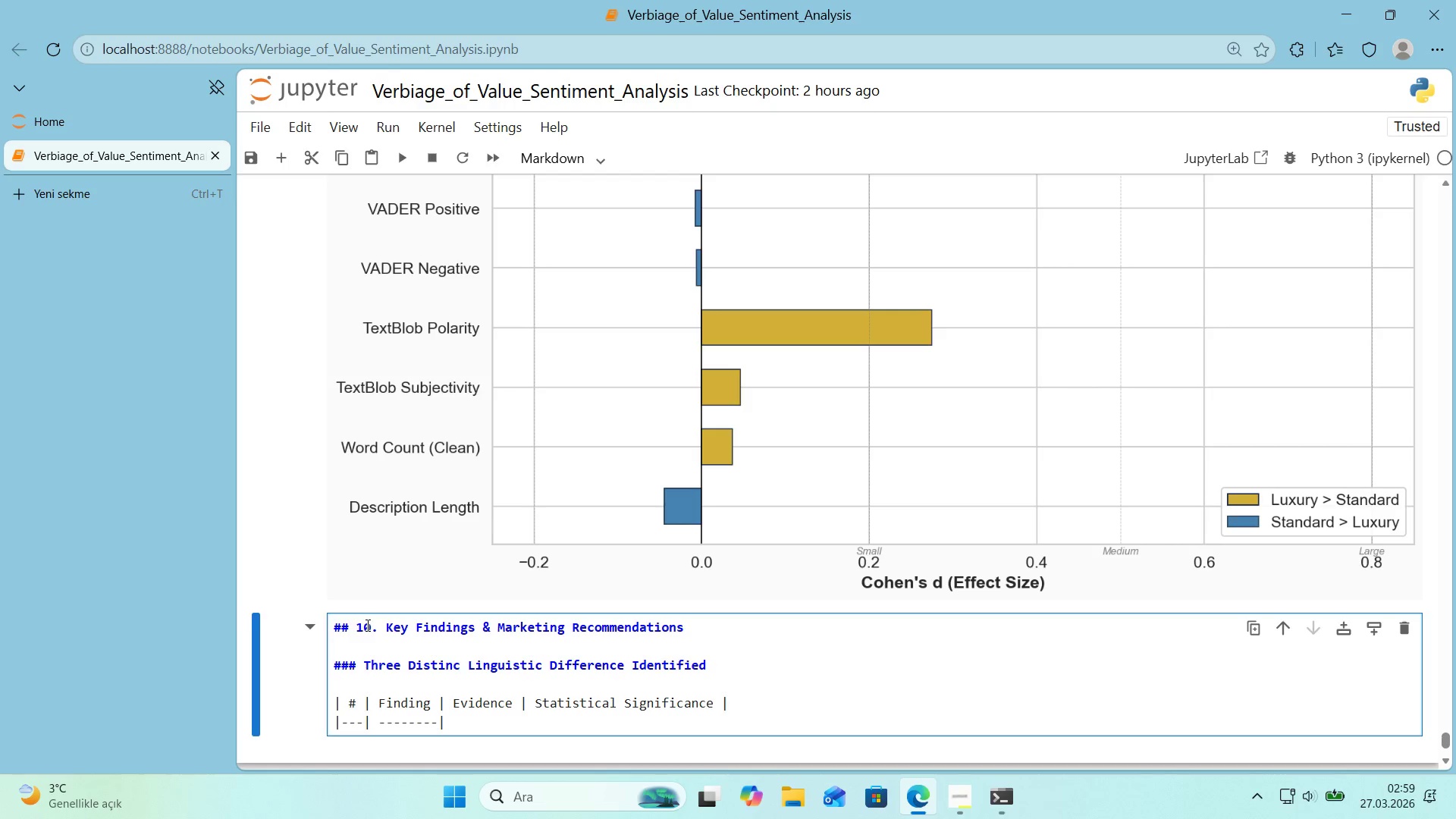 
hold_key(key=NumpadSubtract, duration=0.75)
 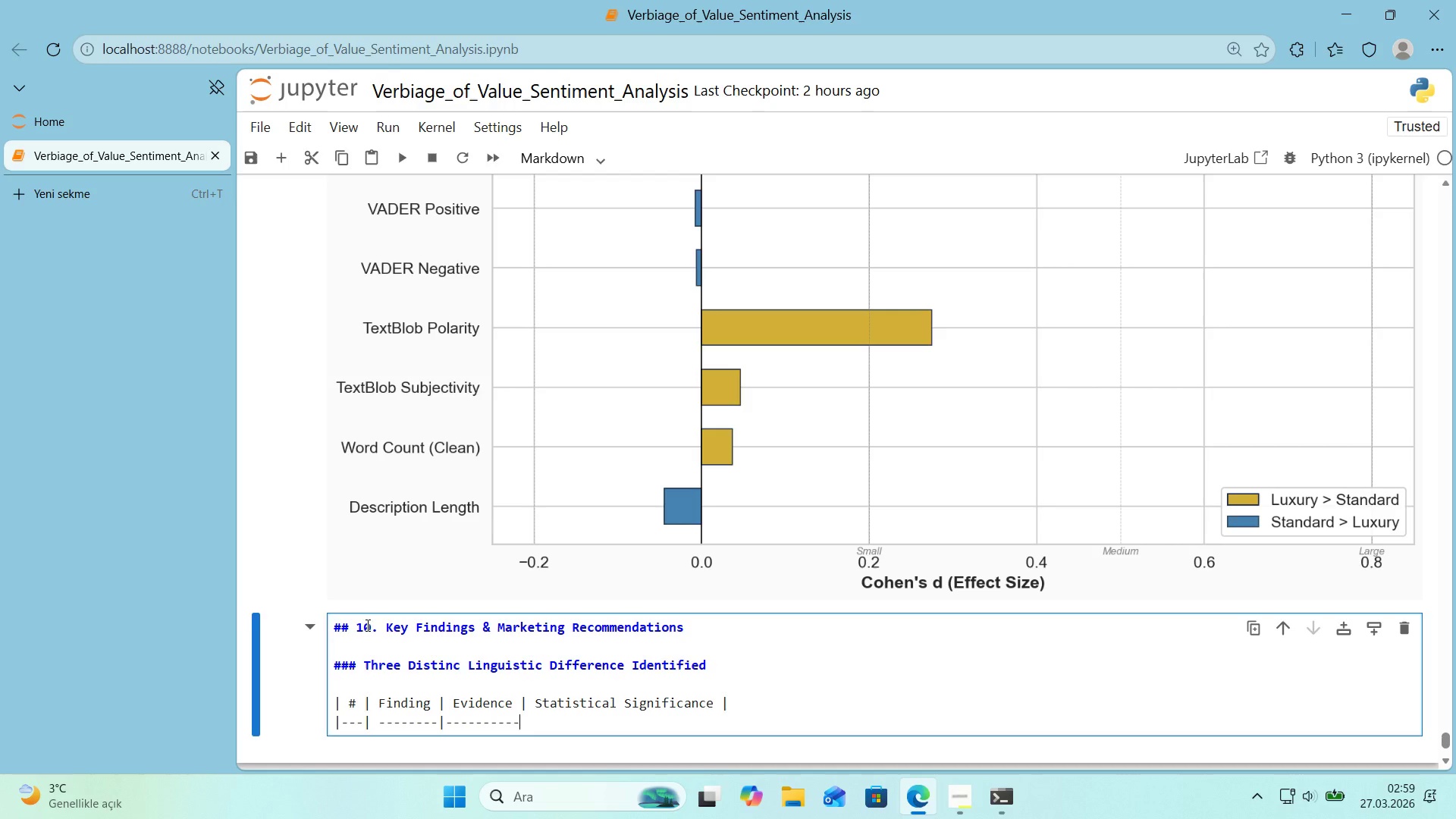 
key(NumpadSubtract)
 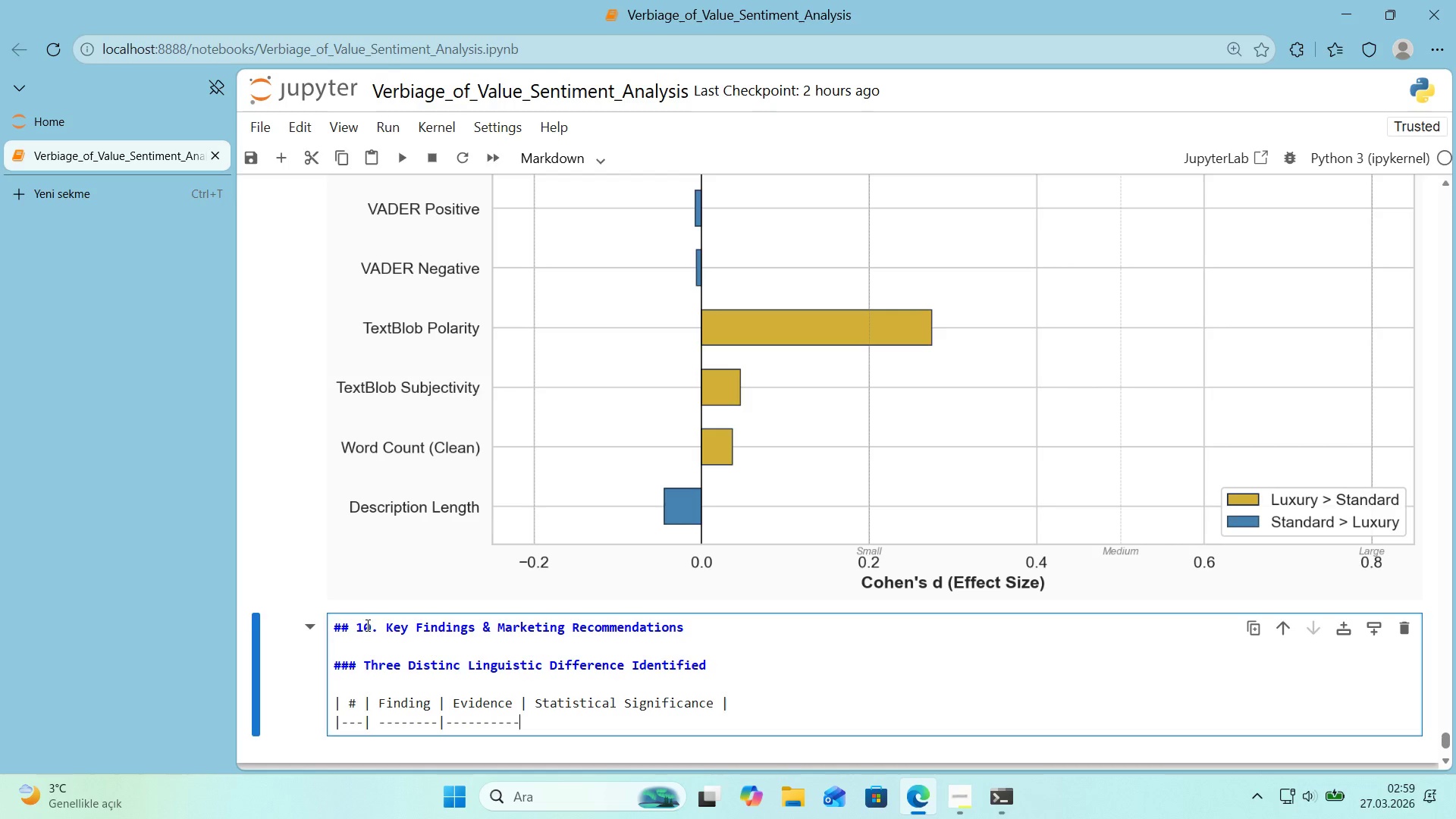 
key(Alt+Control+Minus)
 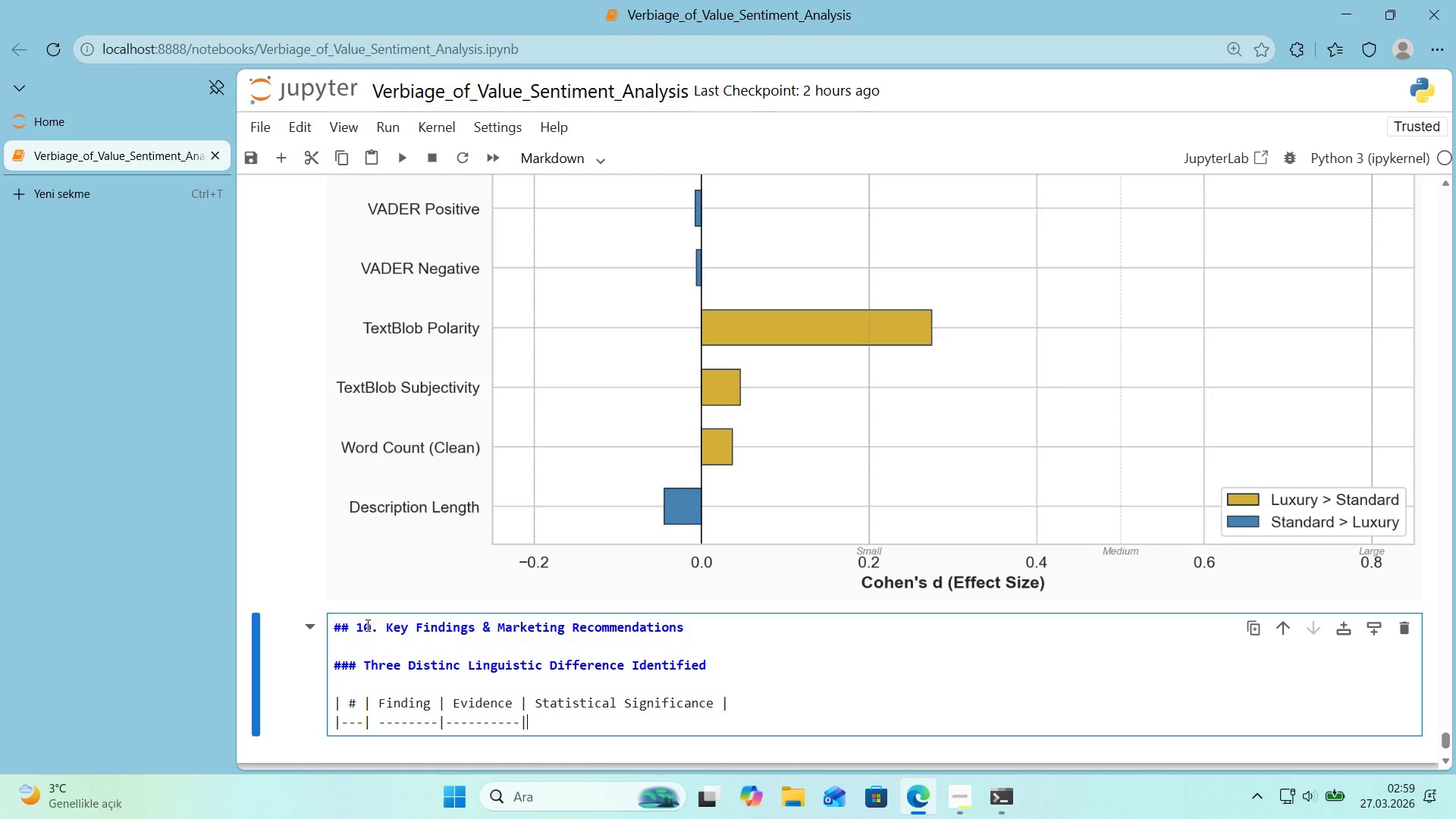 
hold_key(key=NumpadSubtract, duration=1.2)
 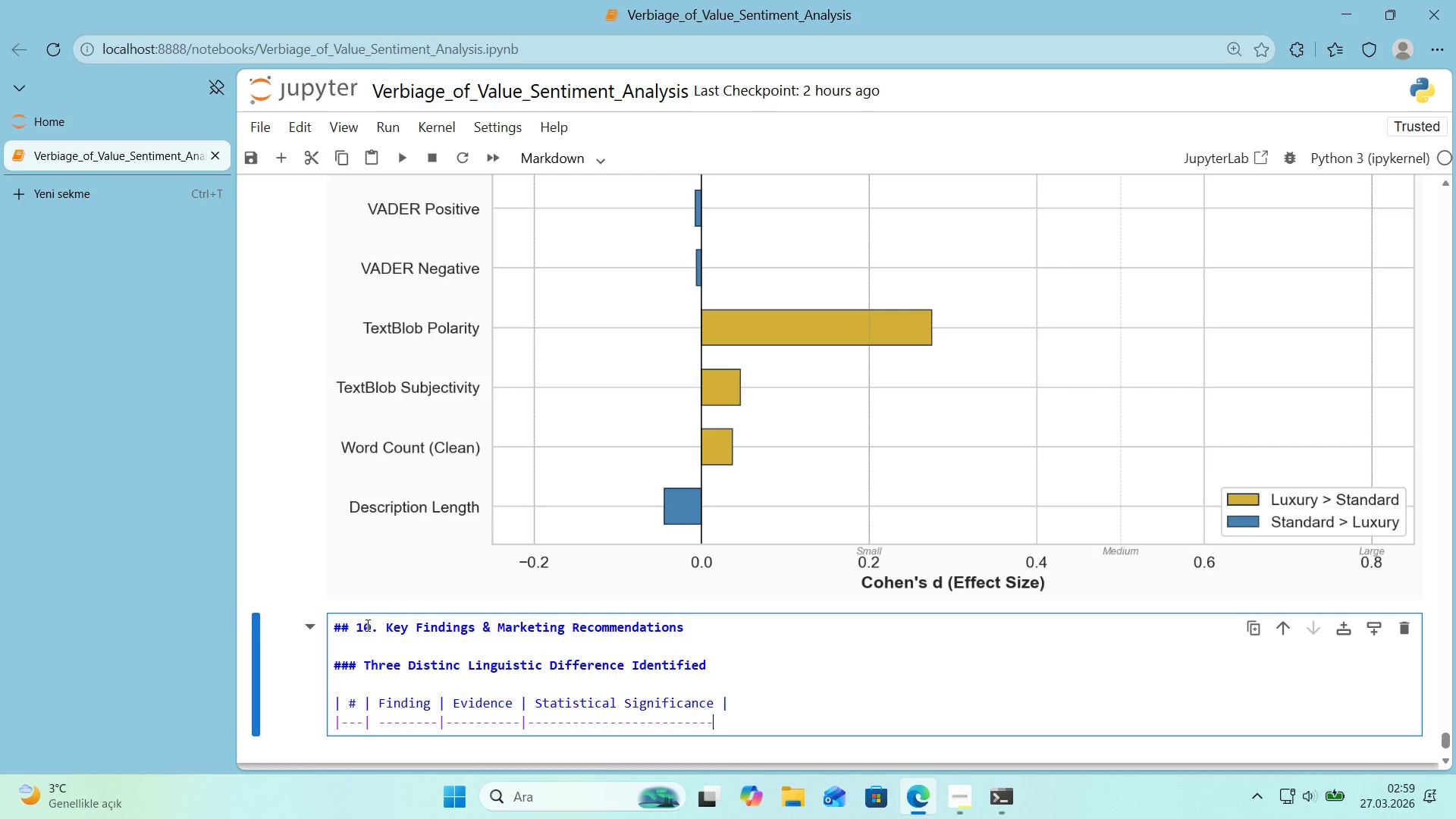 
key(NumpadSubtract)
 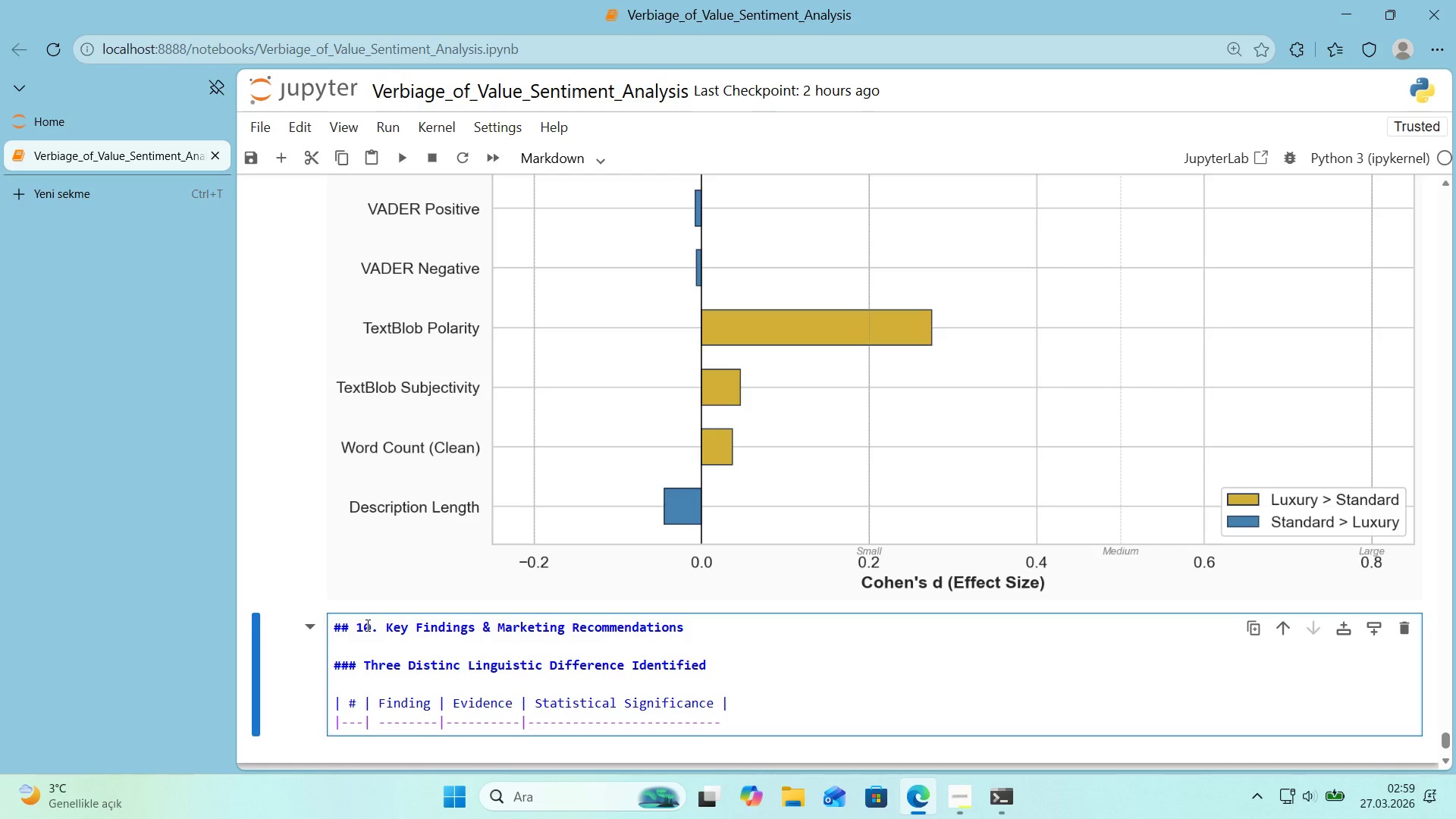 
key(Alt+Control+Minus)
 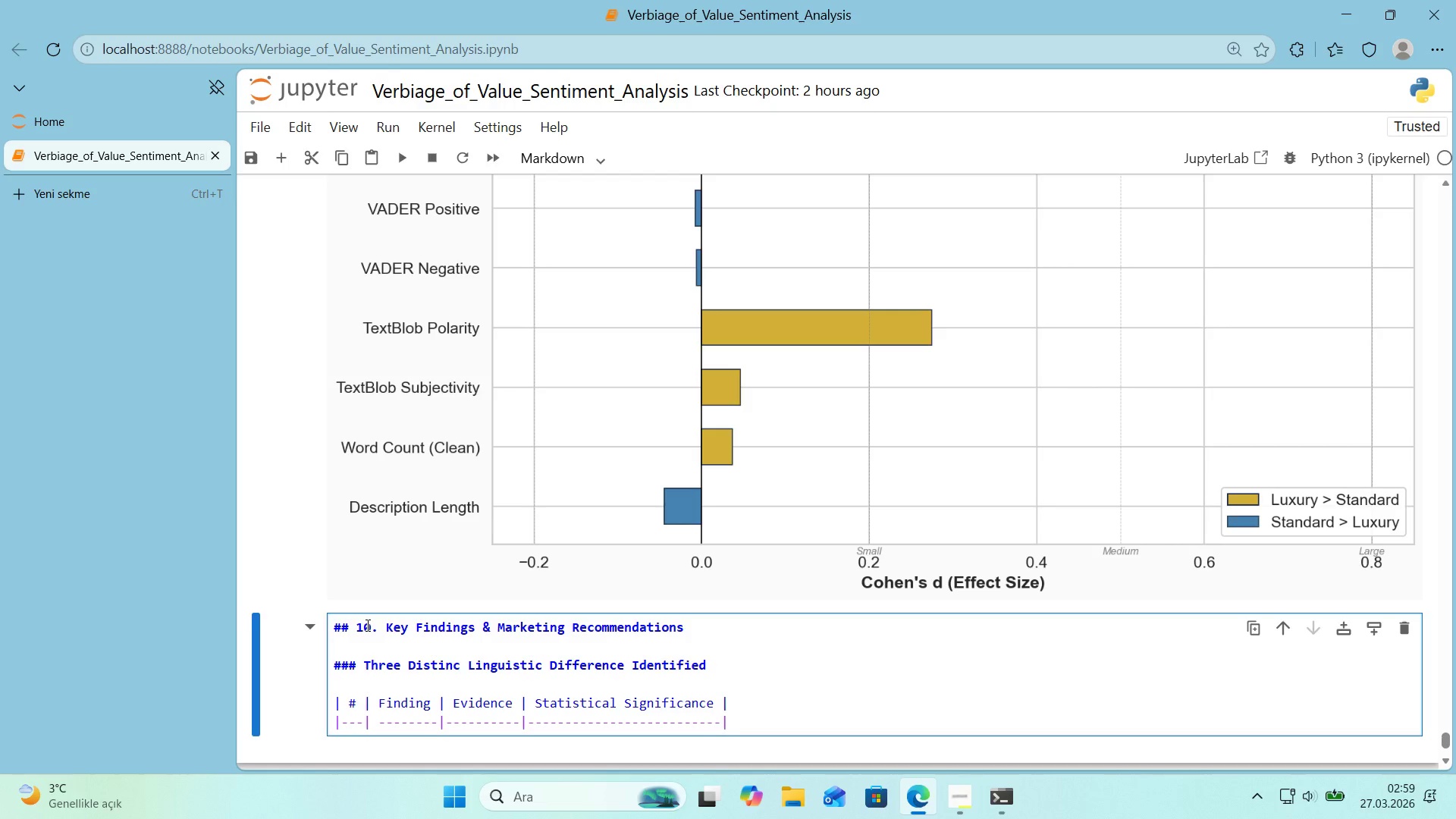 
key(Enter)
 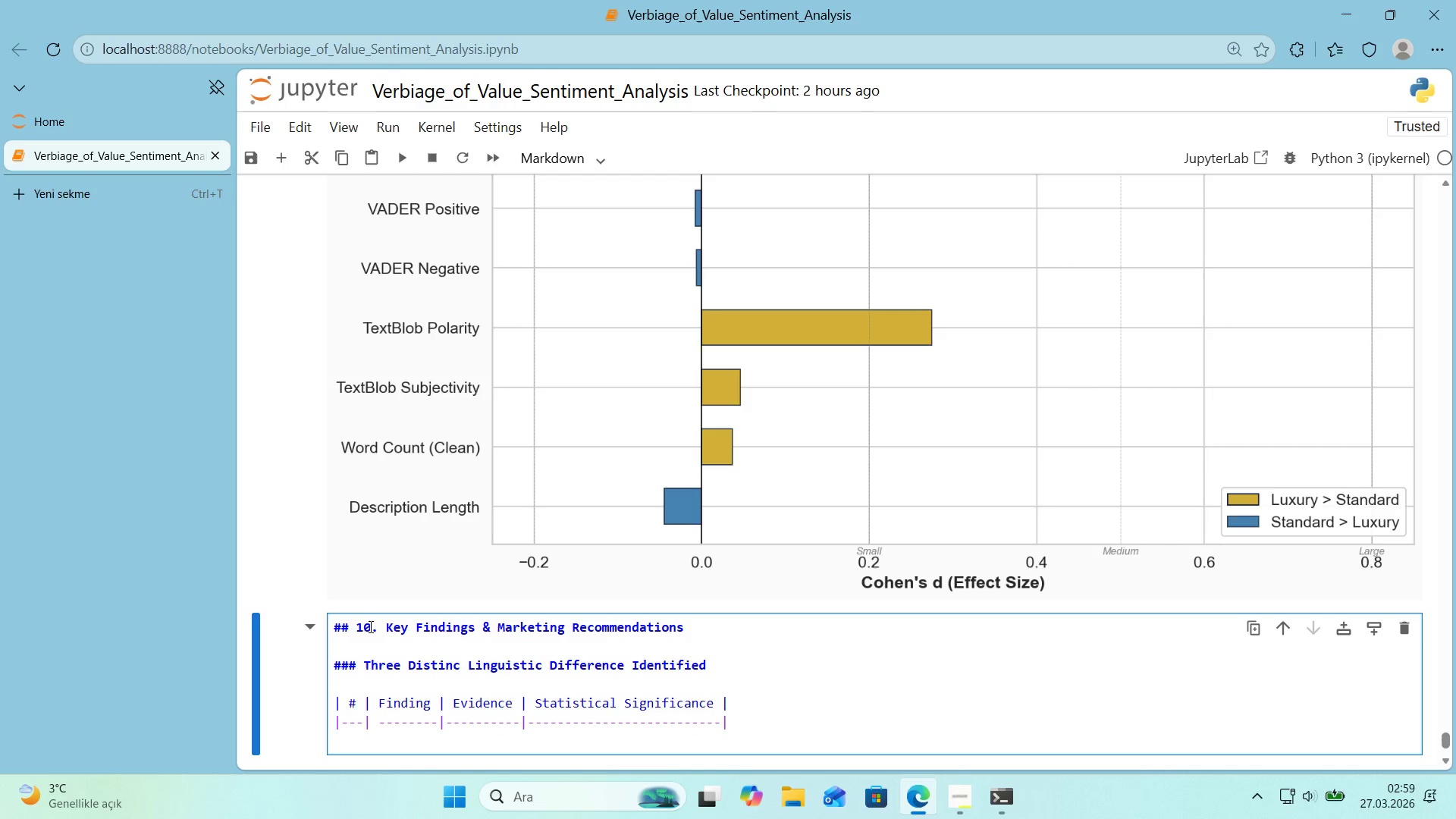 
scroll: coordinate [416, 640], scroll_direction: down, amount: 1.0
 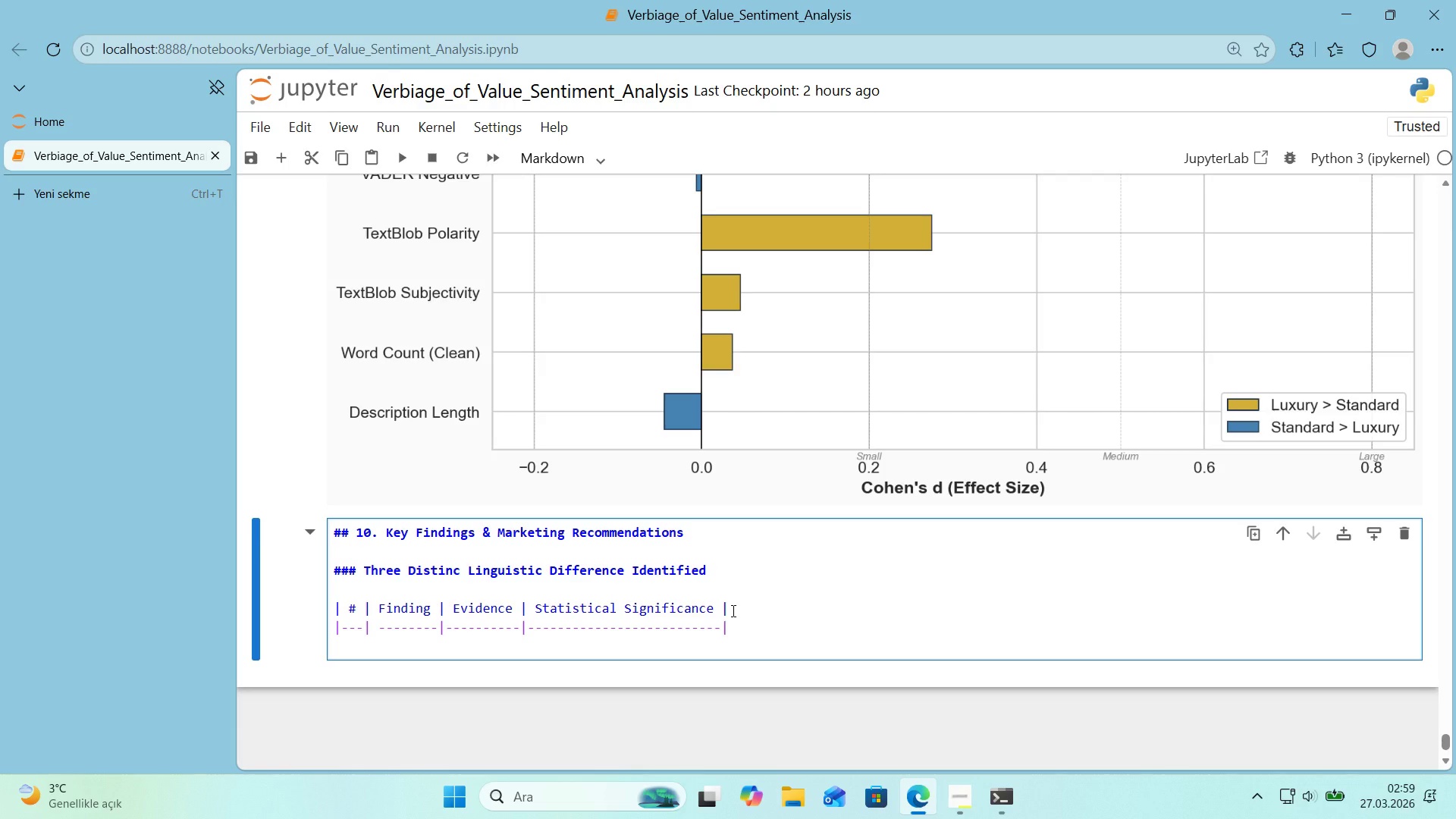 
key(Alt+Control+Minus)
 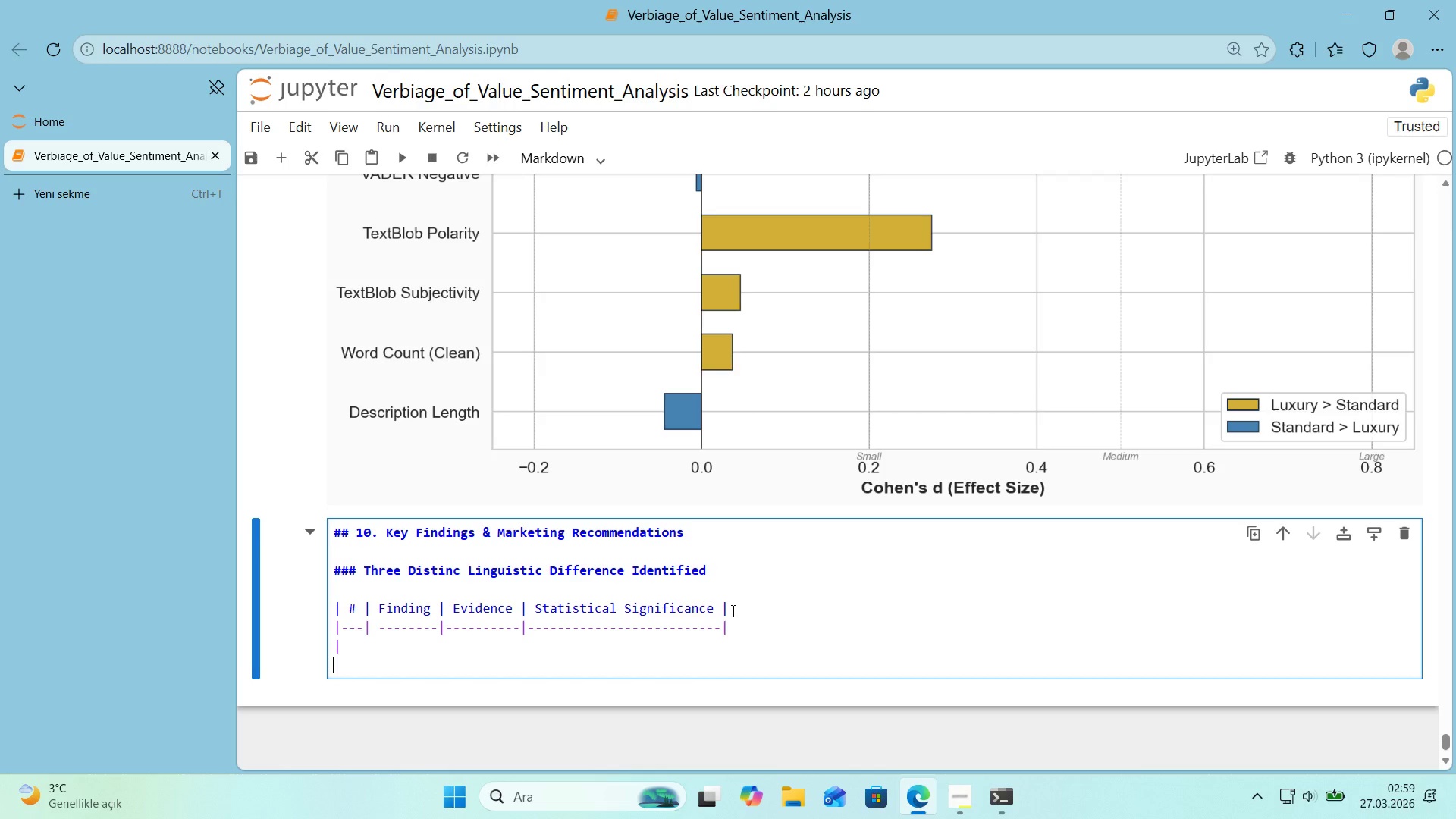 
key(Enter)
 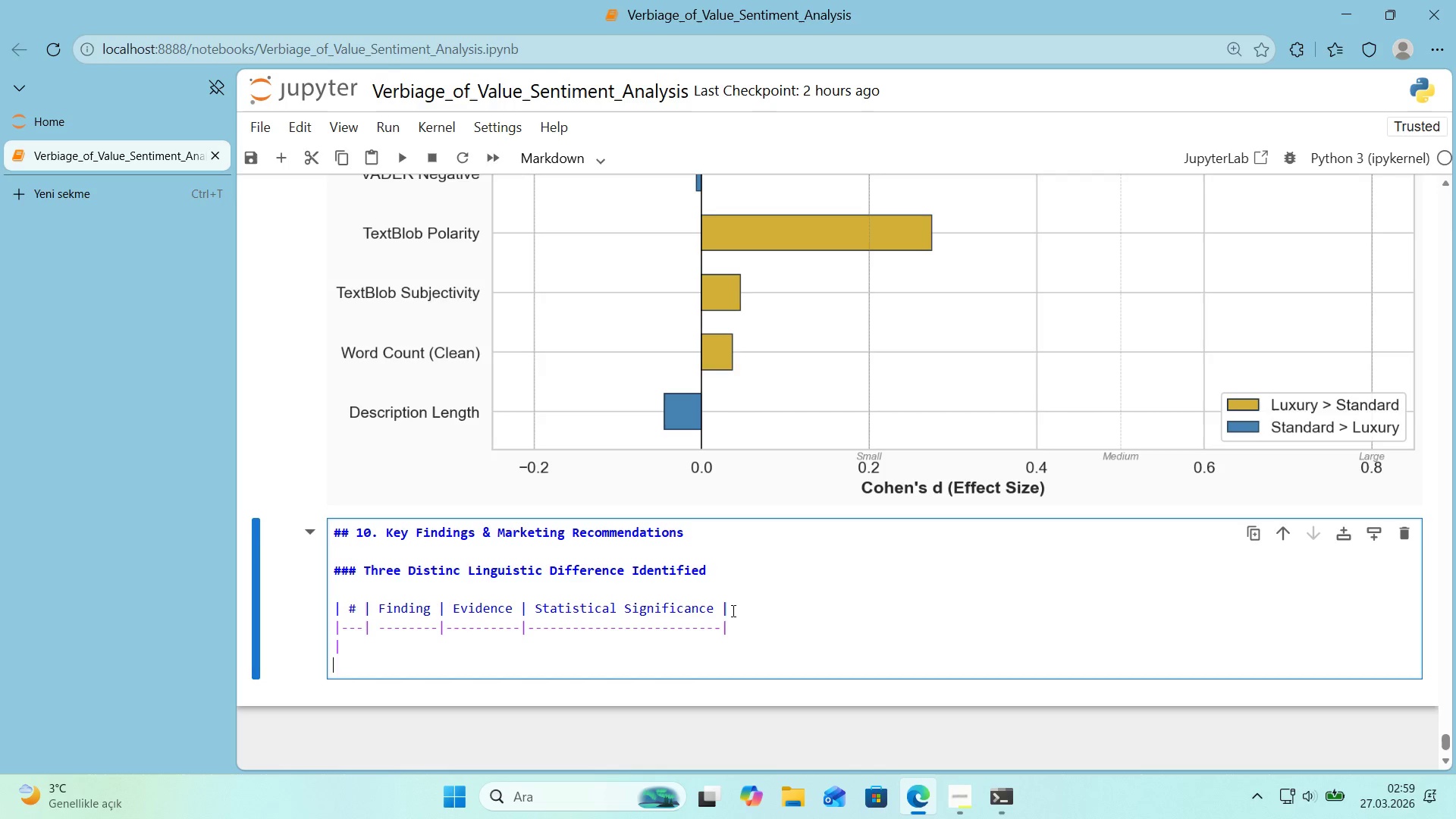 
key(Alt+Control+Minus)
 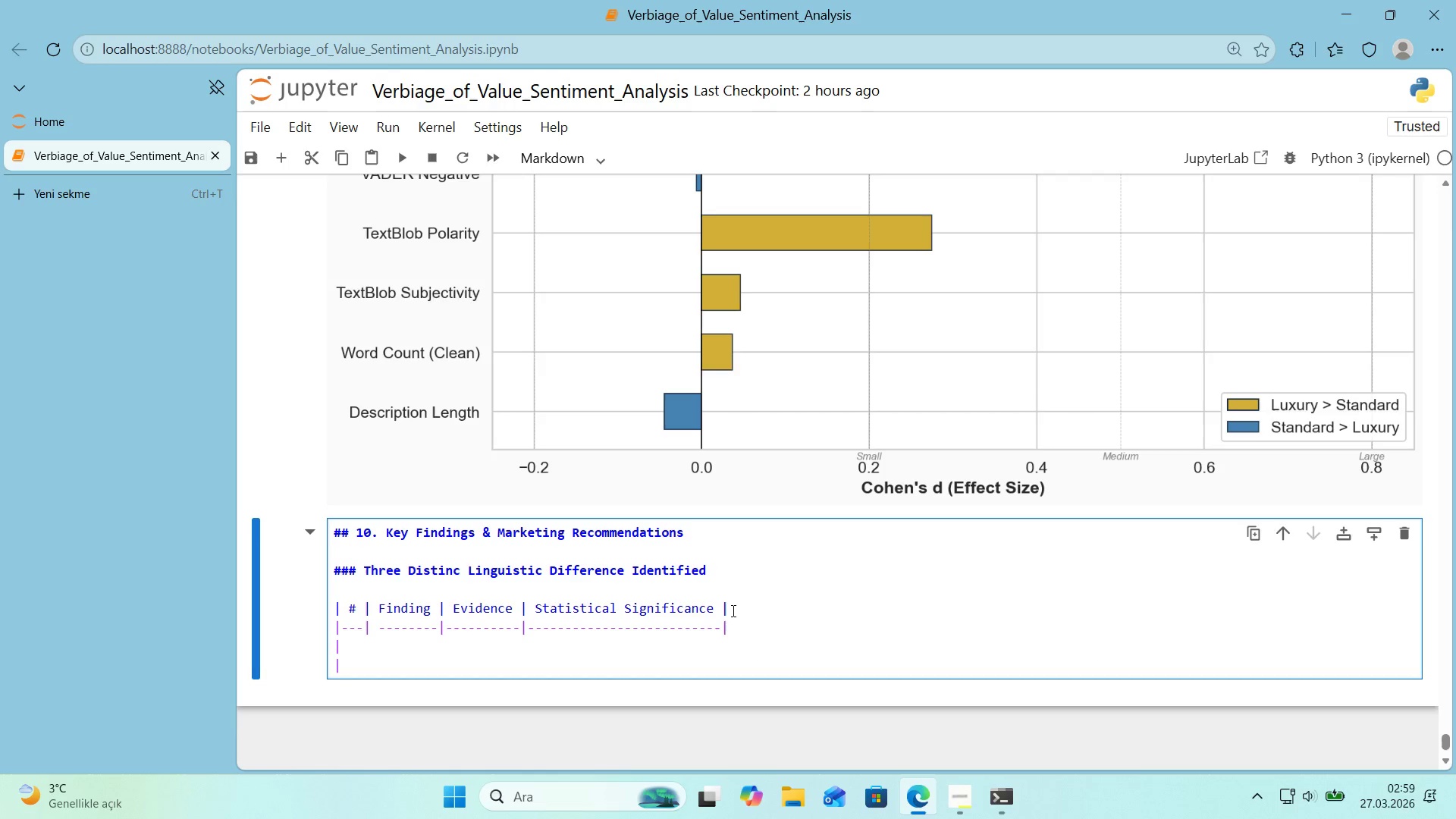 
key(Enter)
 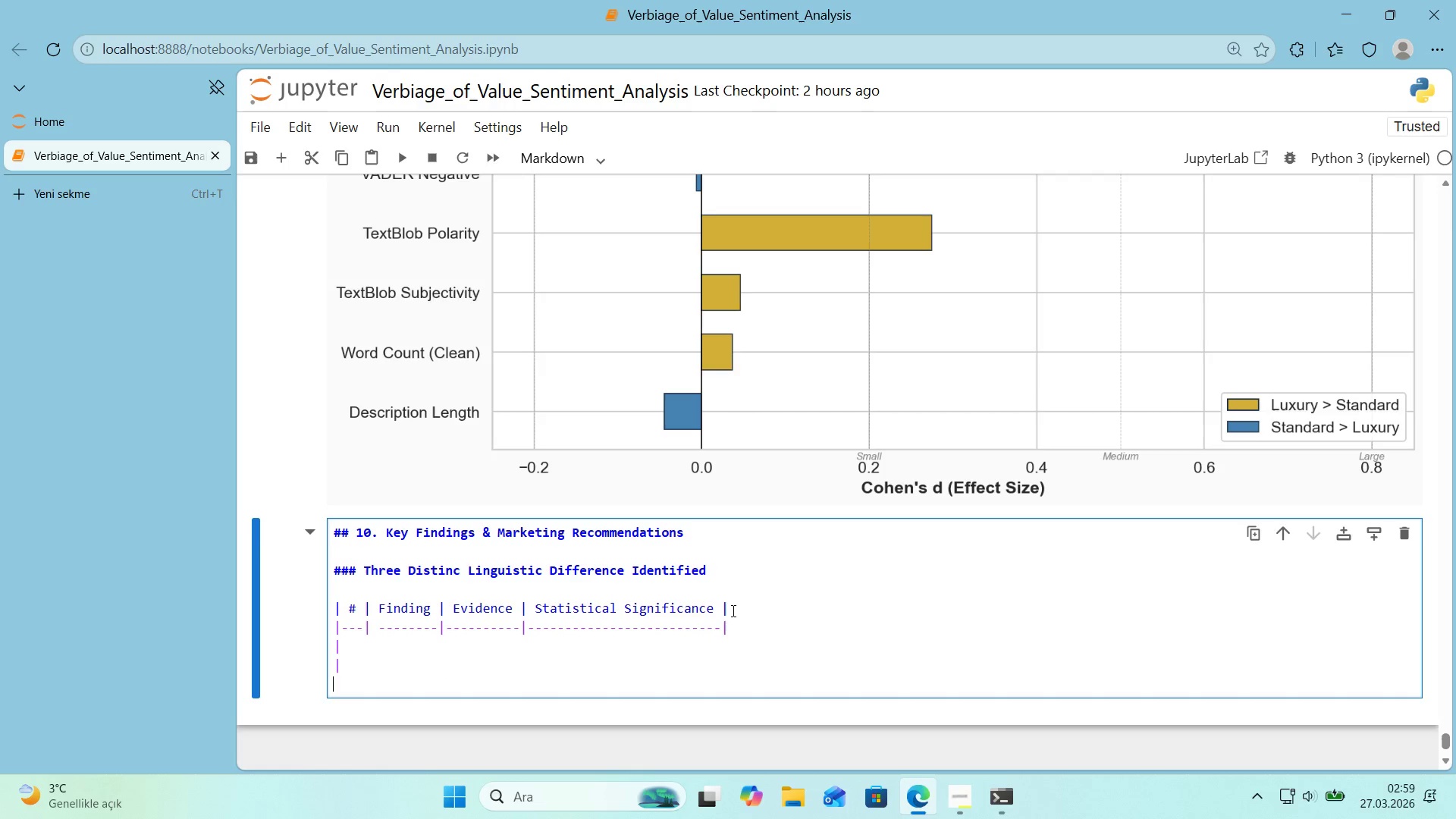 
key(ArrowUp)
 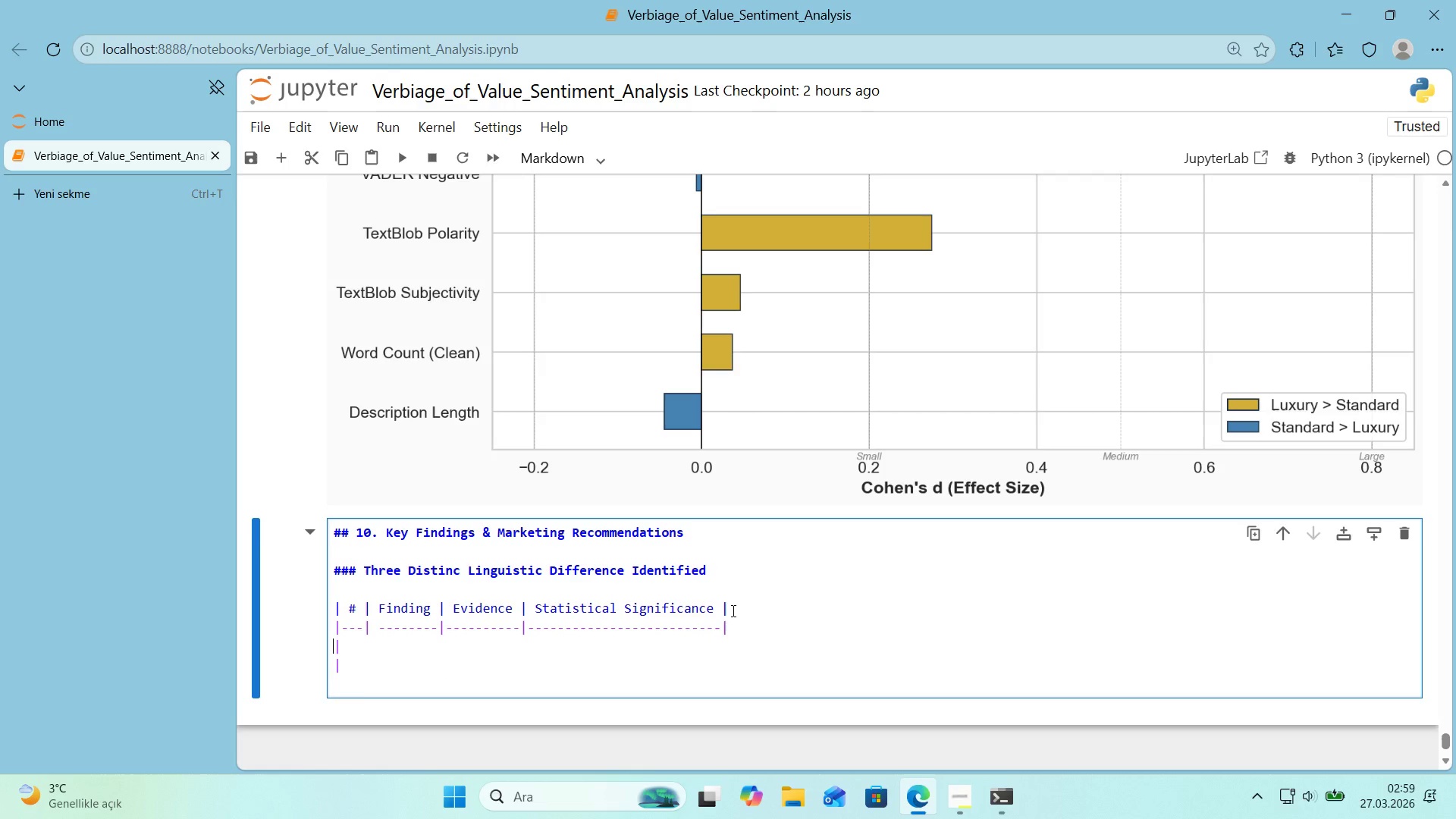 
key(ArrowUp)
 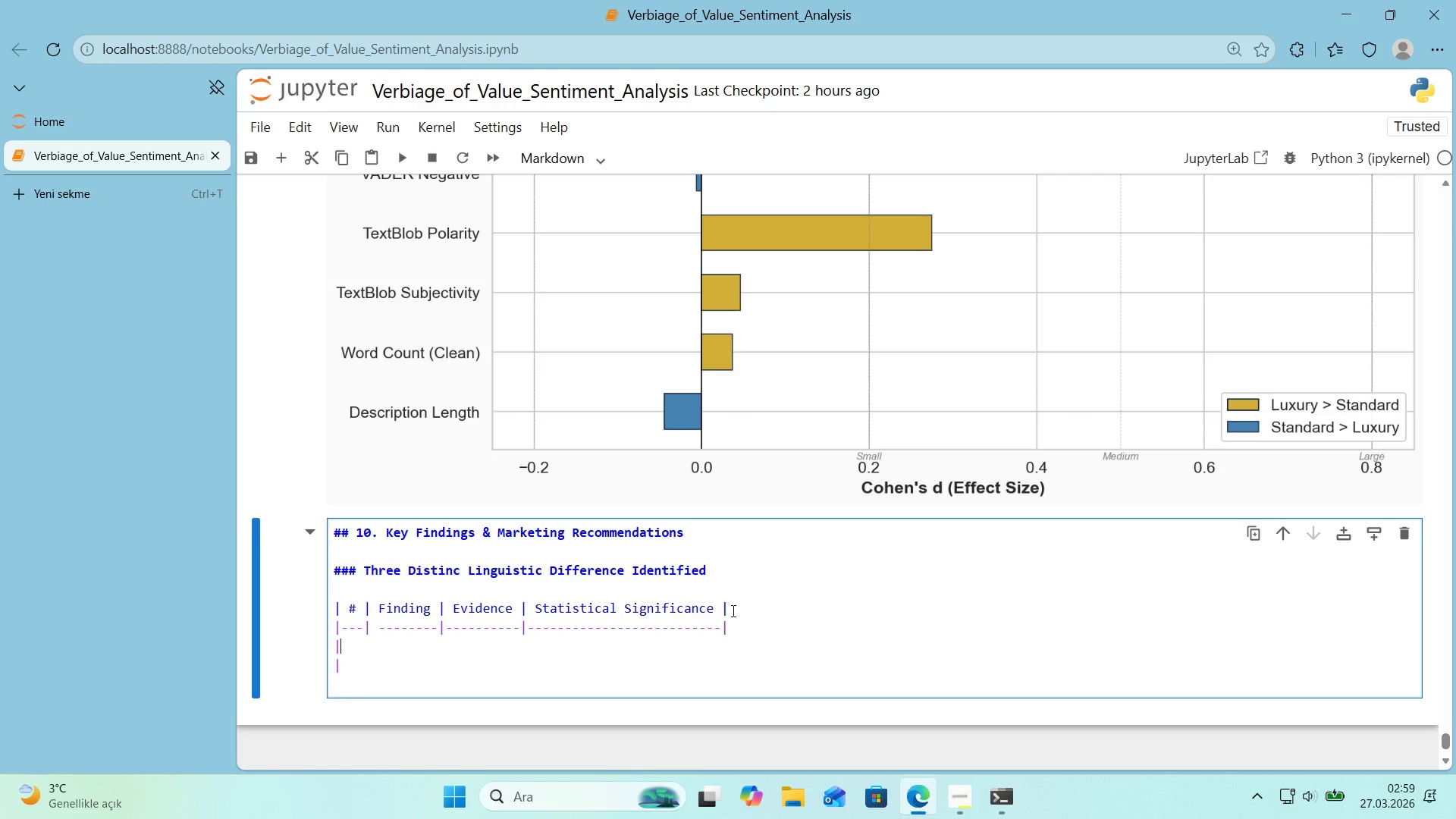 
key(ArrowRight)
 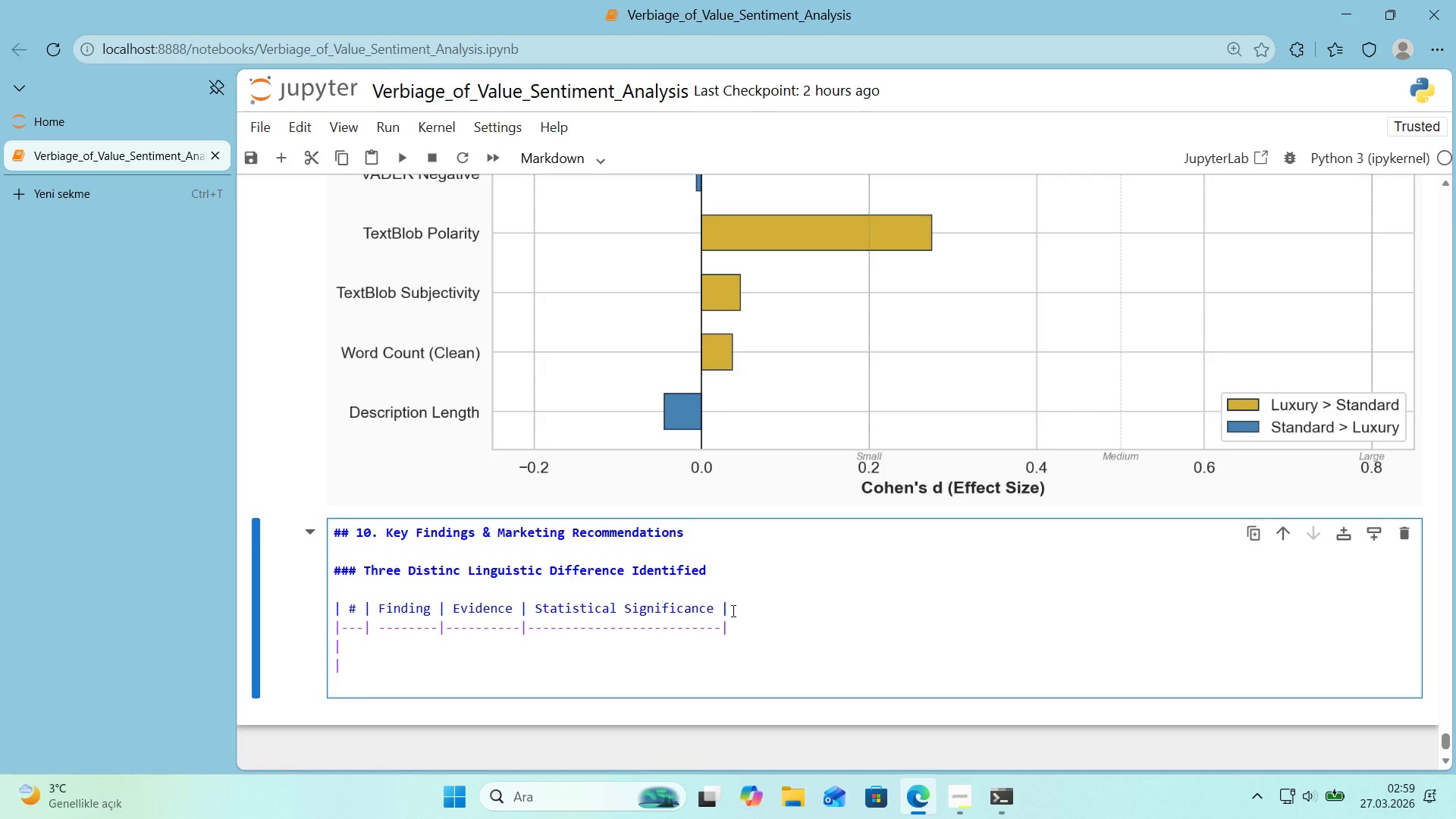 
key(ArrowDown)
 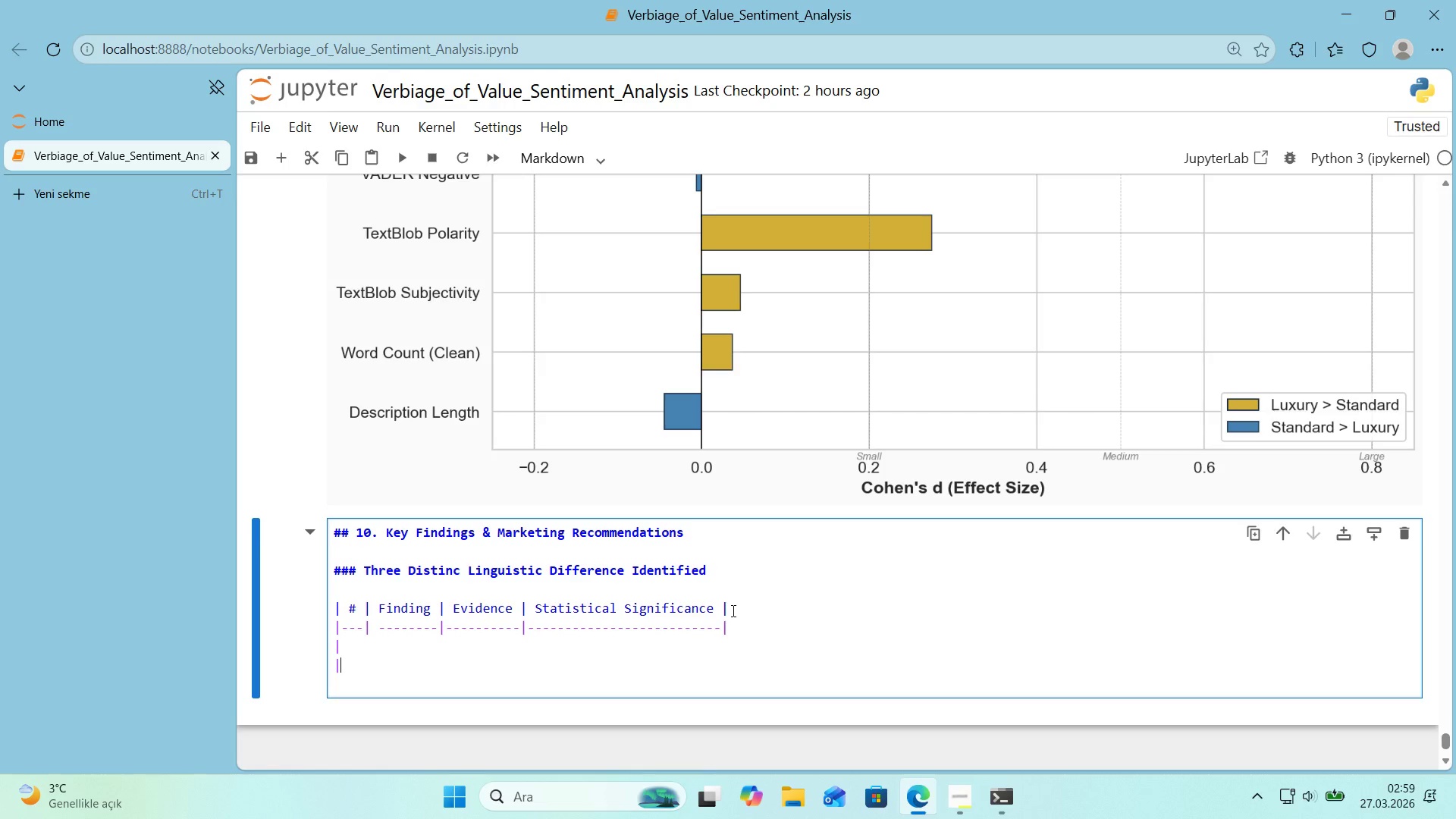 
key(ArrowDown)
 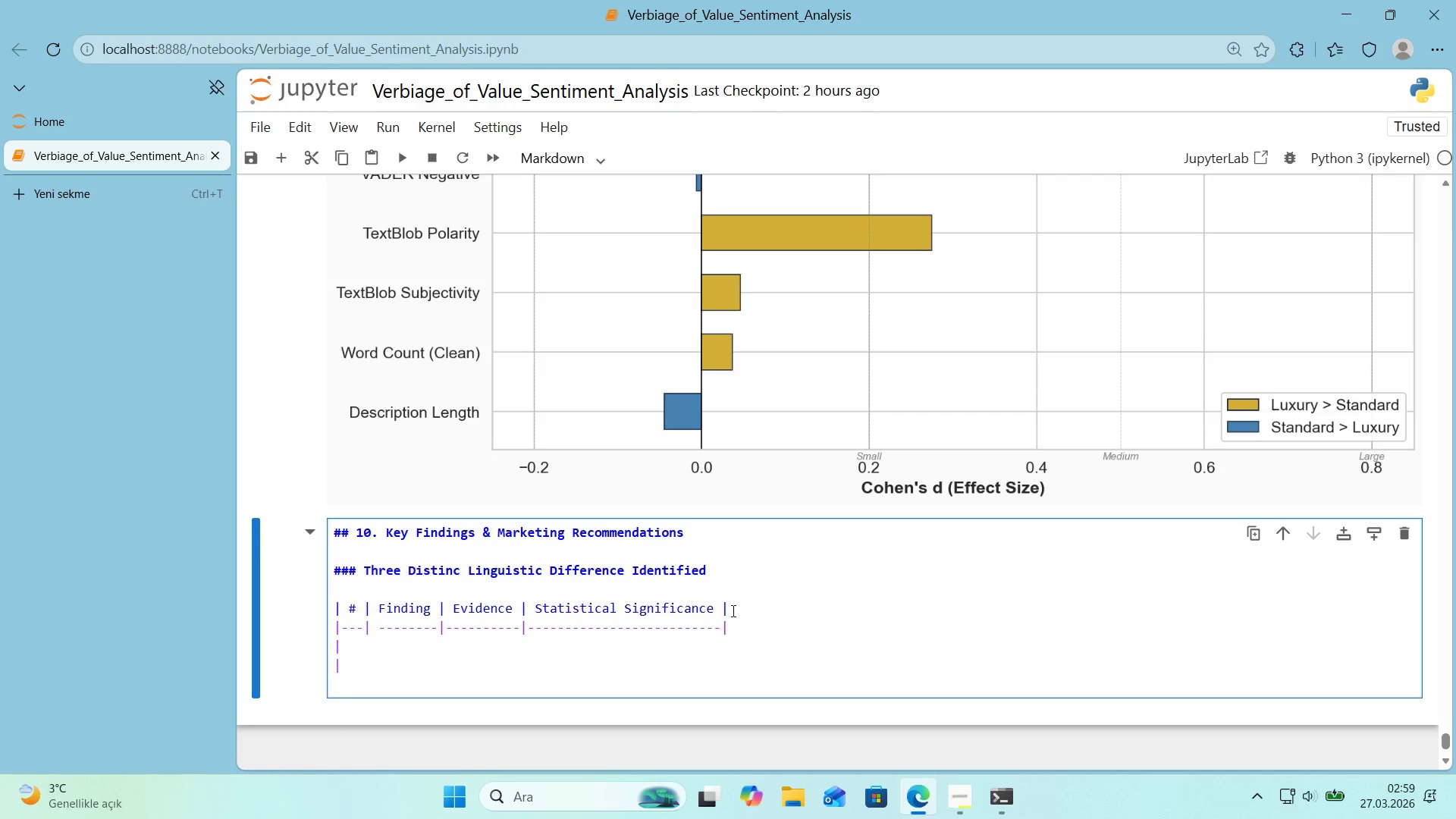 
key(Alt+Control+Minus)
 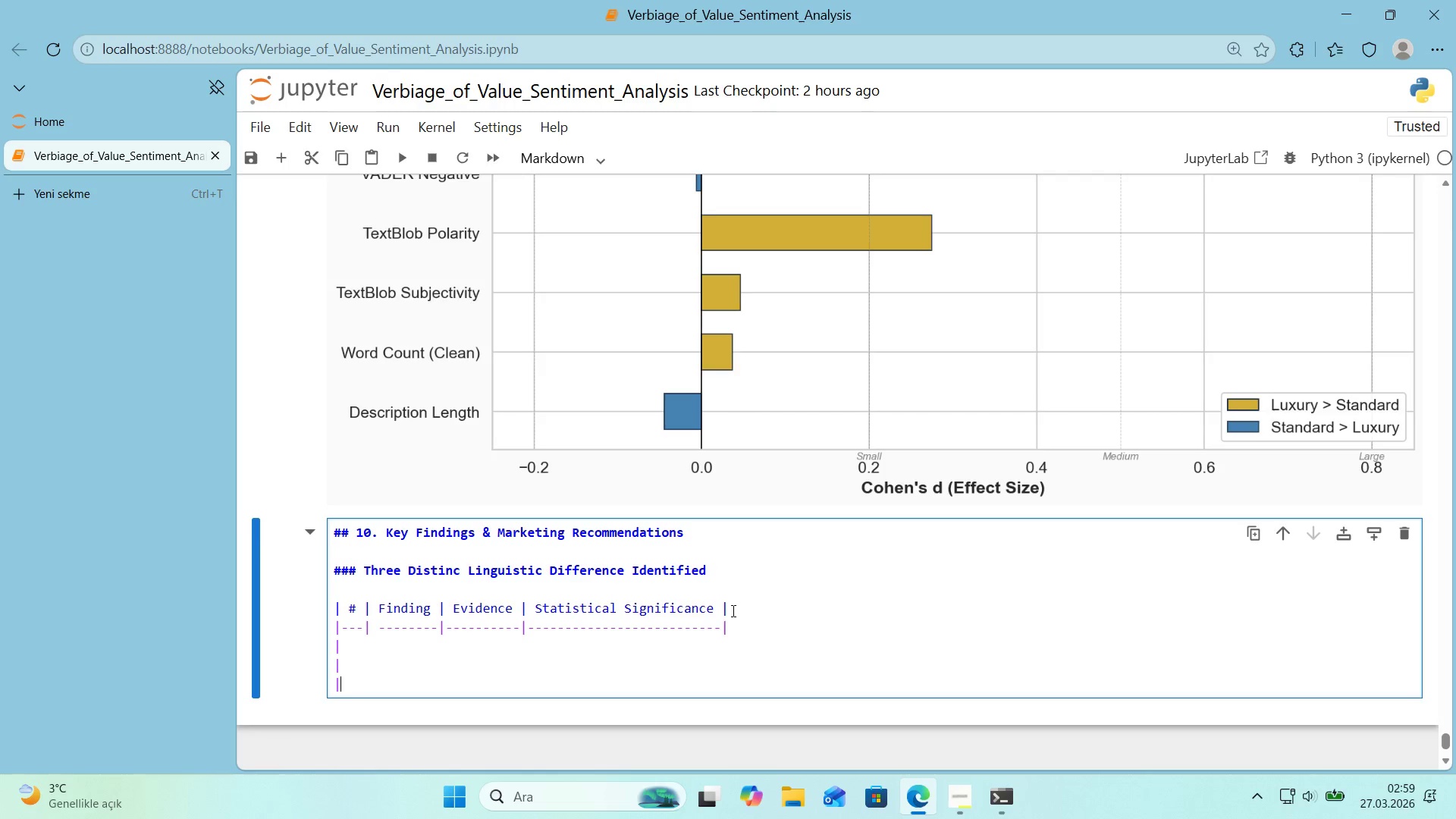 
key(ArrowUp)
 